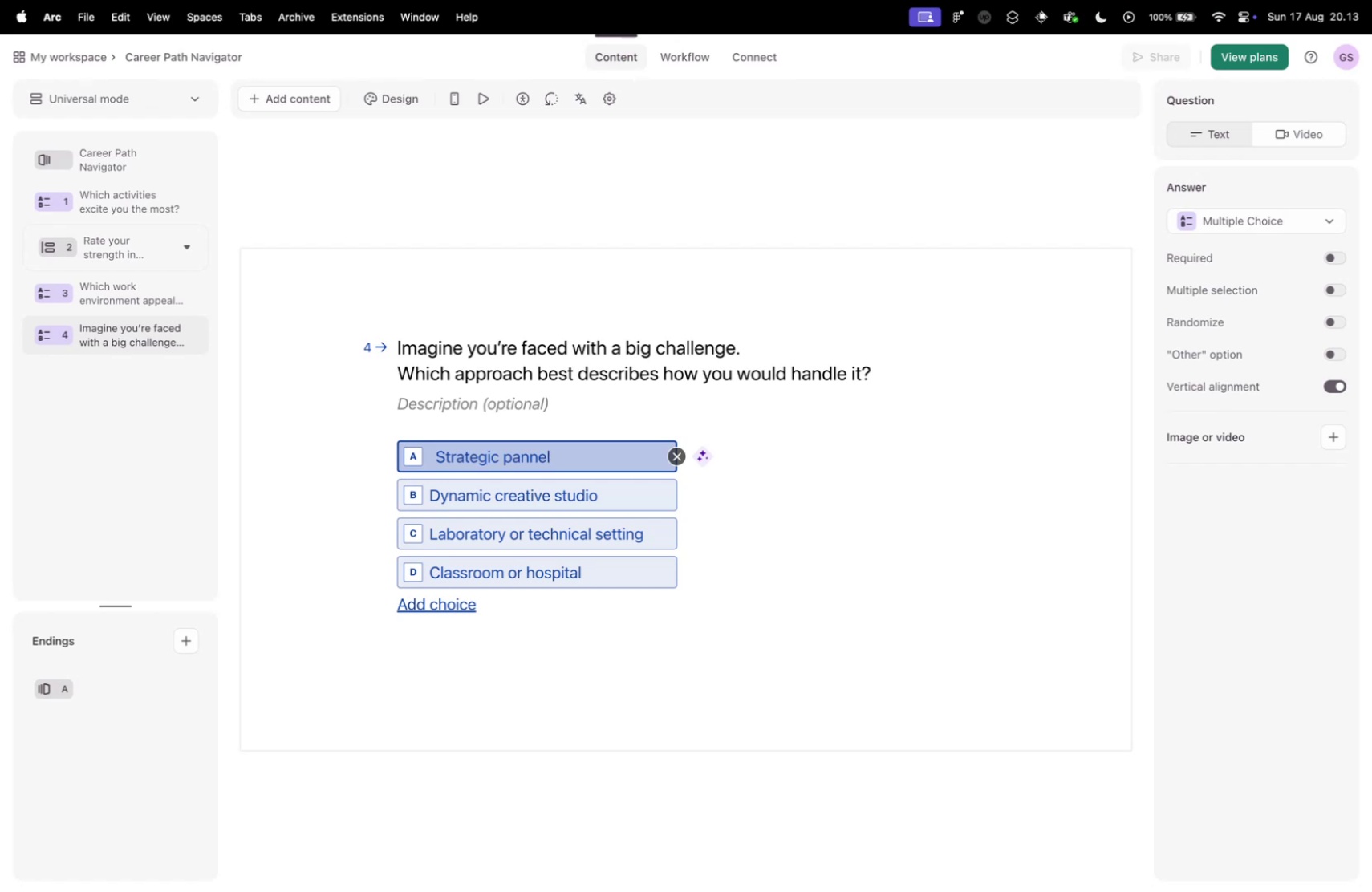 
key(Control+Tab)
 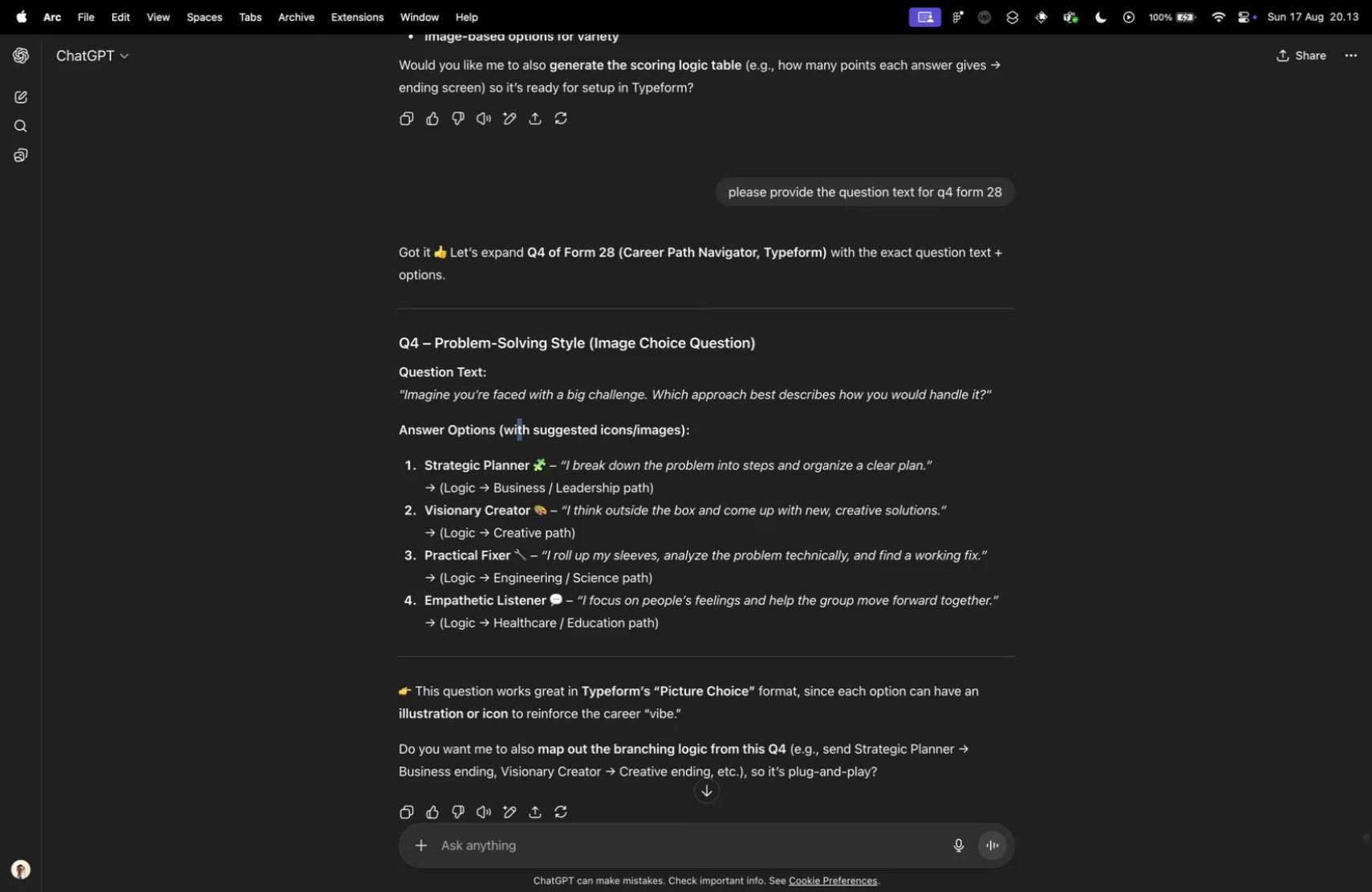 
key(Control+ControlLeft)
 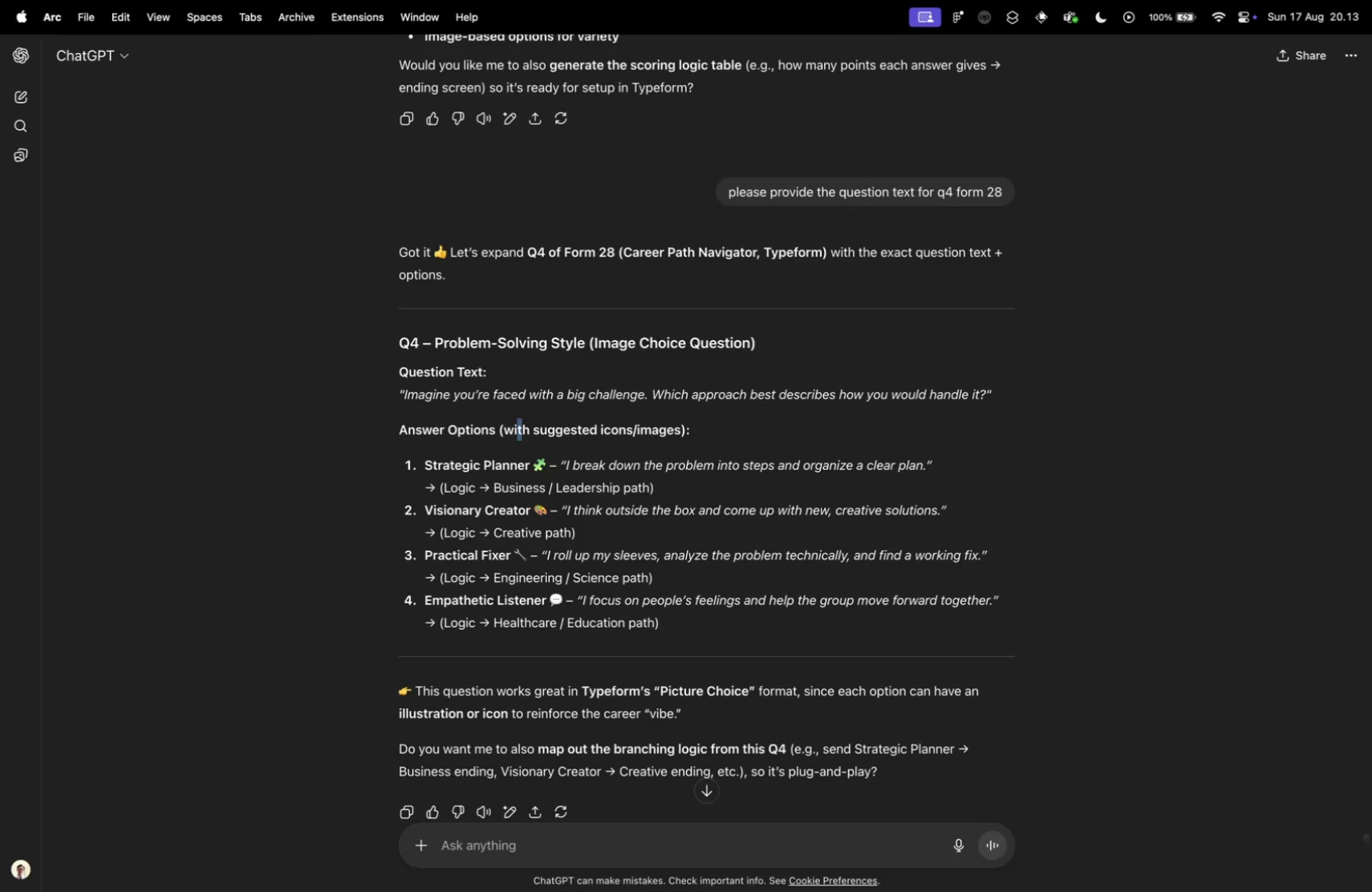 
key(Control+Tab)
 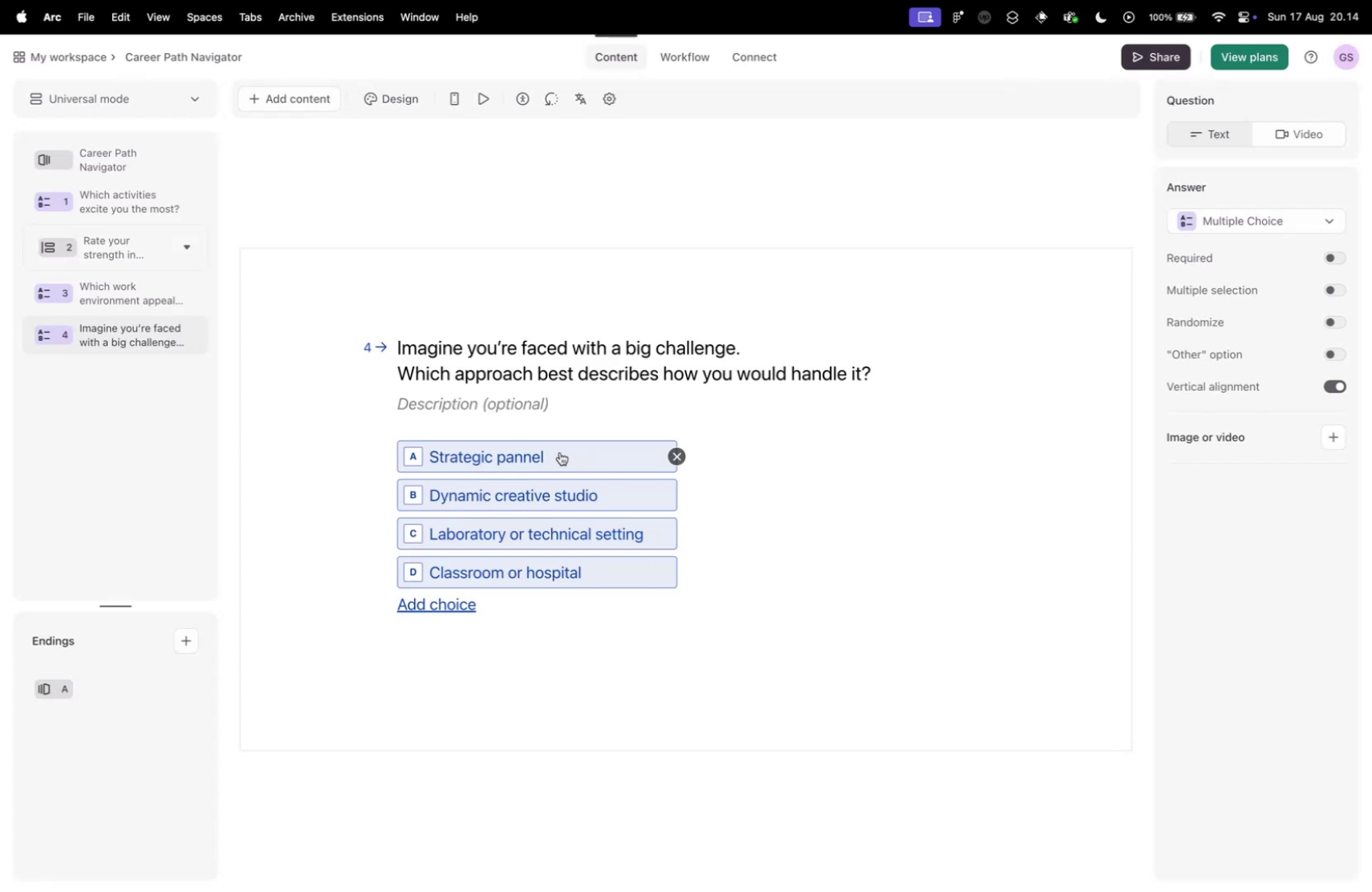 
double_click([548, 452])
 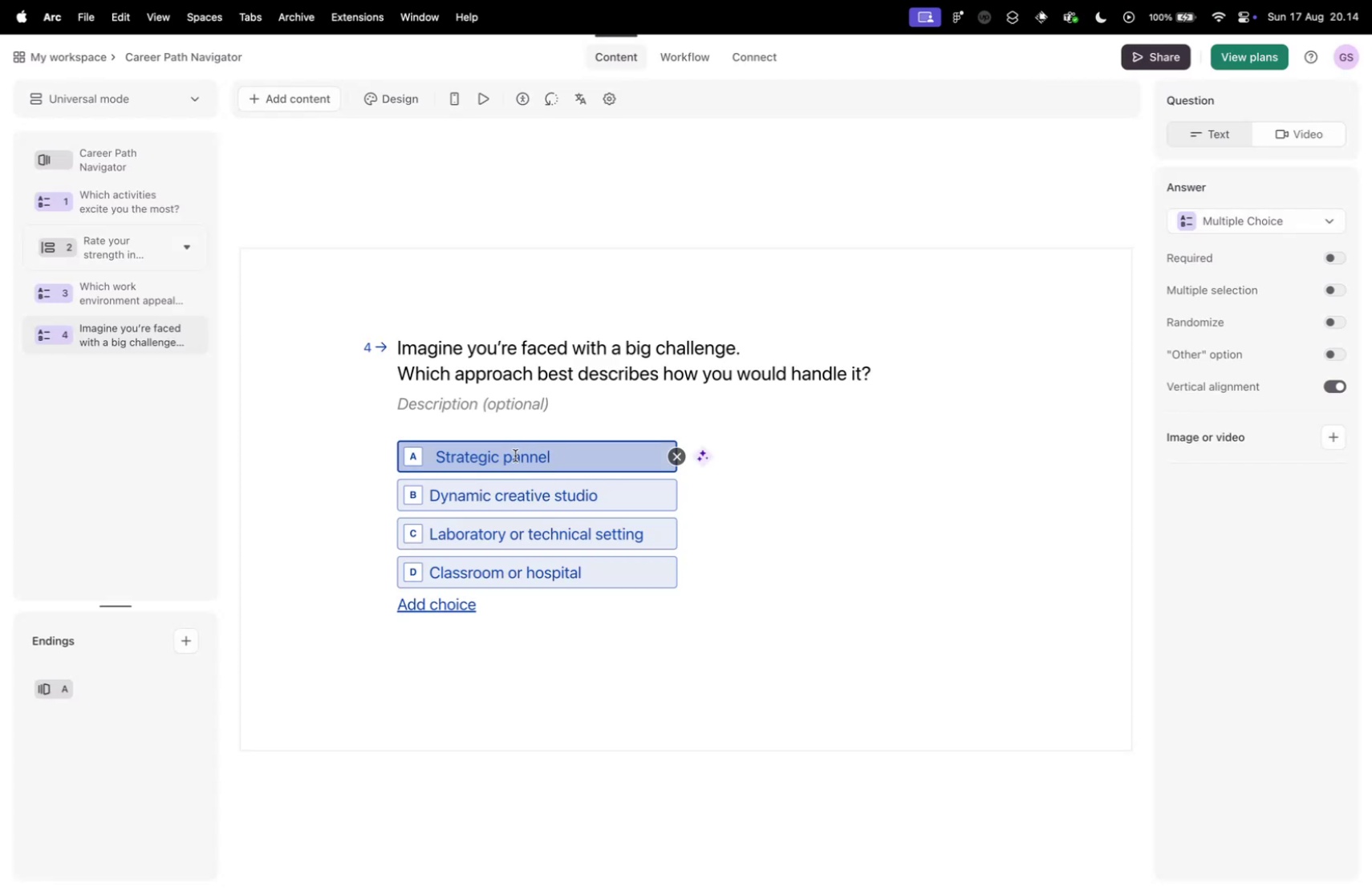 
left_click([515, 454])
 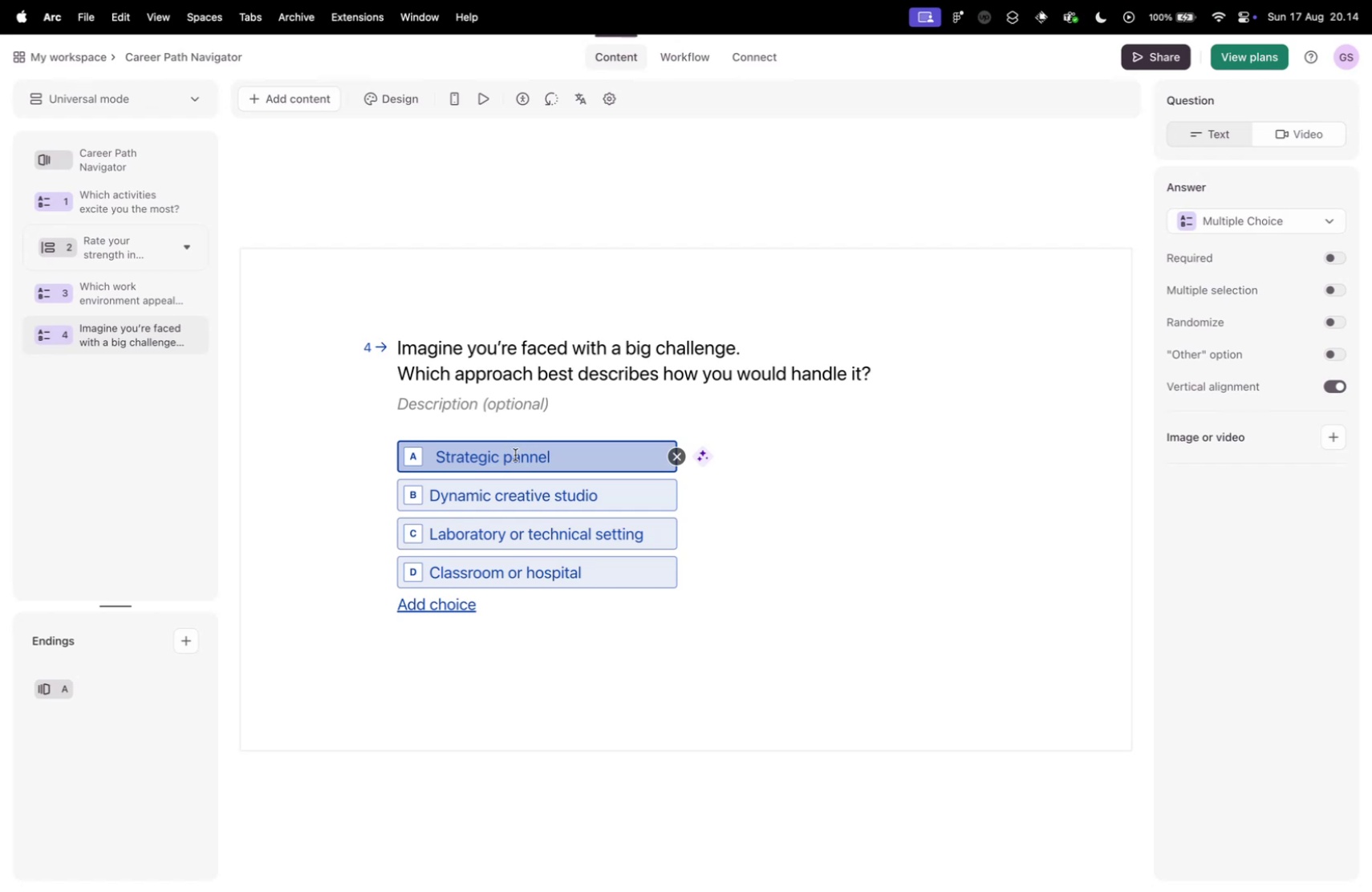 
key(L)
 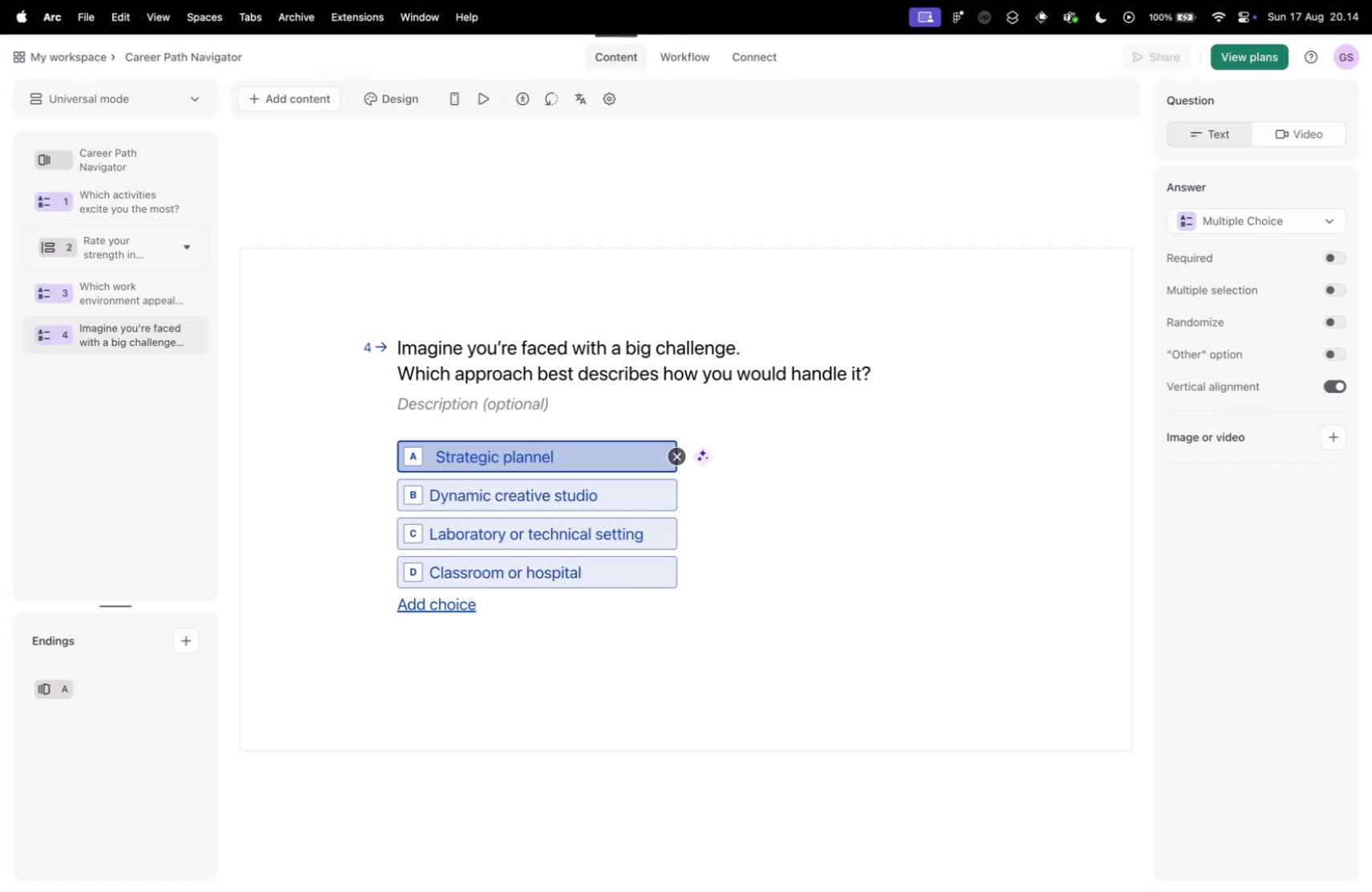 
key(ArrowRight)
 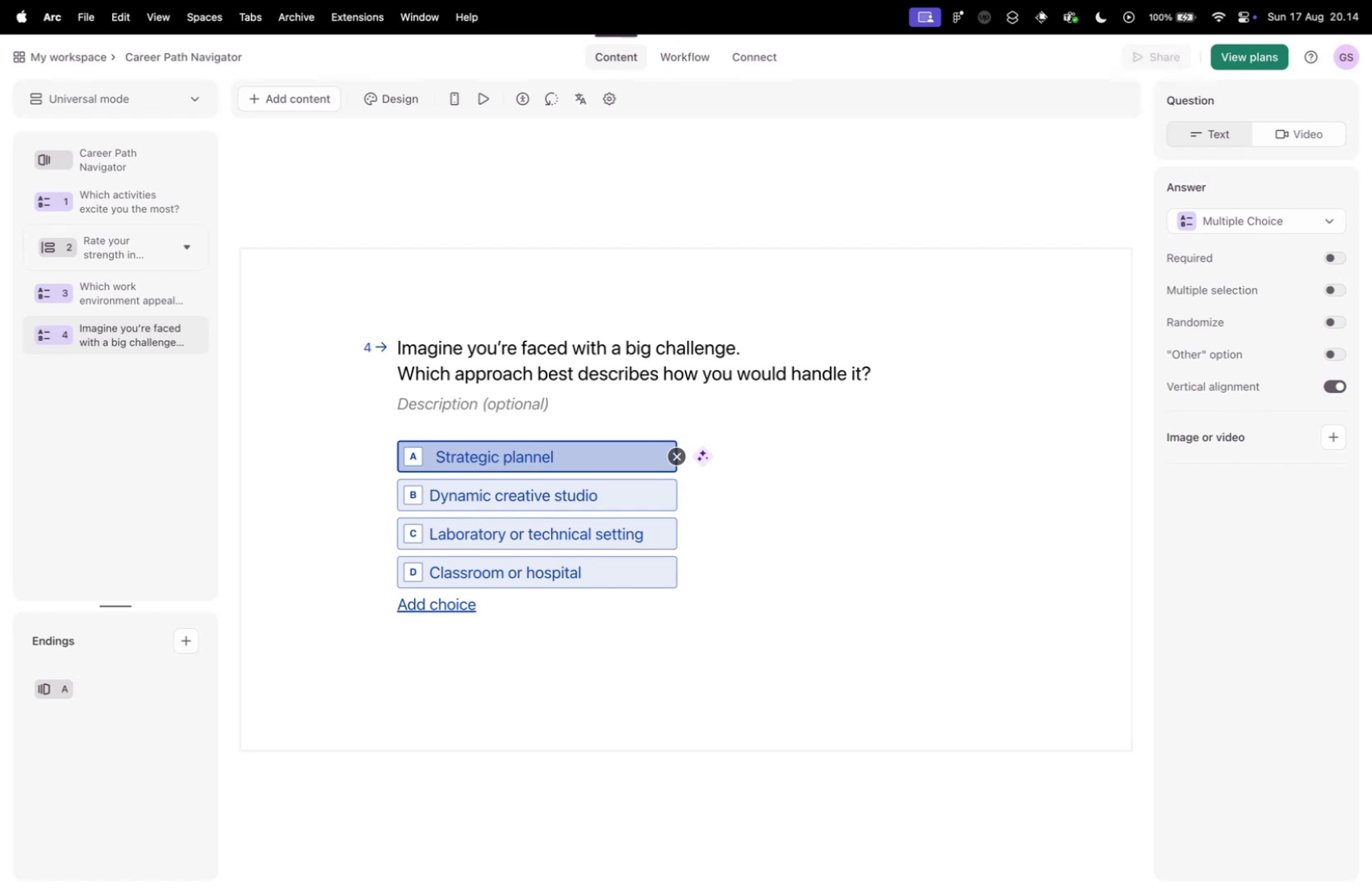 
key(ArrowRight)
 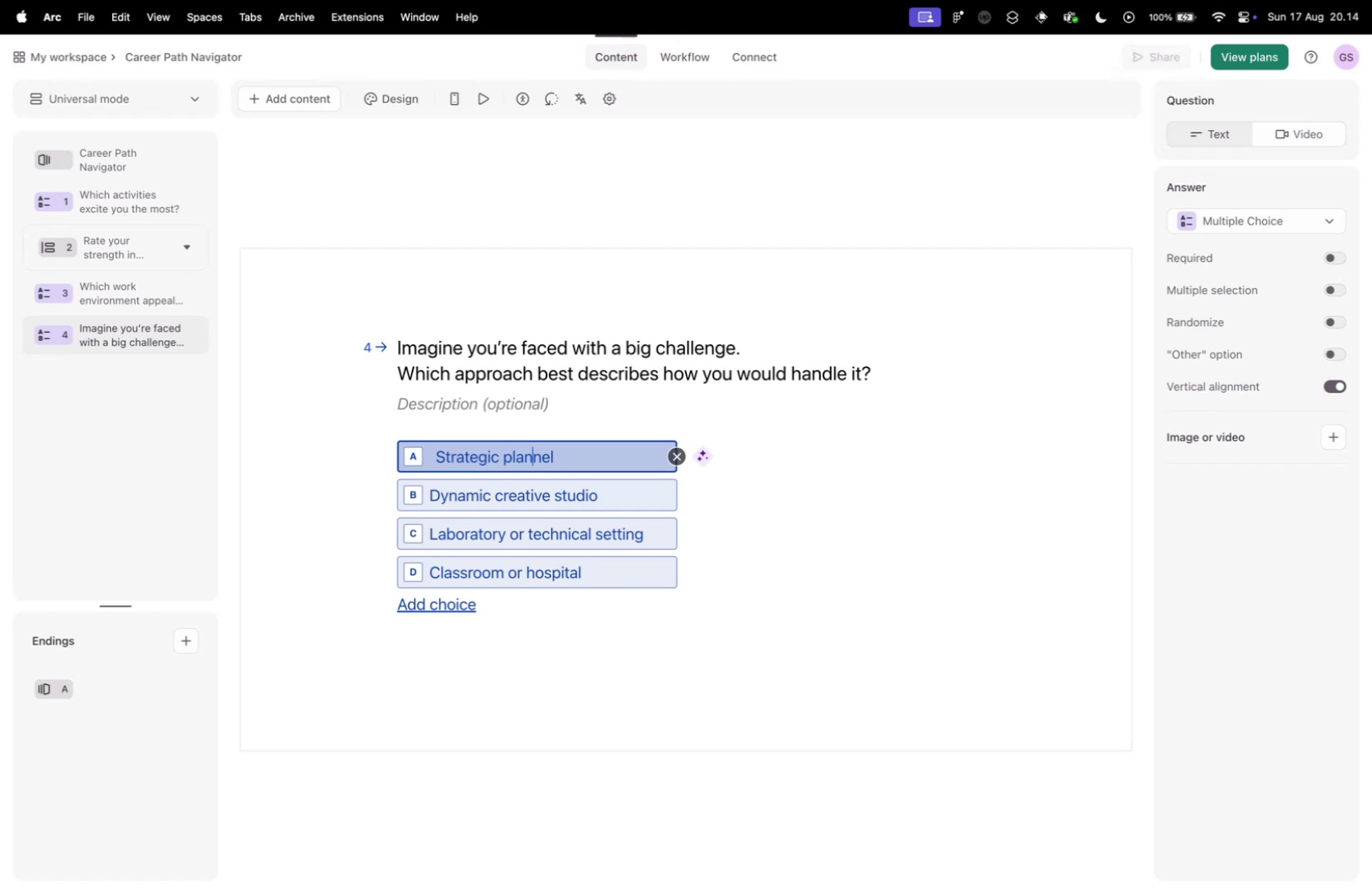 
key(ArrowRight)
 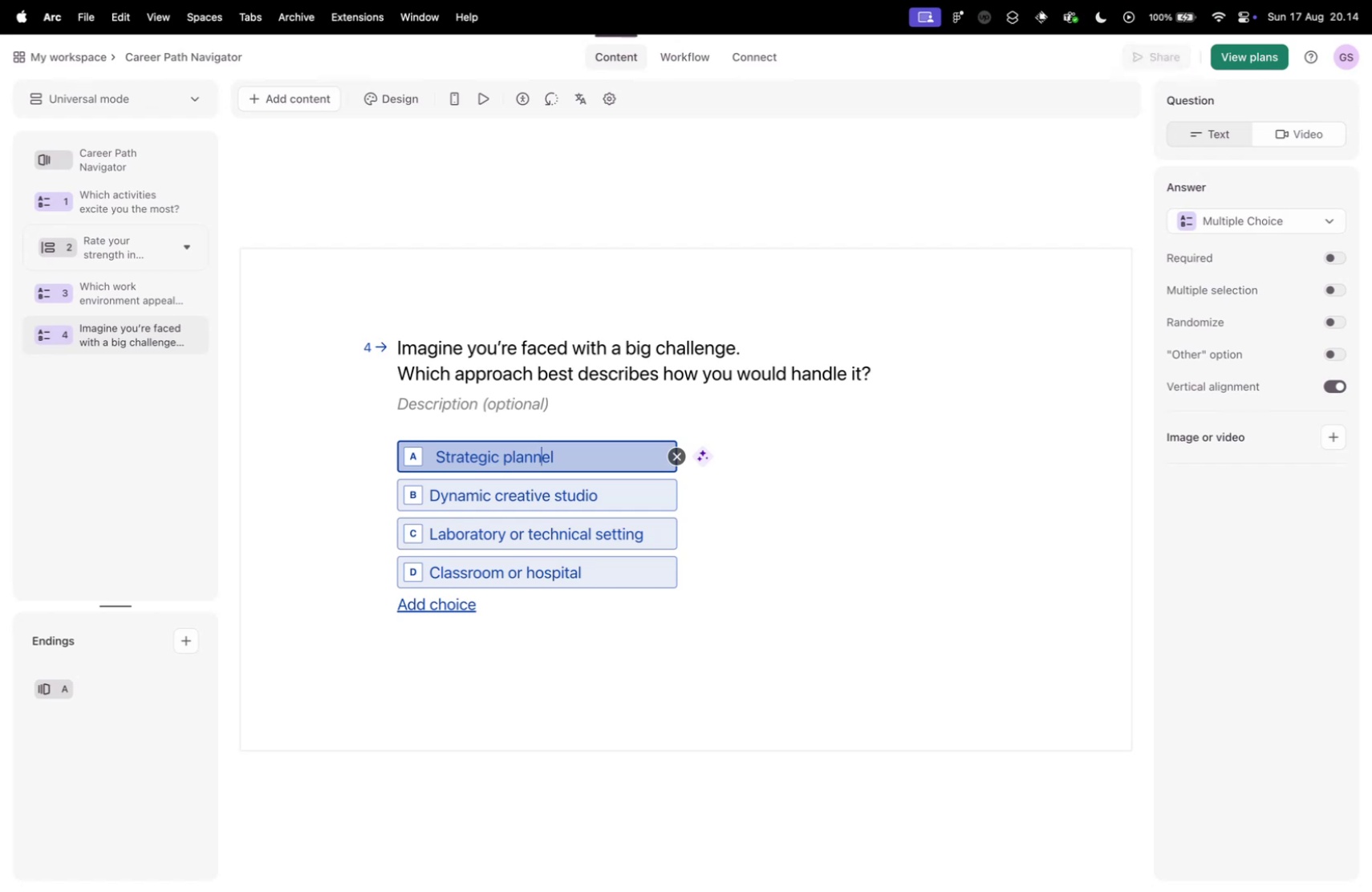 
key(ArrowRight)
 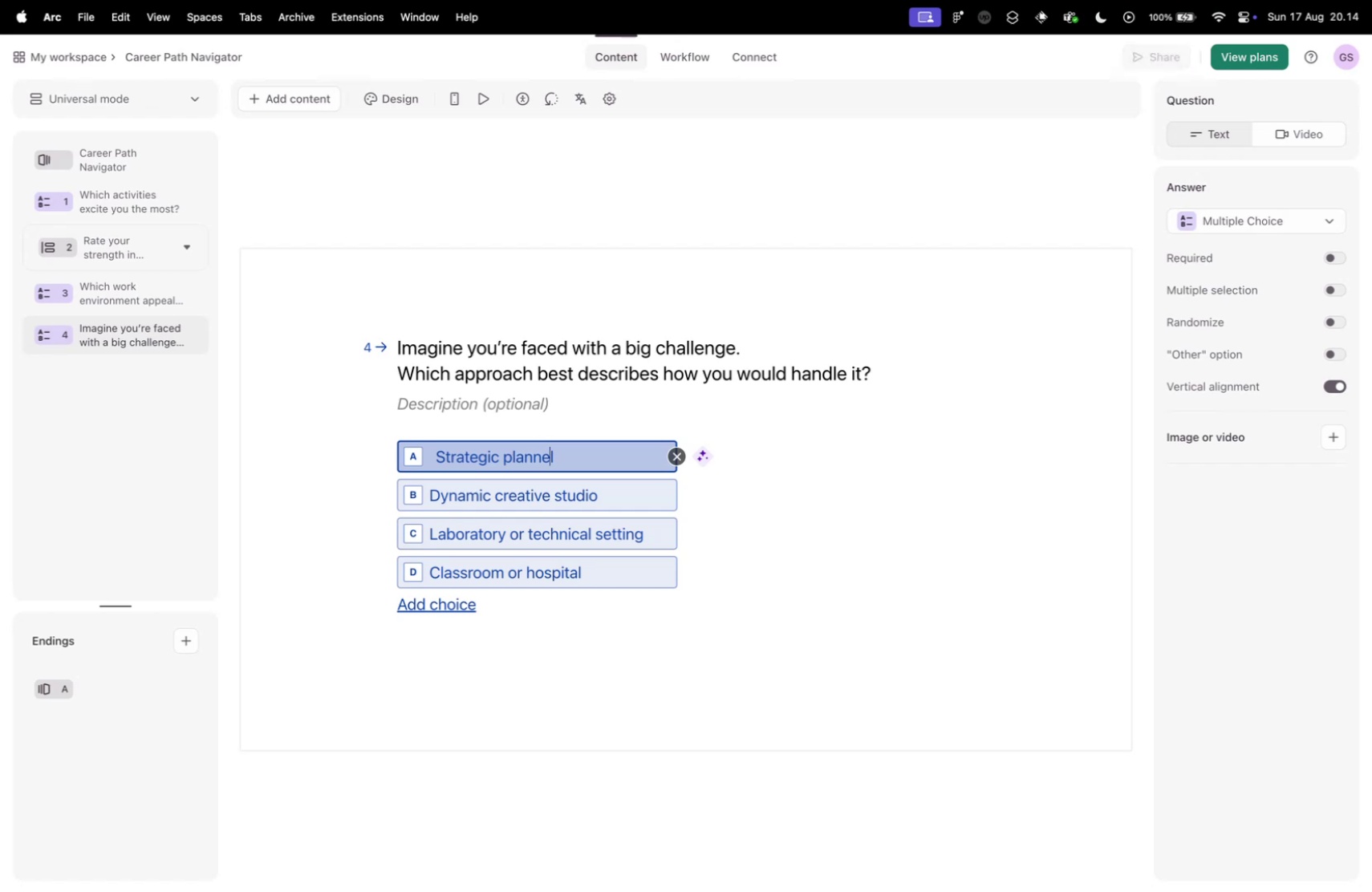 
key(ArrowRight)
 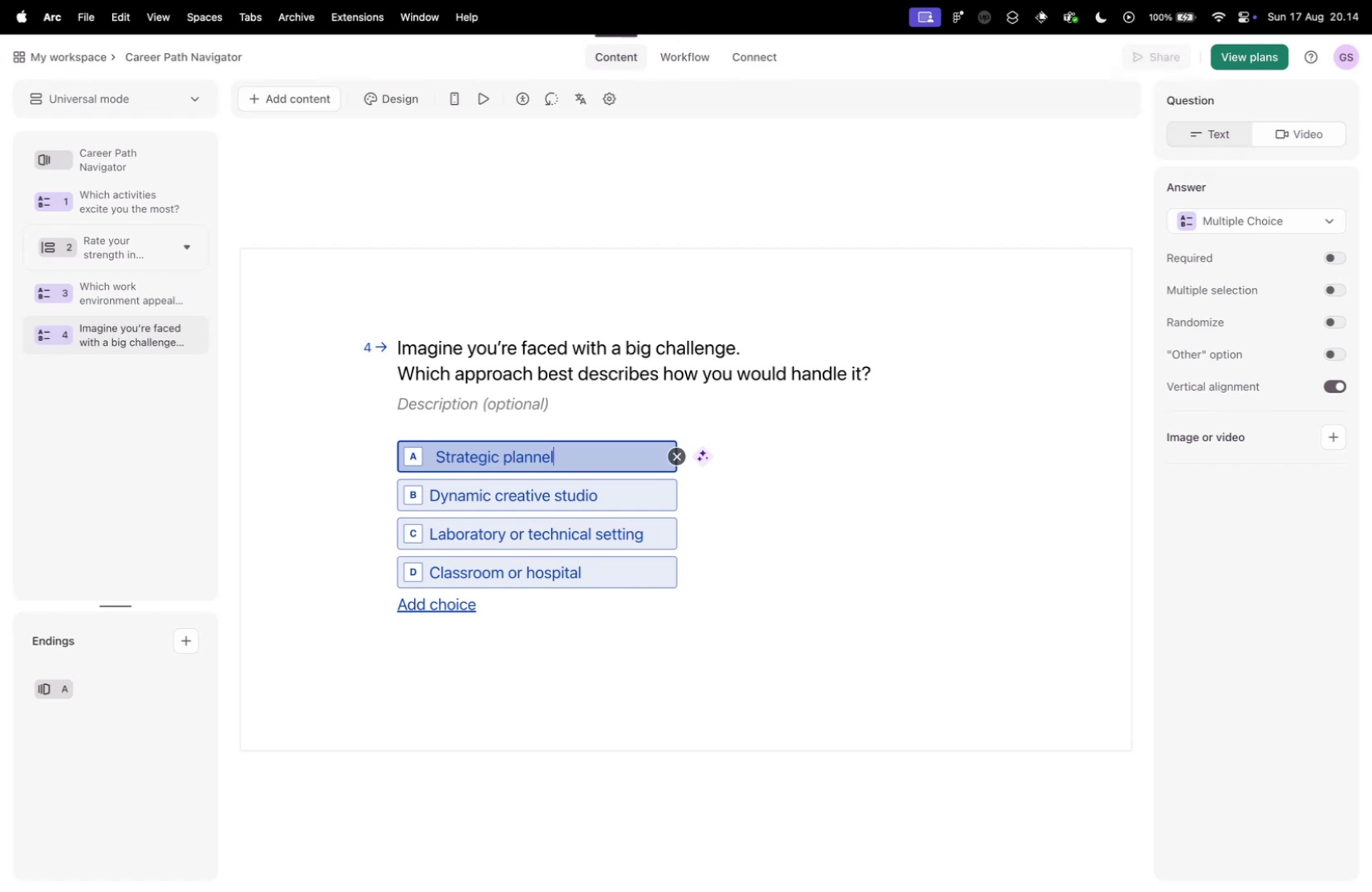 
key(Backspace)
 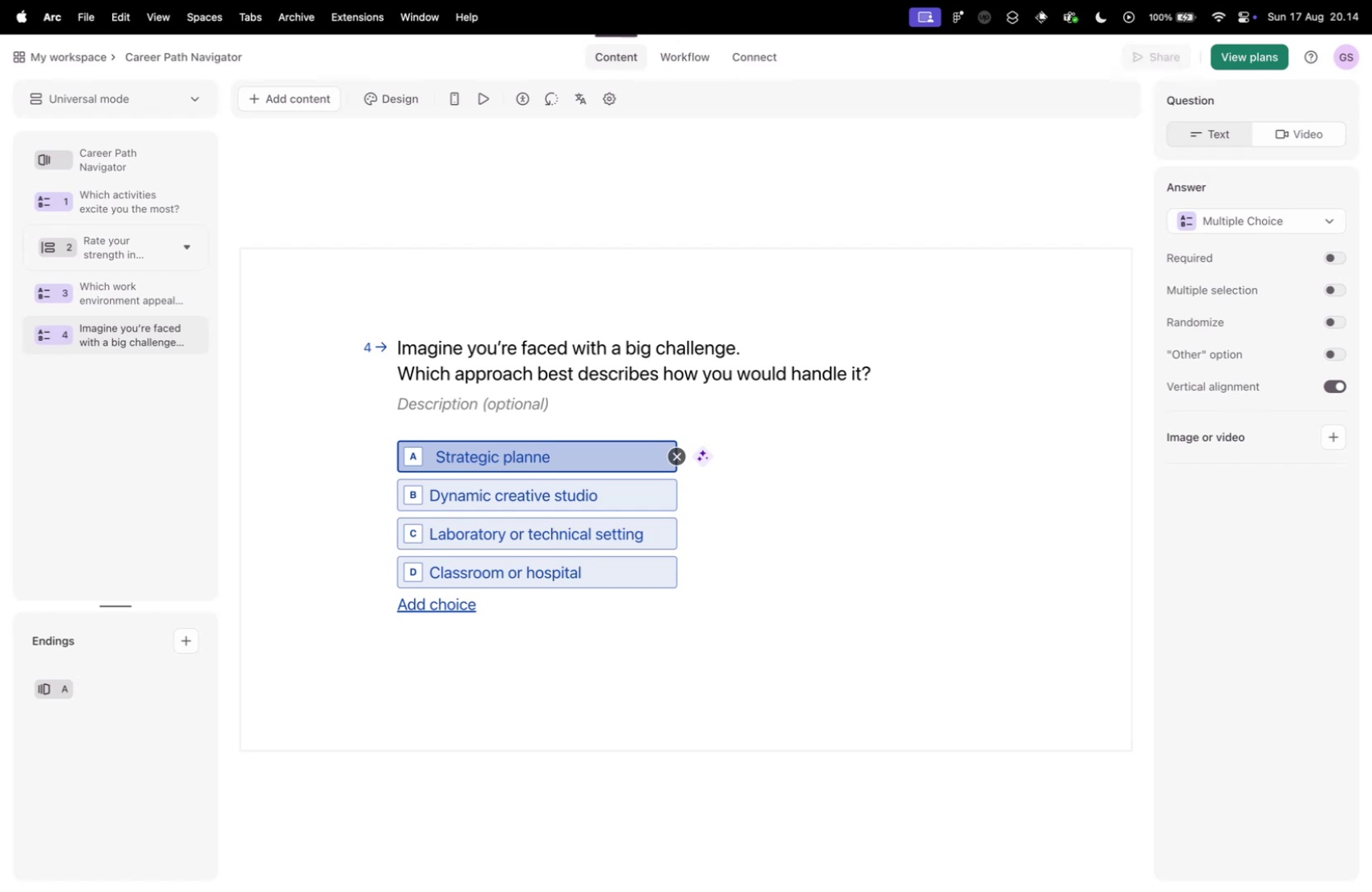 
key(R)
 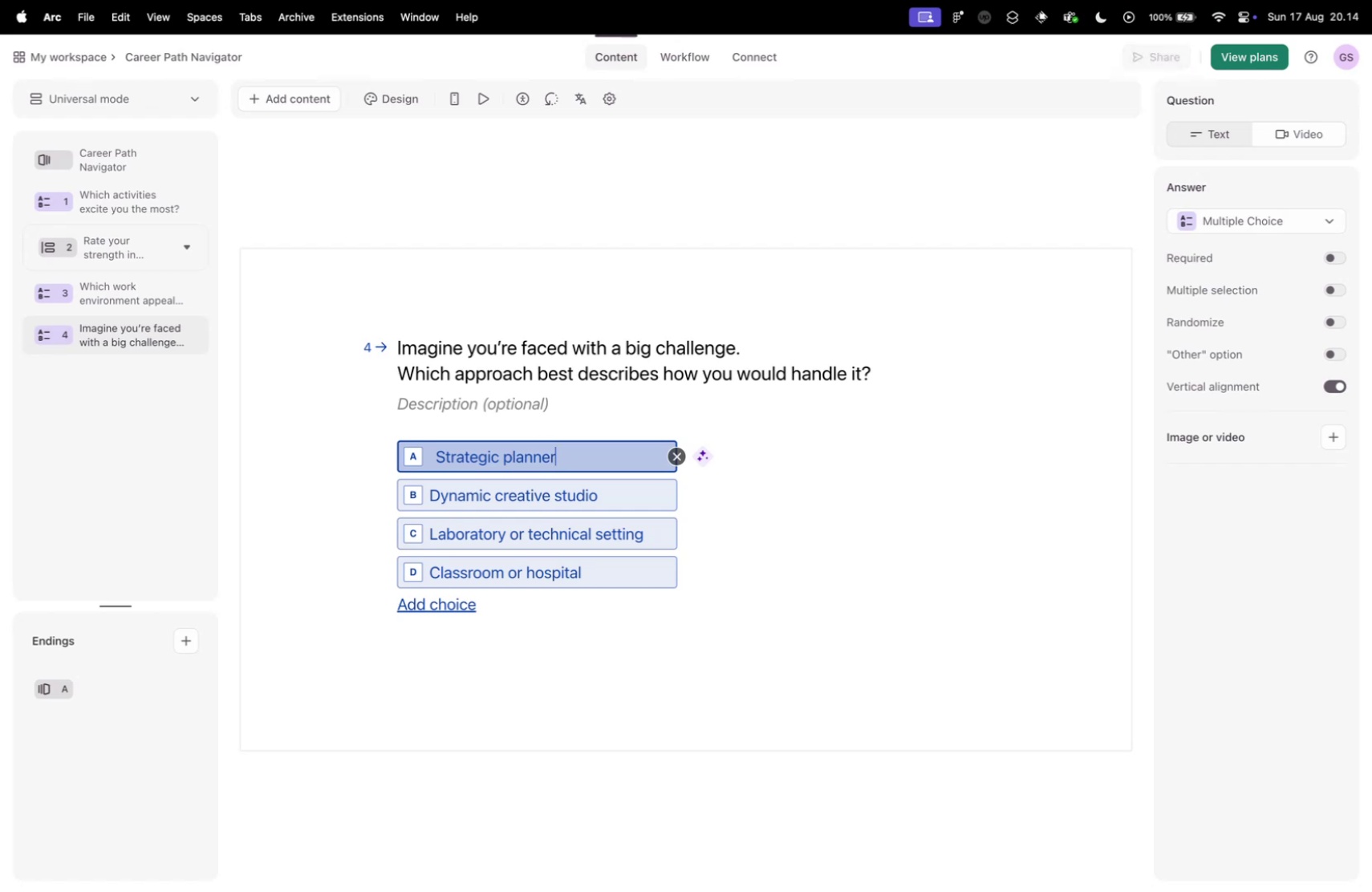 
key(Control+ControlLeft)
 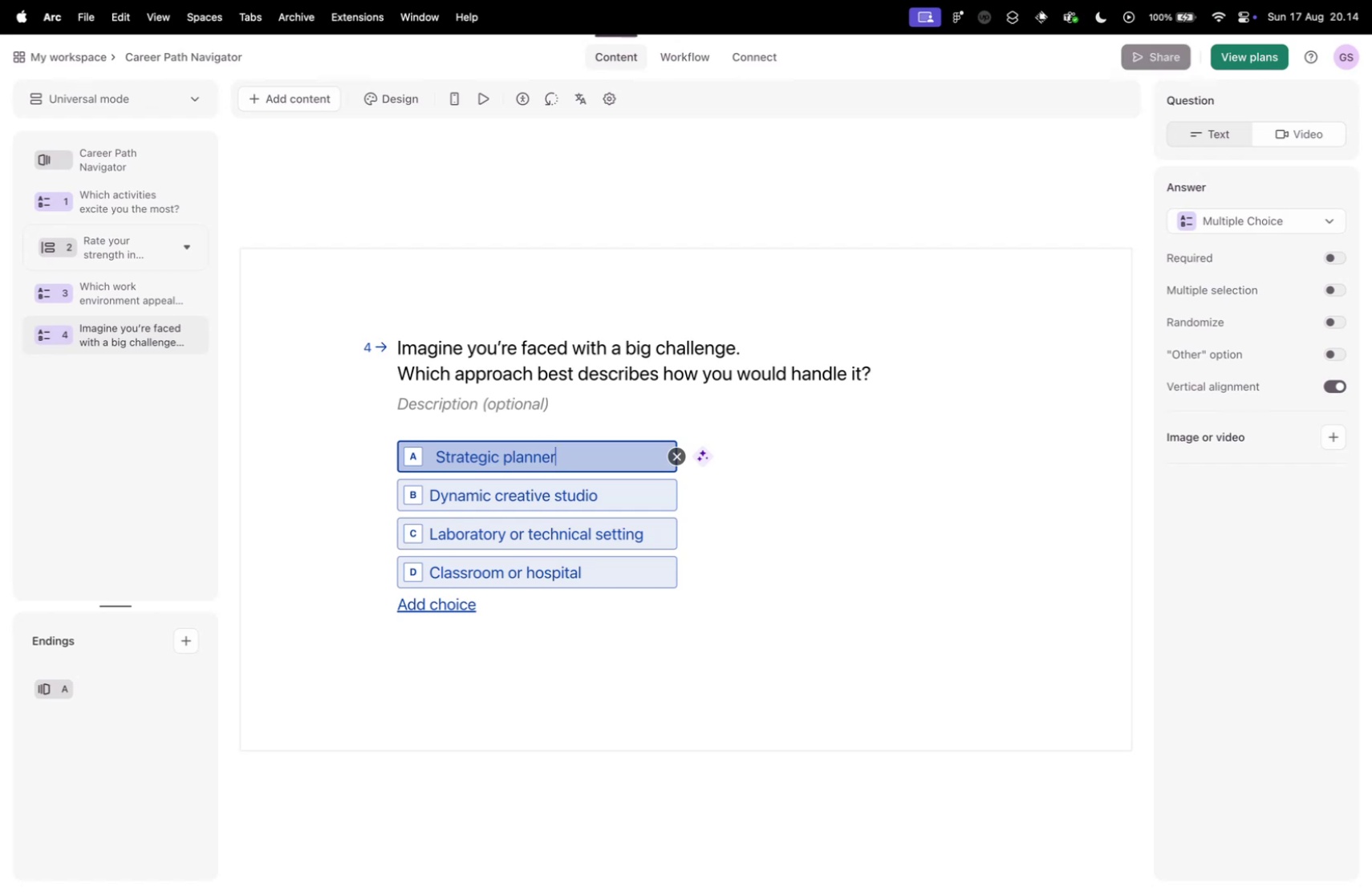 
key(Control+Tab)
 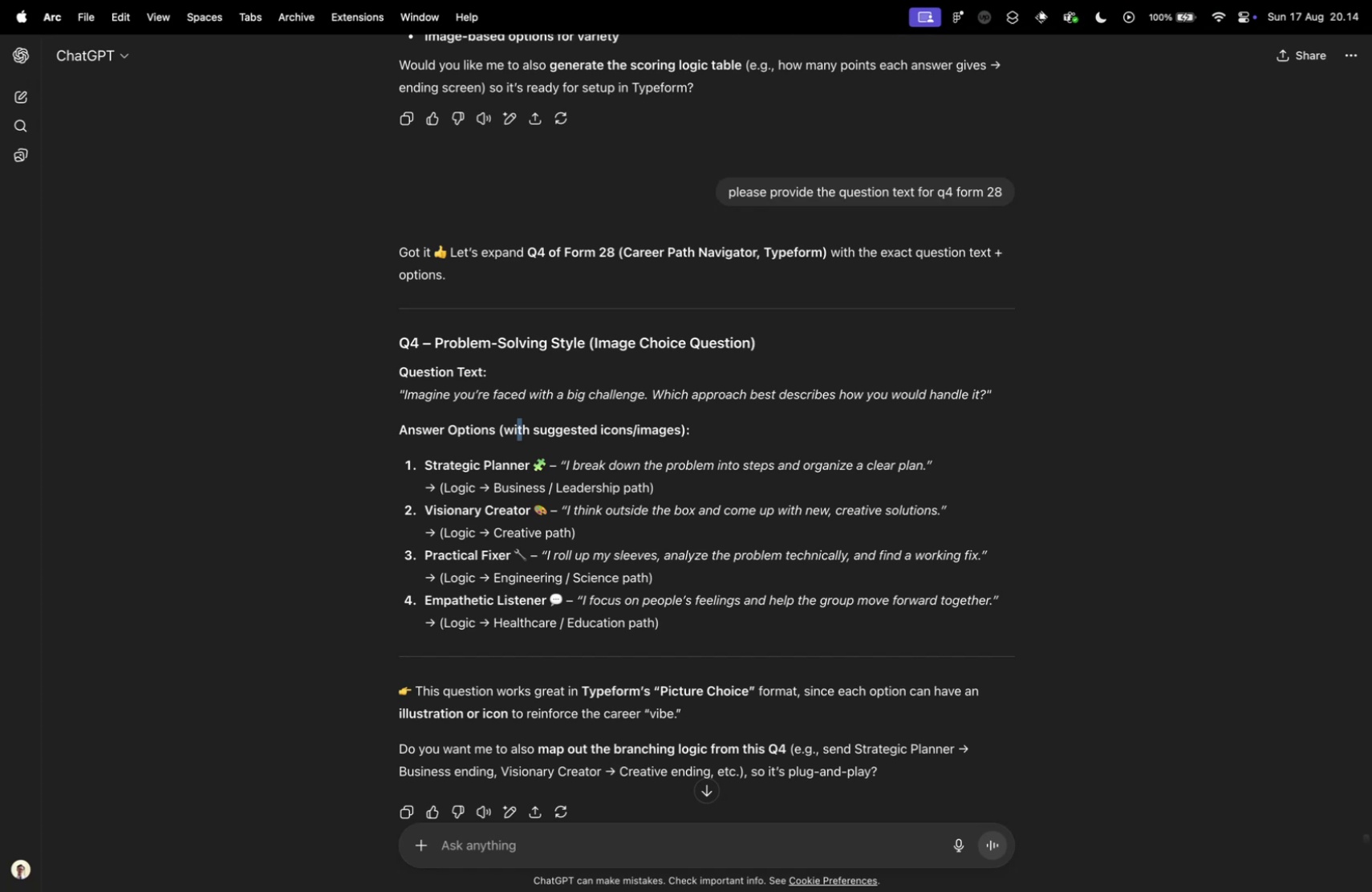 
wait(17.87)
 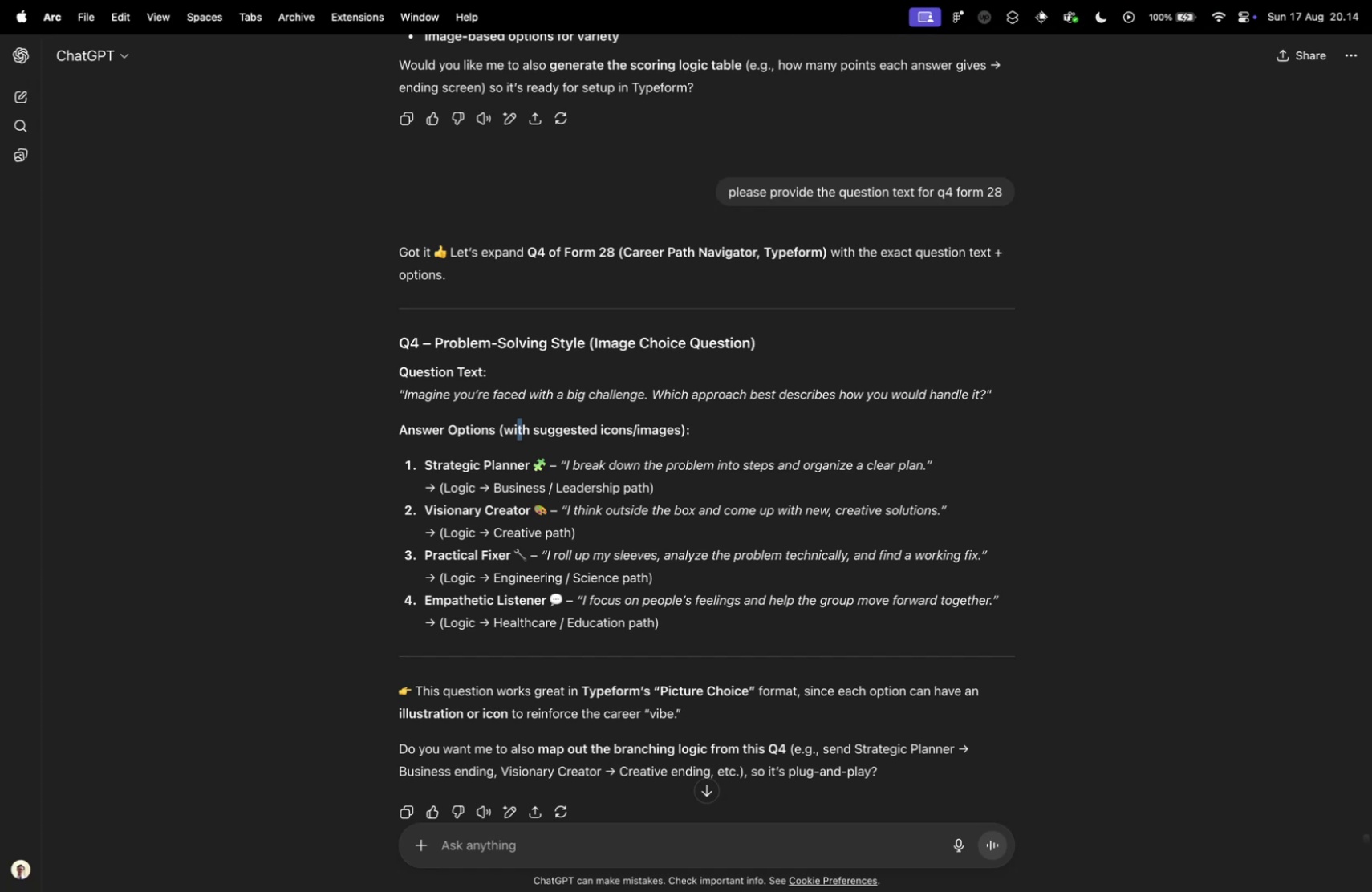 
key(Control+ControlLeft)
 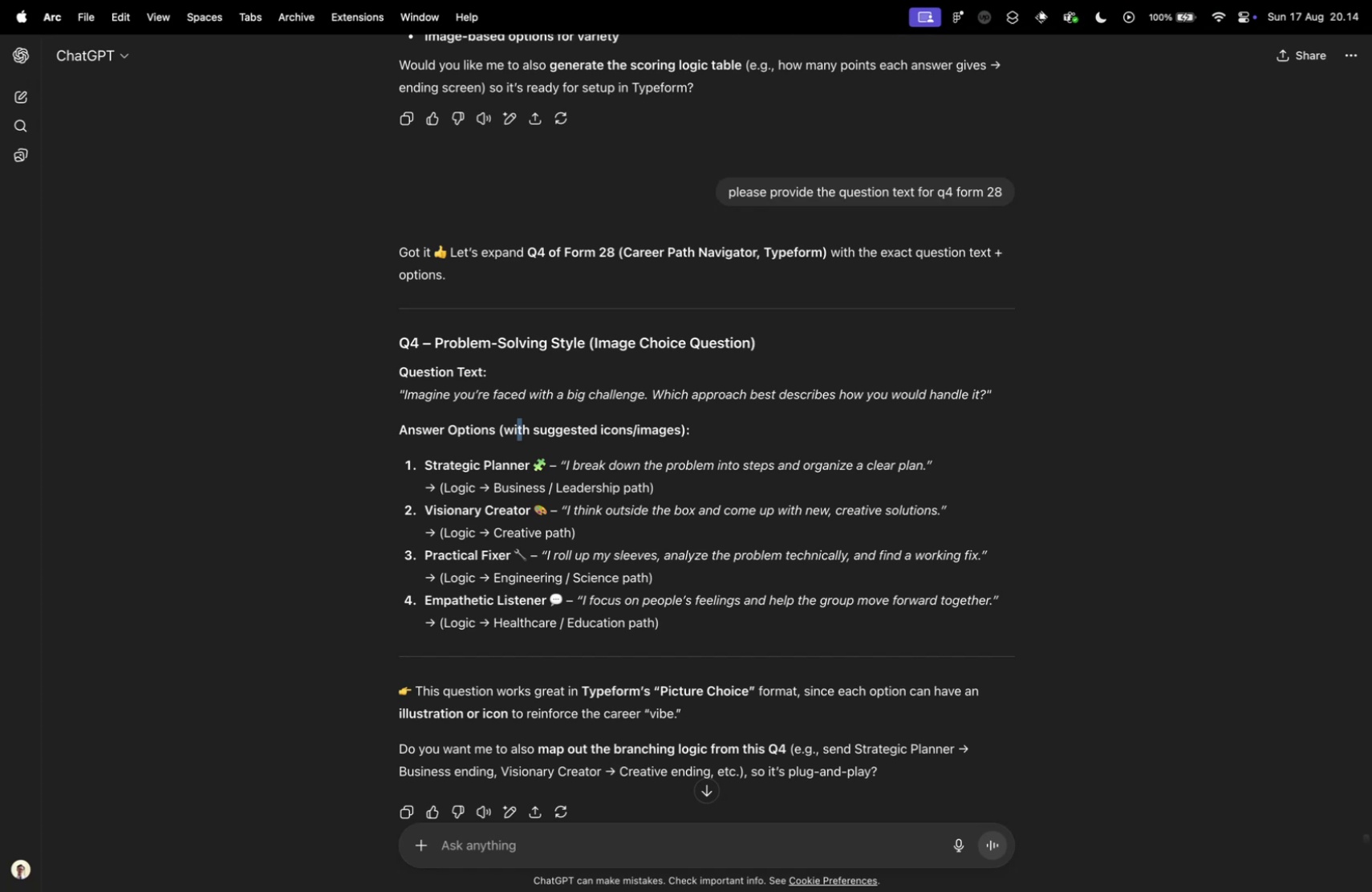 
key(Control+Tab)
 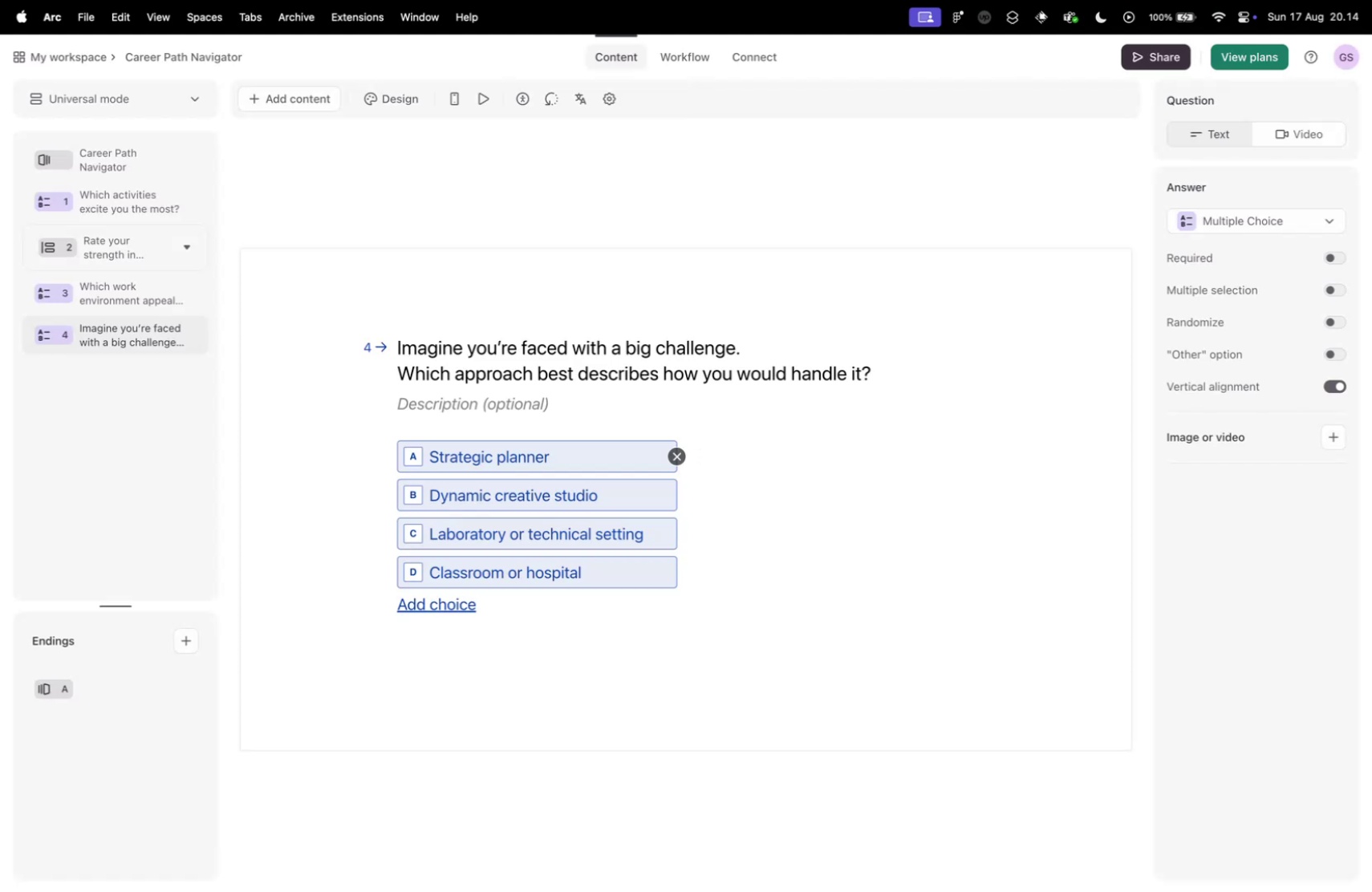 
key(Control+ControlLeft)
 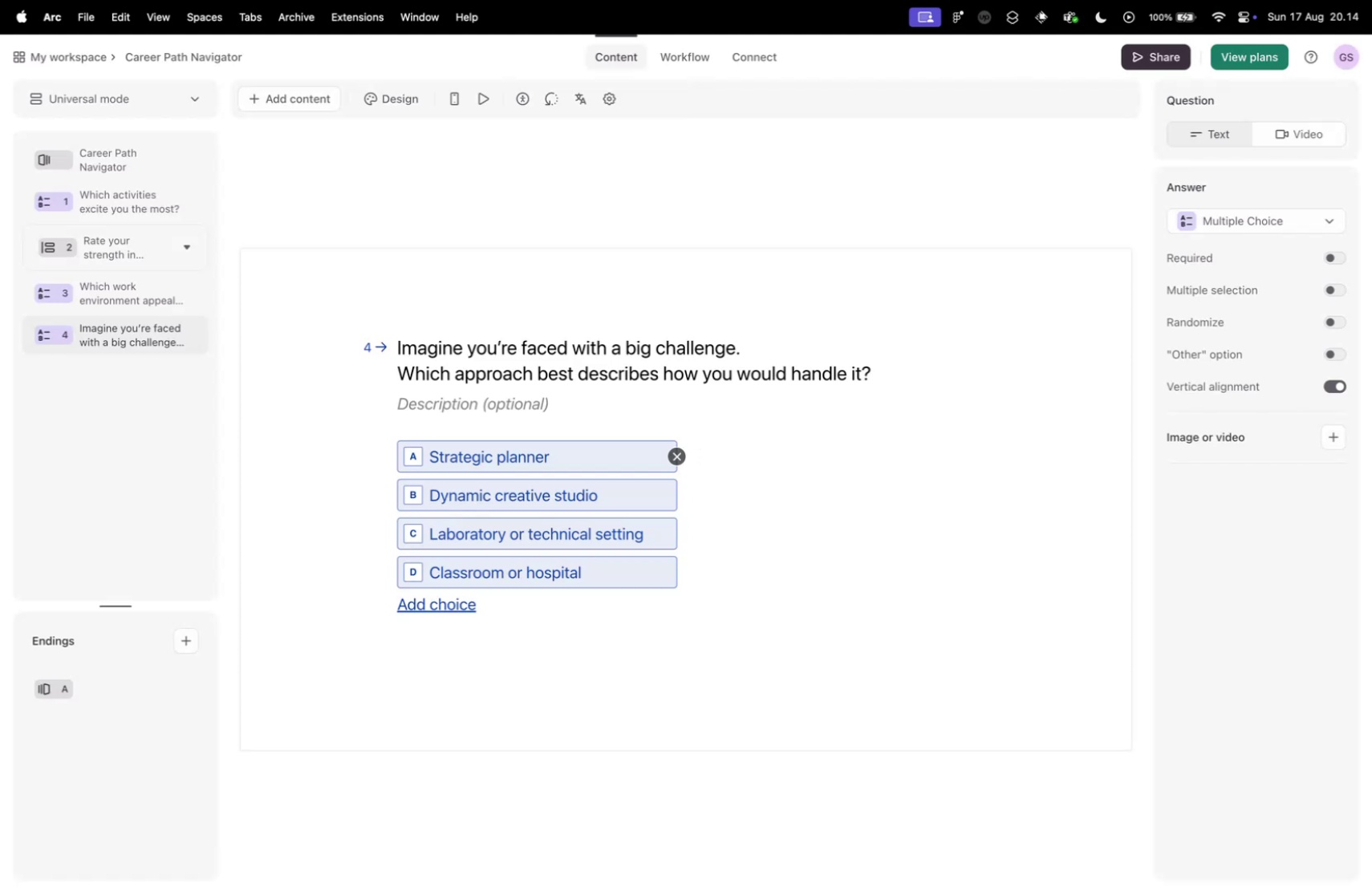 
key(Control+Tab)
 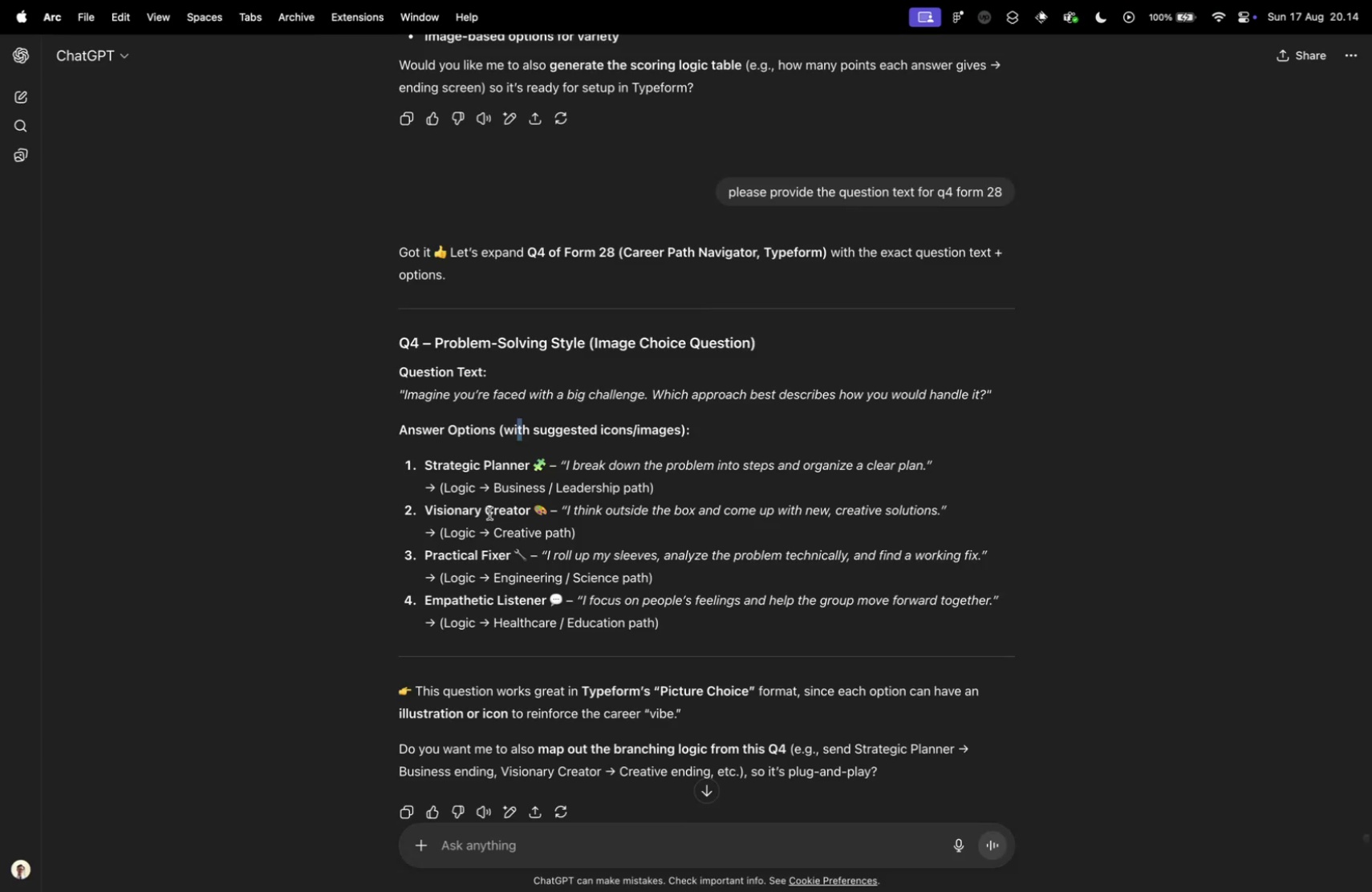 
left_click_drag(start_coordinate=[428, 513], to_coordinate=[531, 511])
 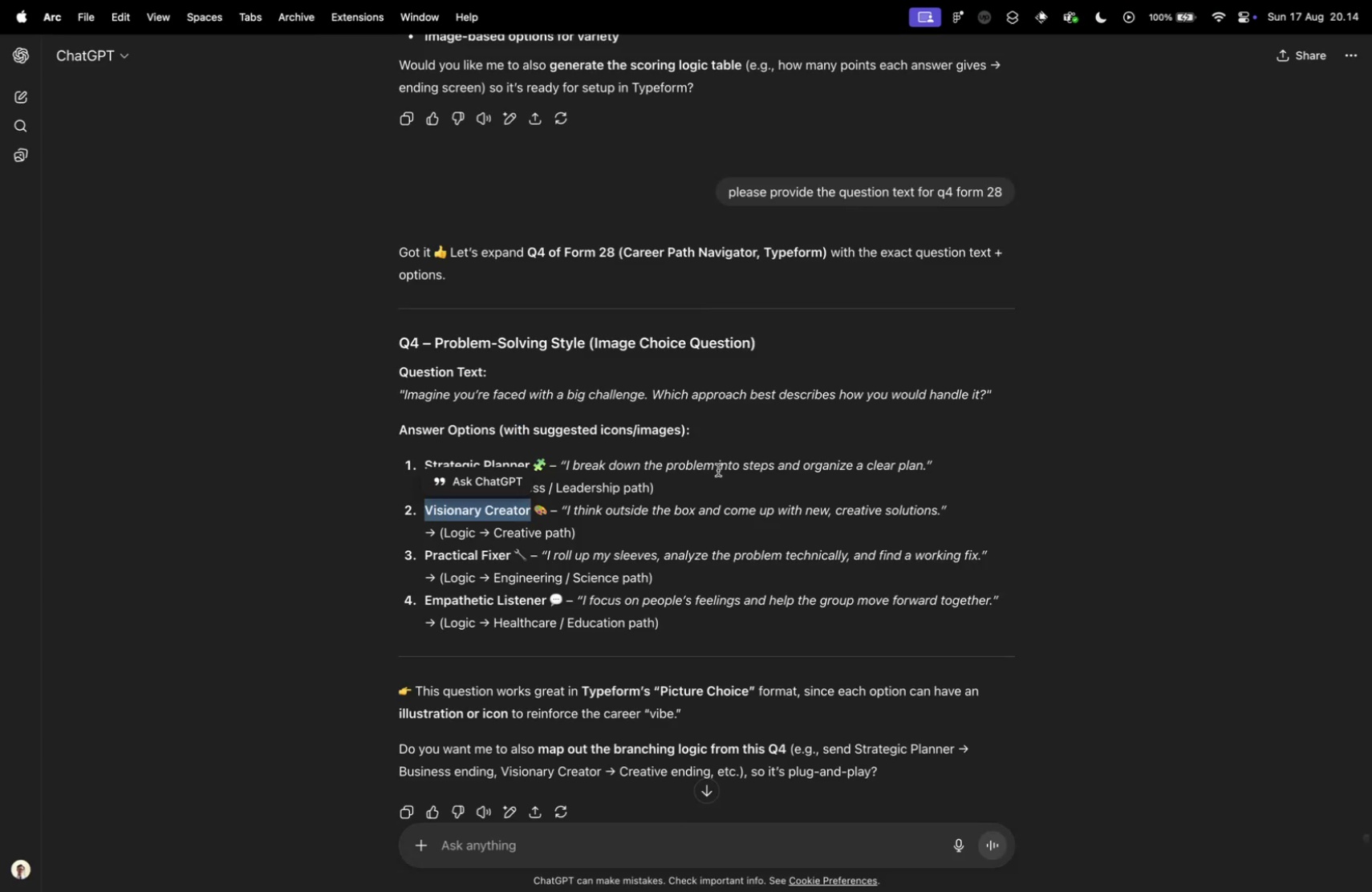 
key(Control+Tab)
 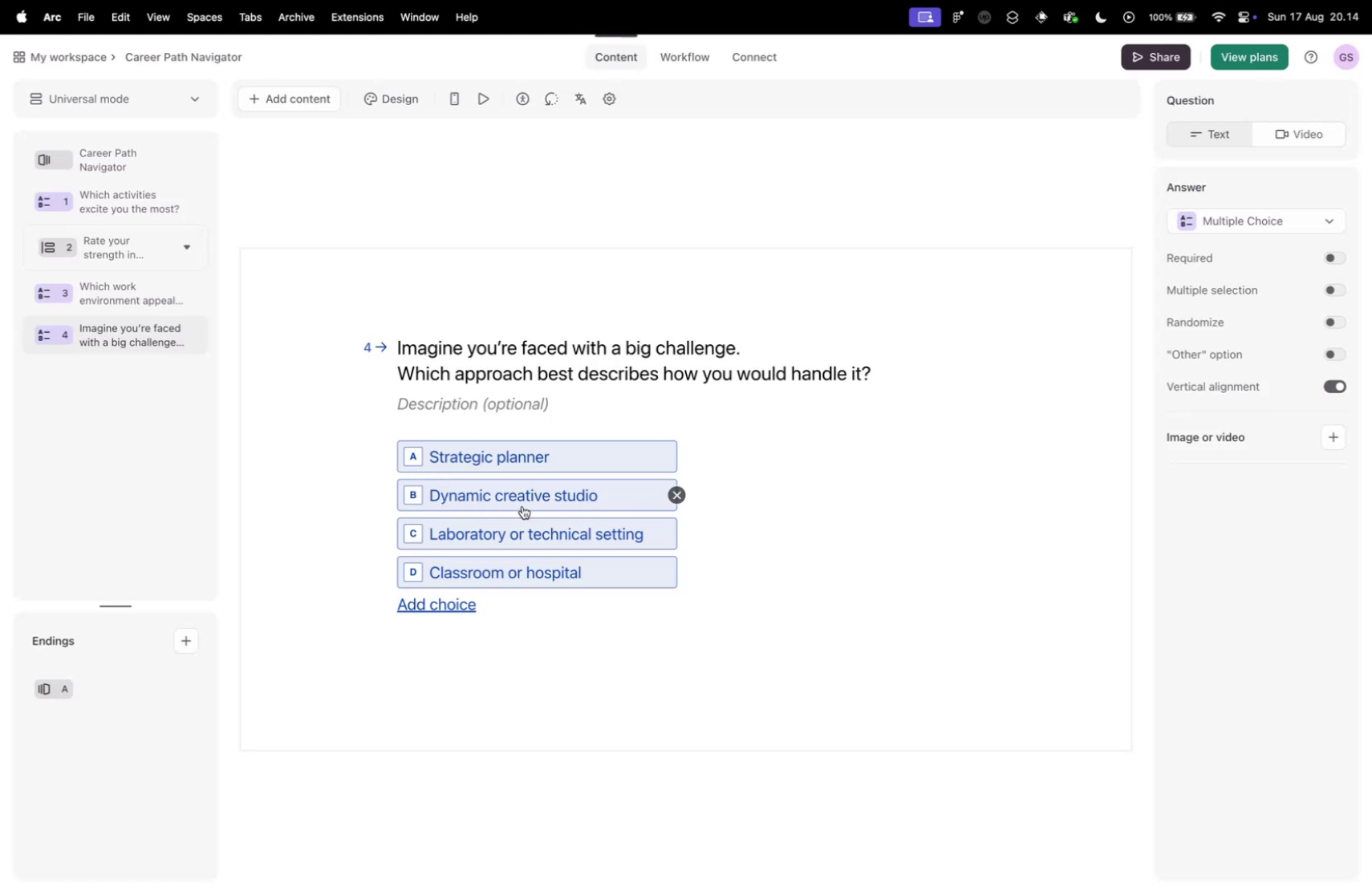 
left_click([515, 497])
 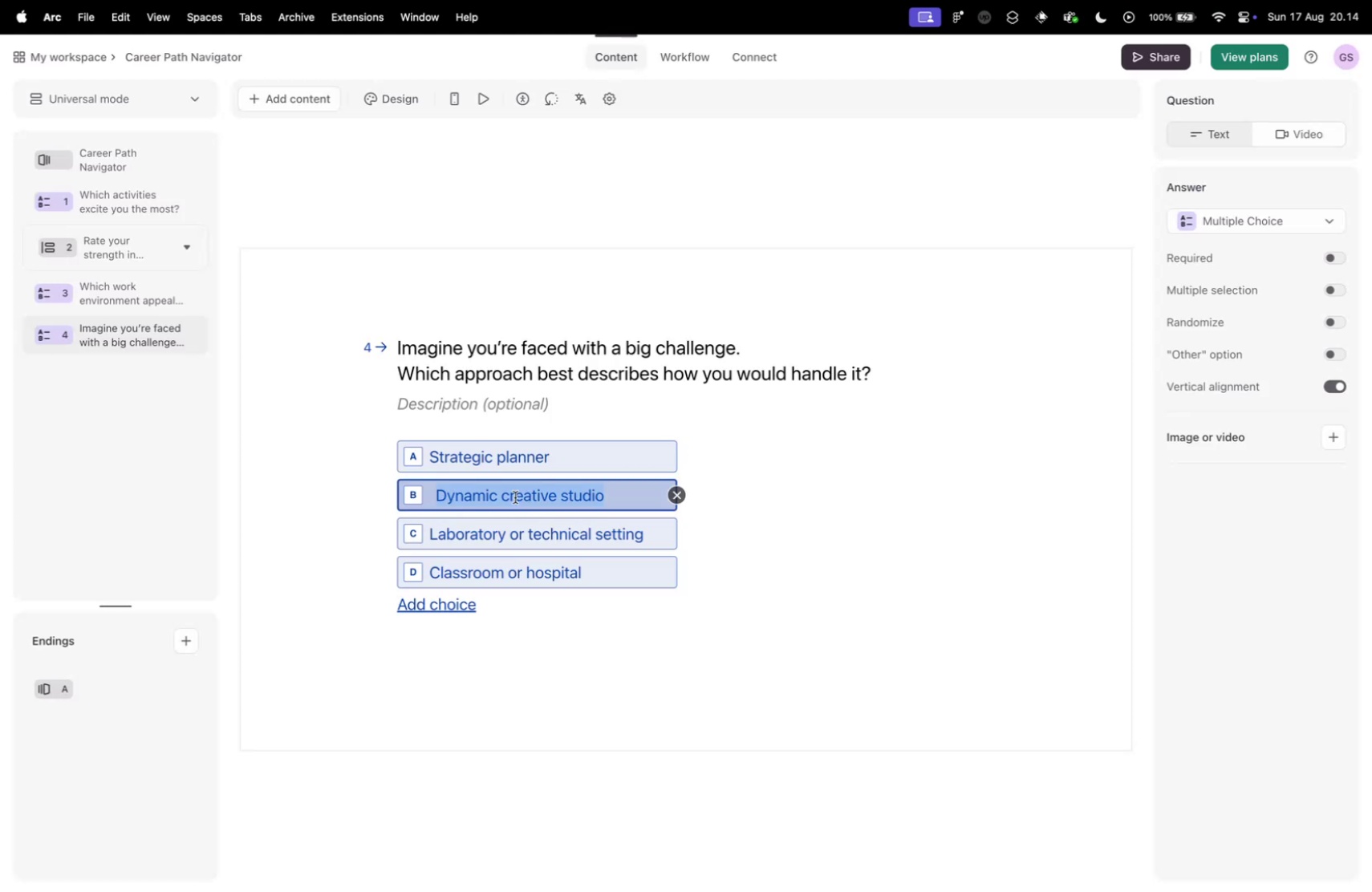 
key(Control+ControlLeft)
 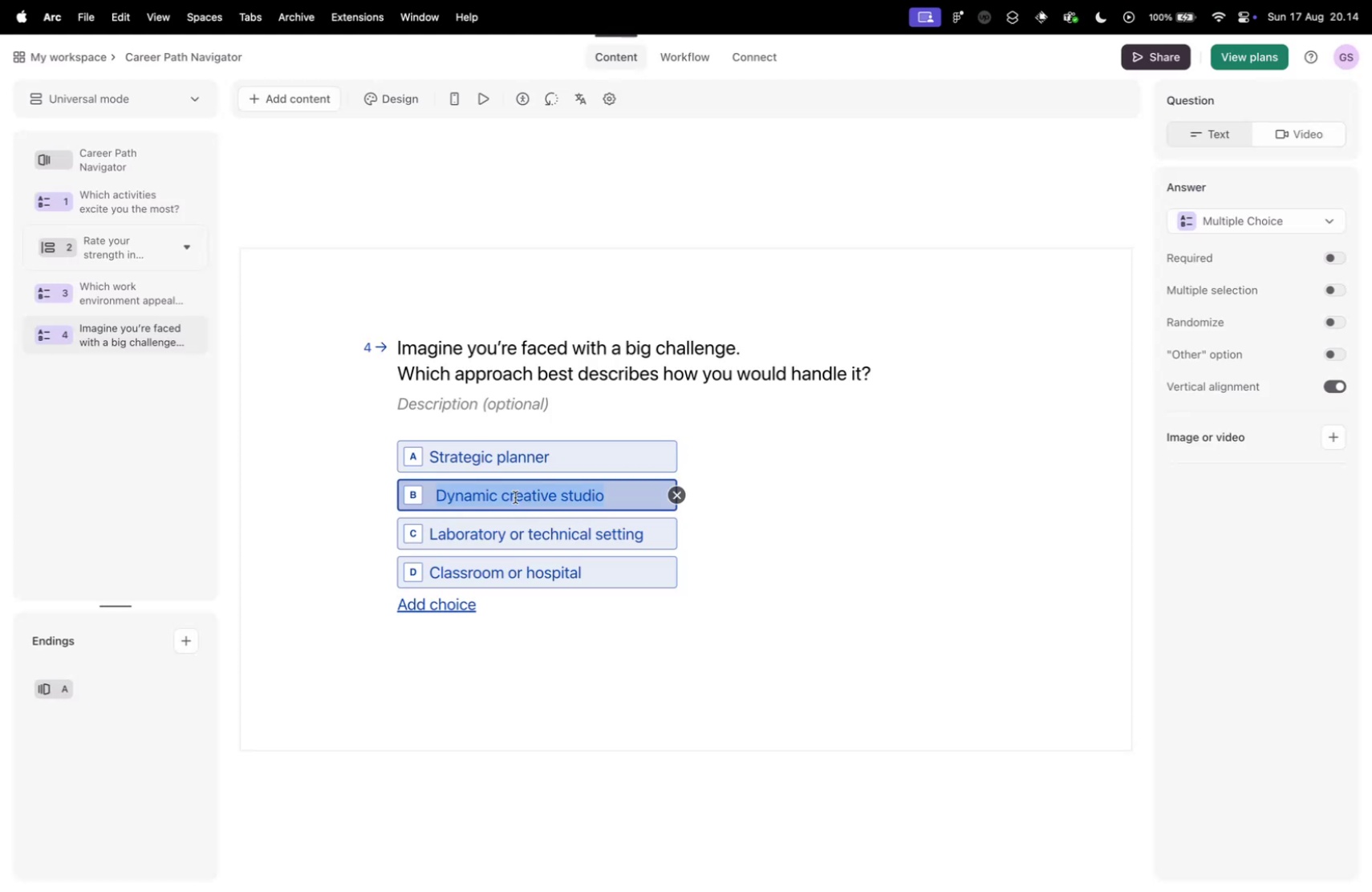 
key(Control+Tab)
 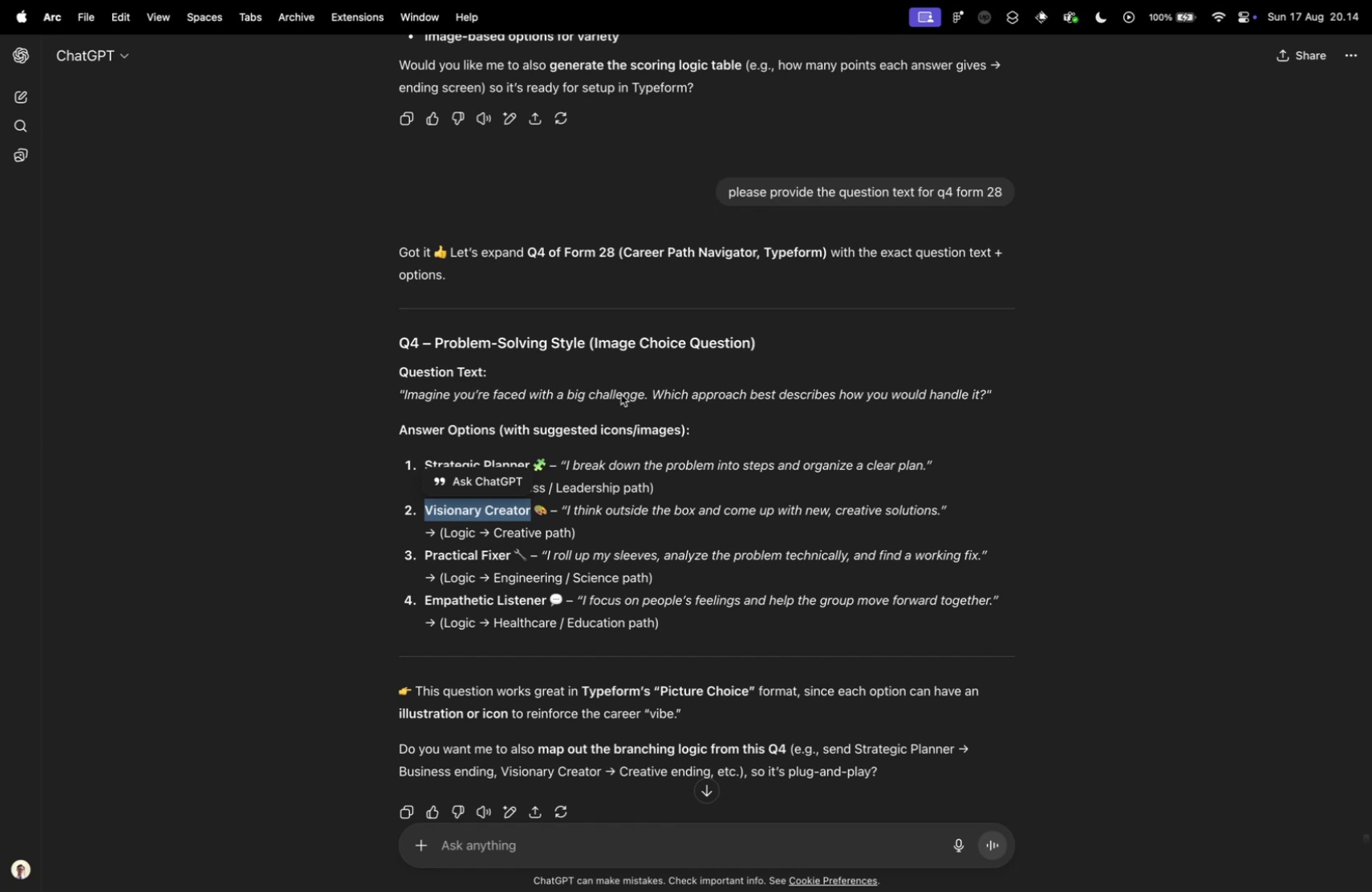 
key(Control+ControlLeft)
 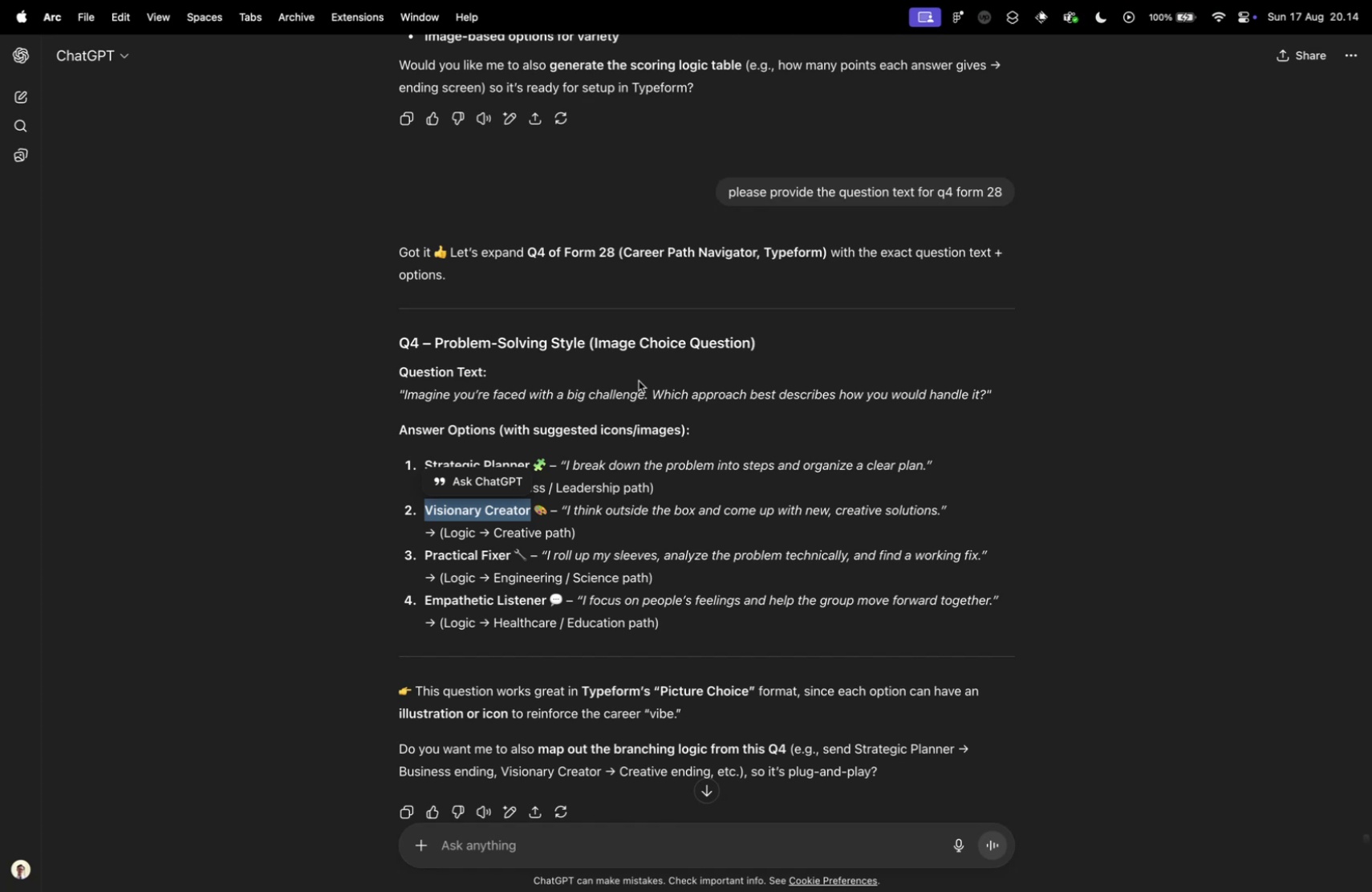 
key(Control+Tab)
 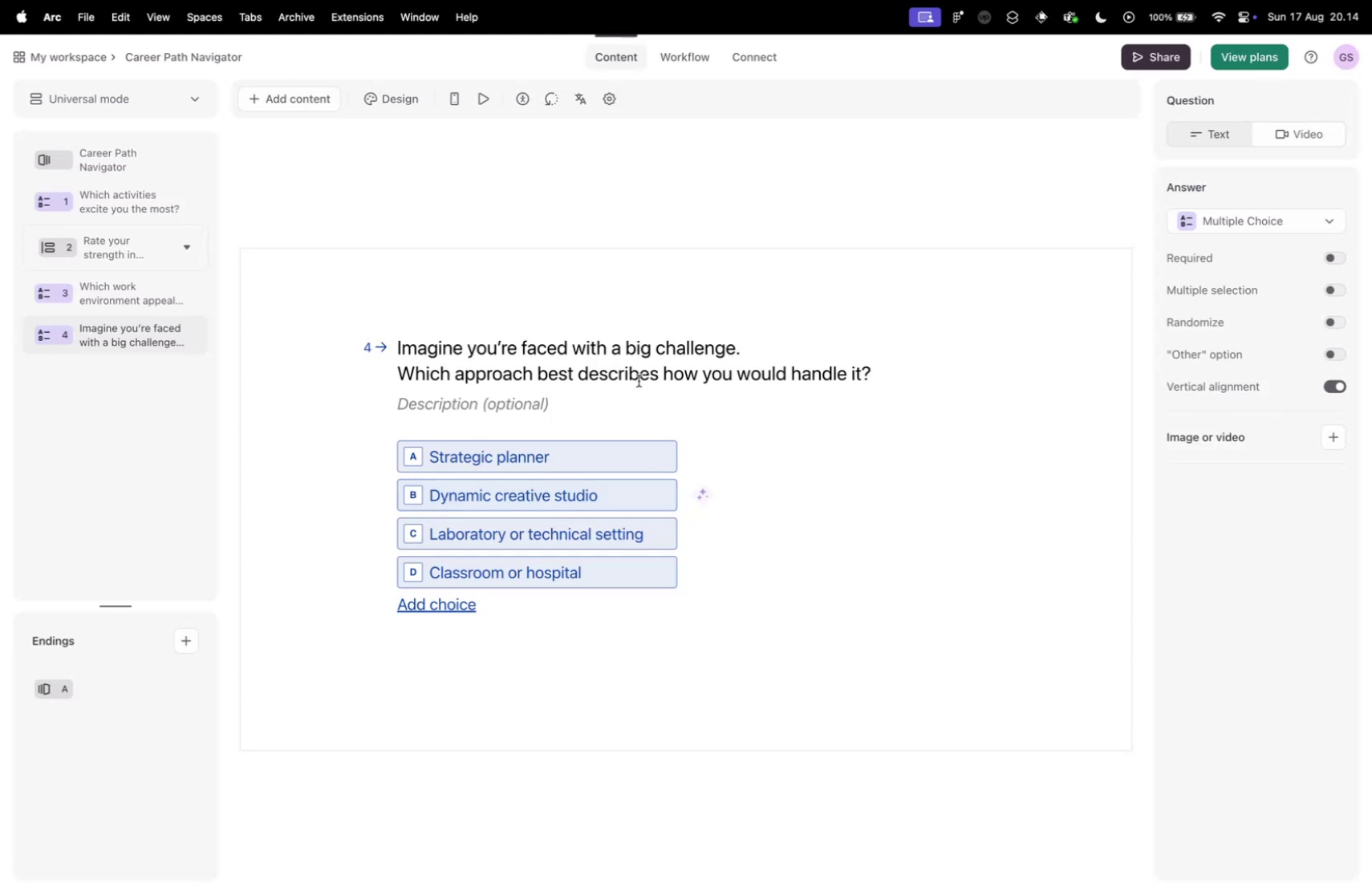 
type(Visio)
 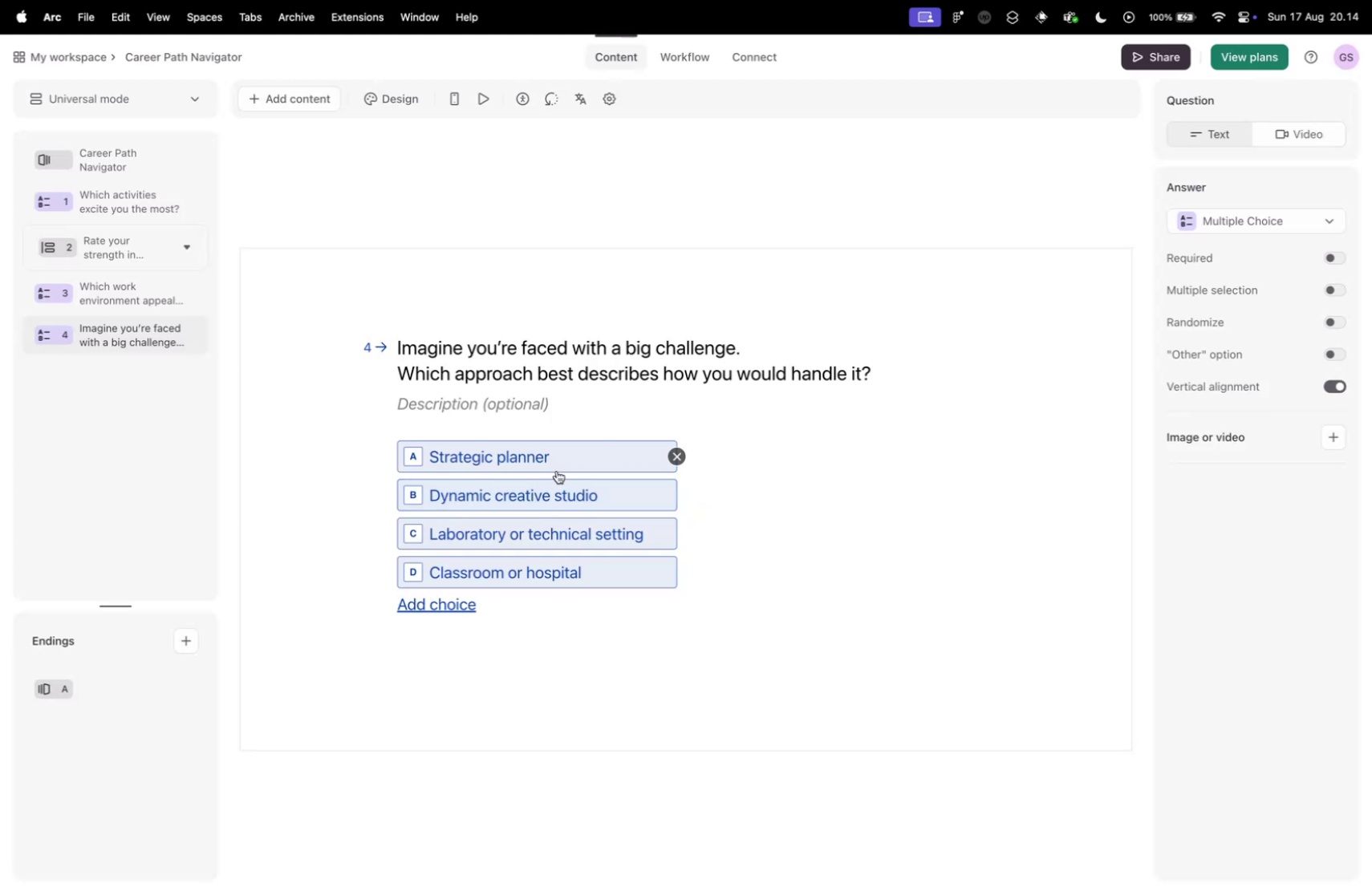 
left_click([546, 489])
 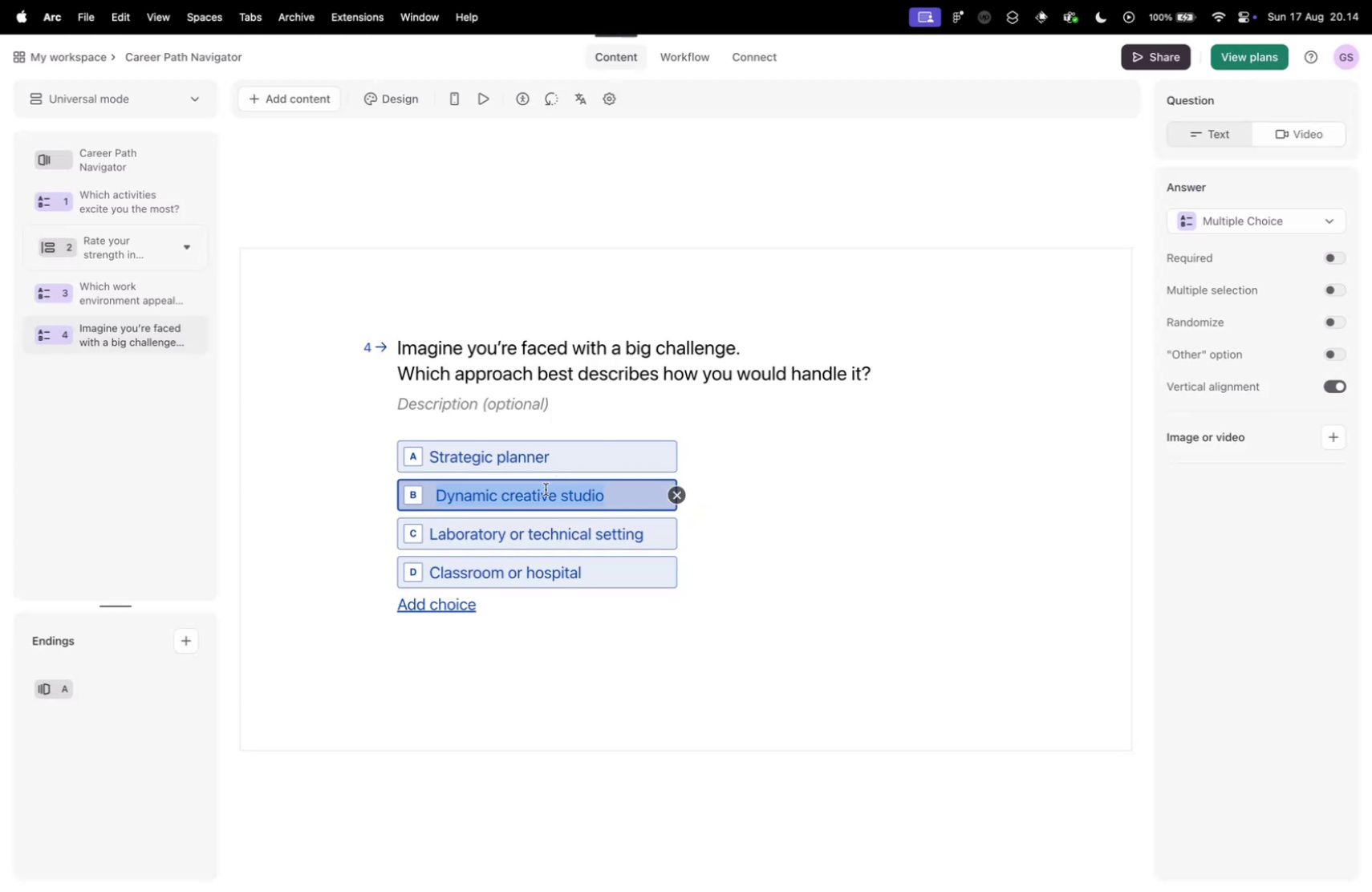 
type(Visionary creator)
 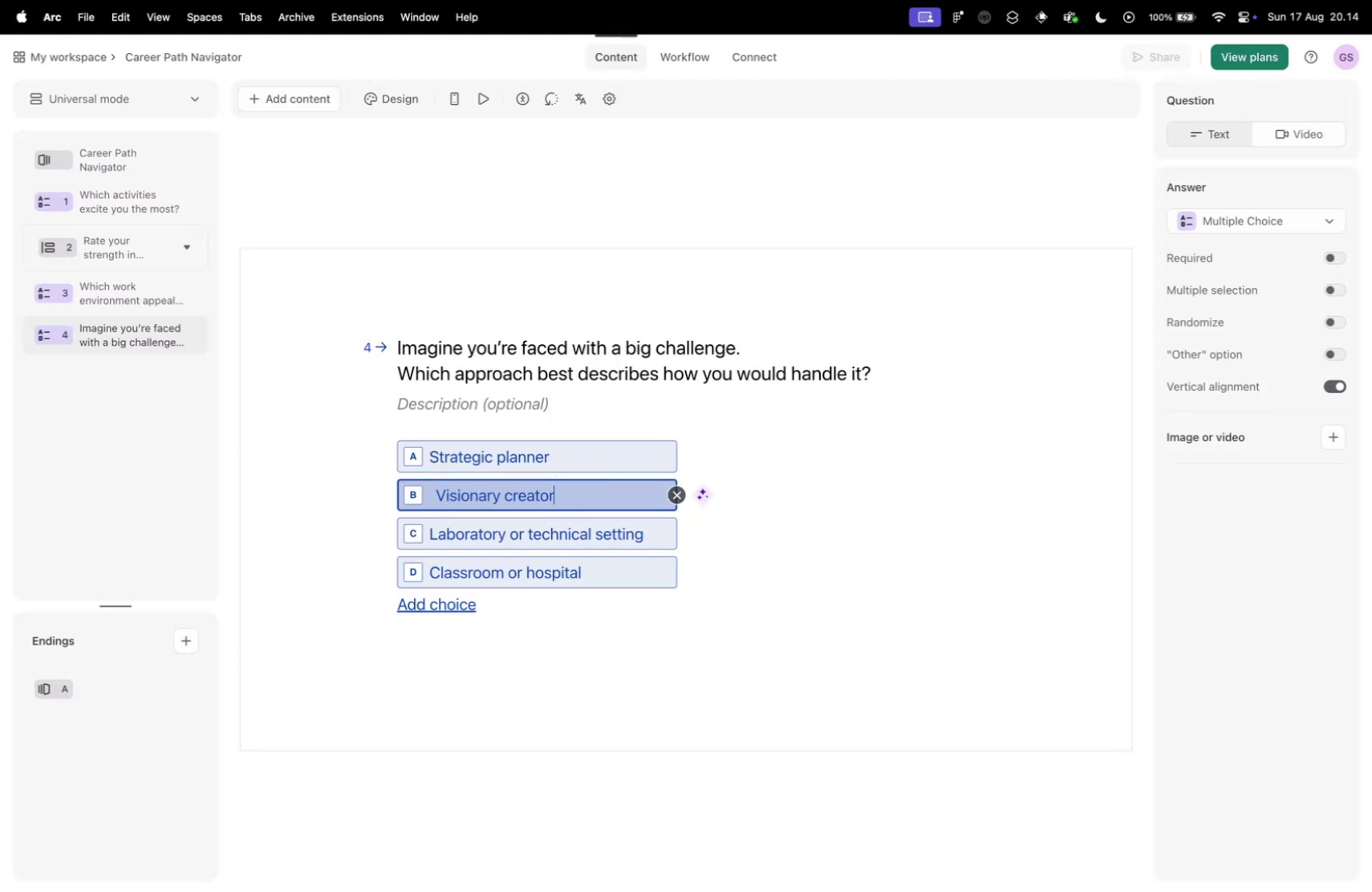 
key(Control+ControlLeft)
 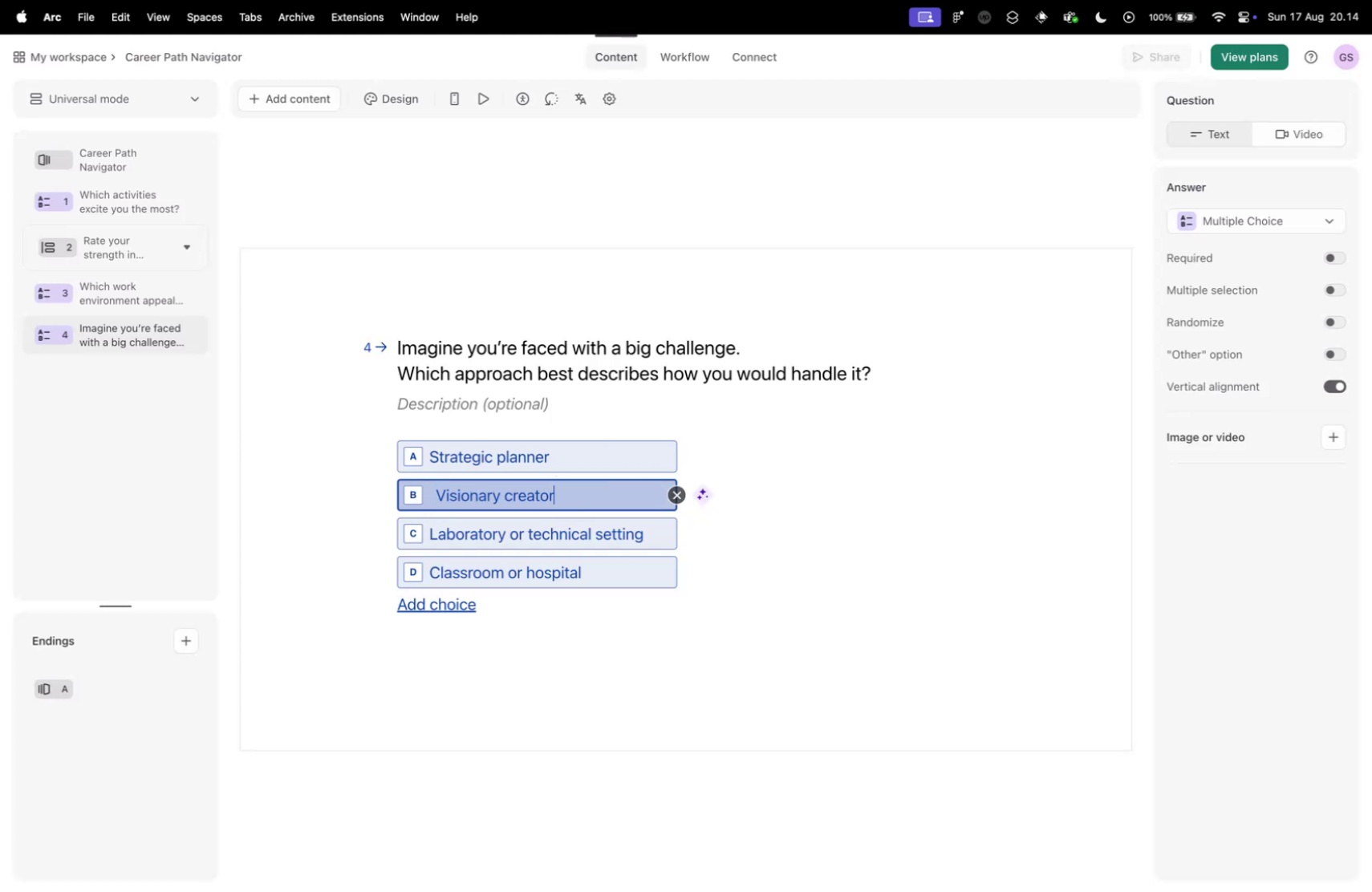 
key(Control+Tab)
 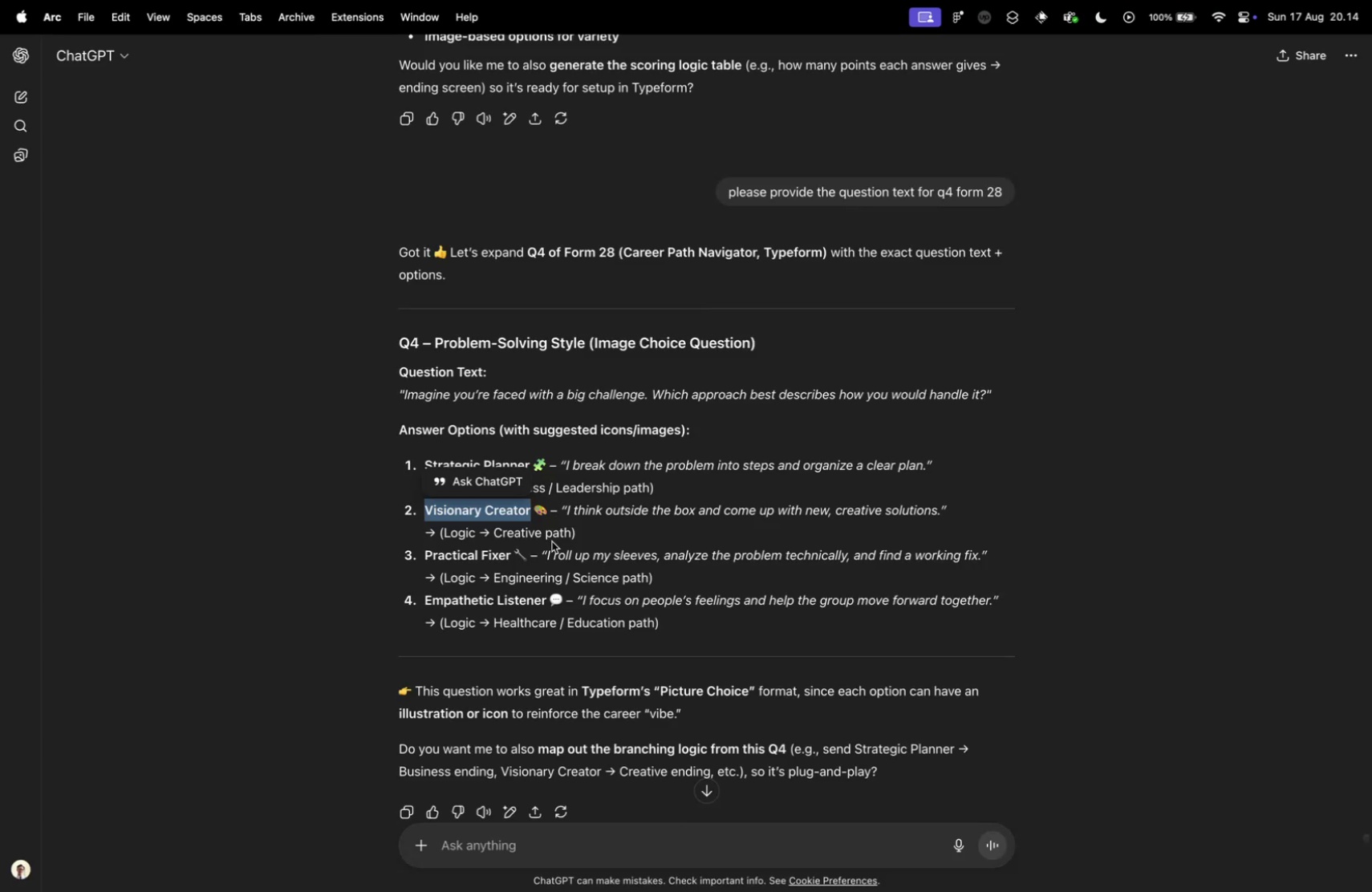 
key(Control+ControlLeft)
 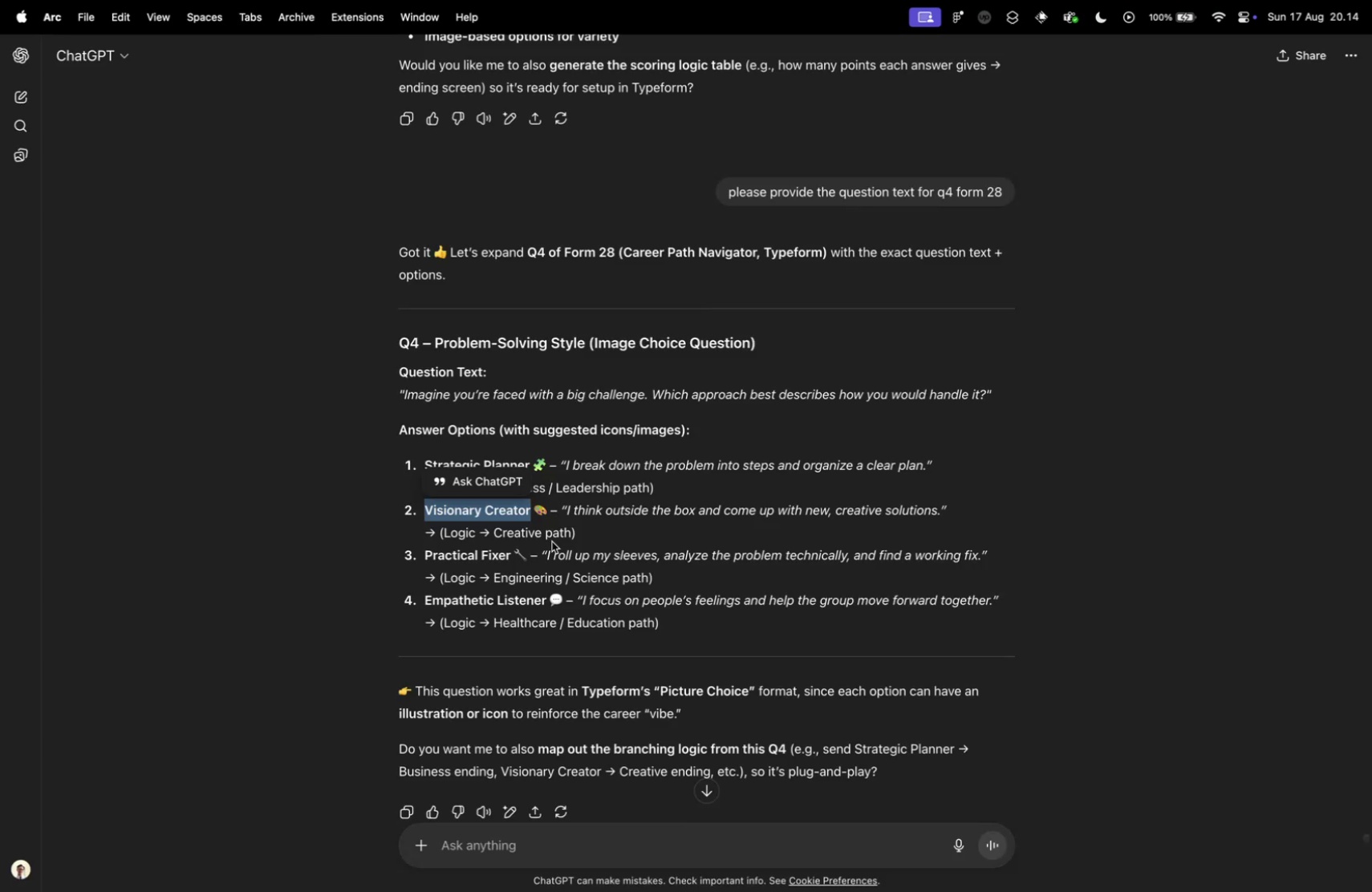 
key(Control+Tab)
 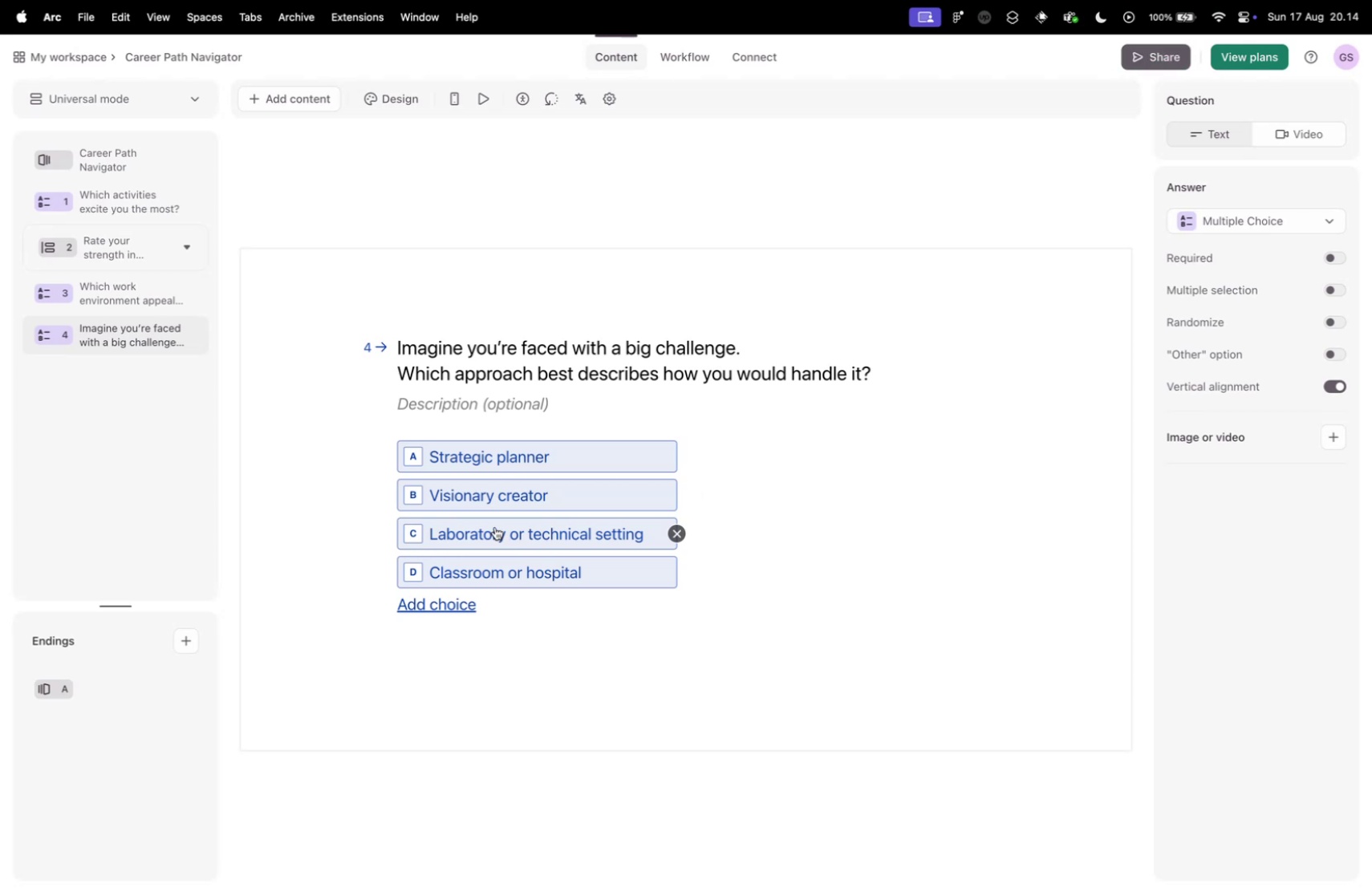 
left_click([489, 520])
 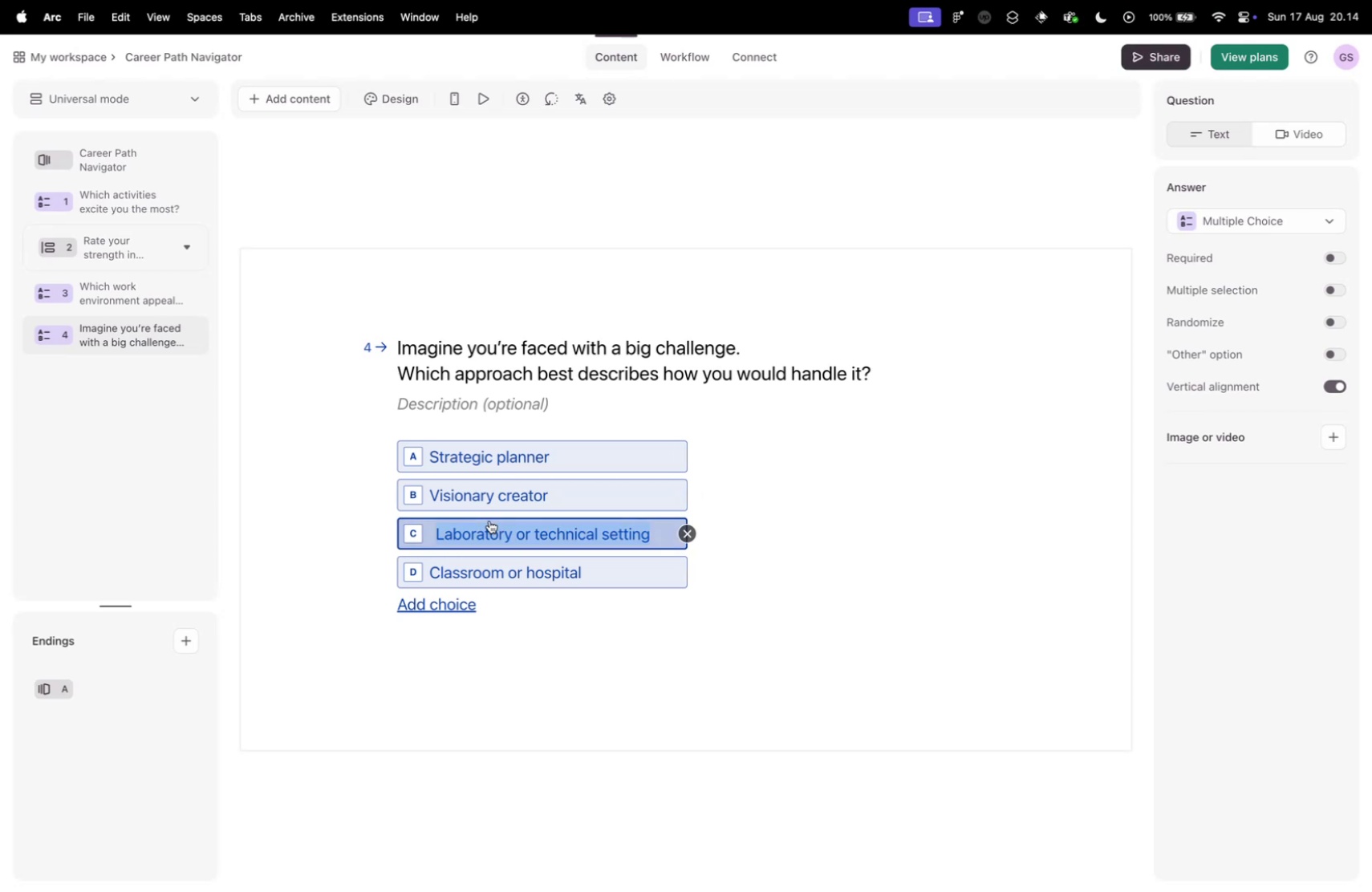 
type(Practical fize)
key(Backspace)
key(Backspace)
type(xer)
 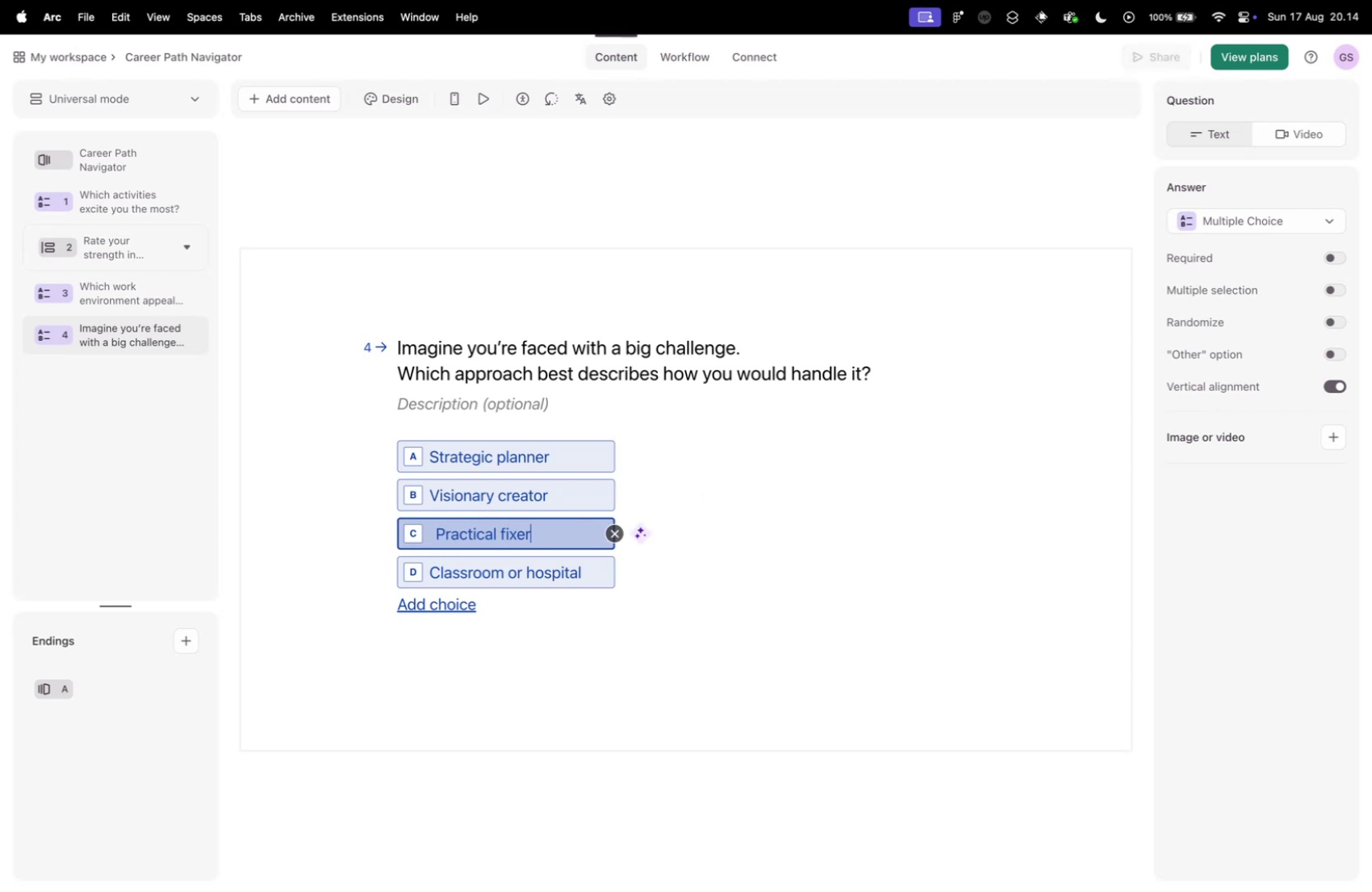 
key(Control+ControlLeft)
 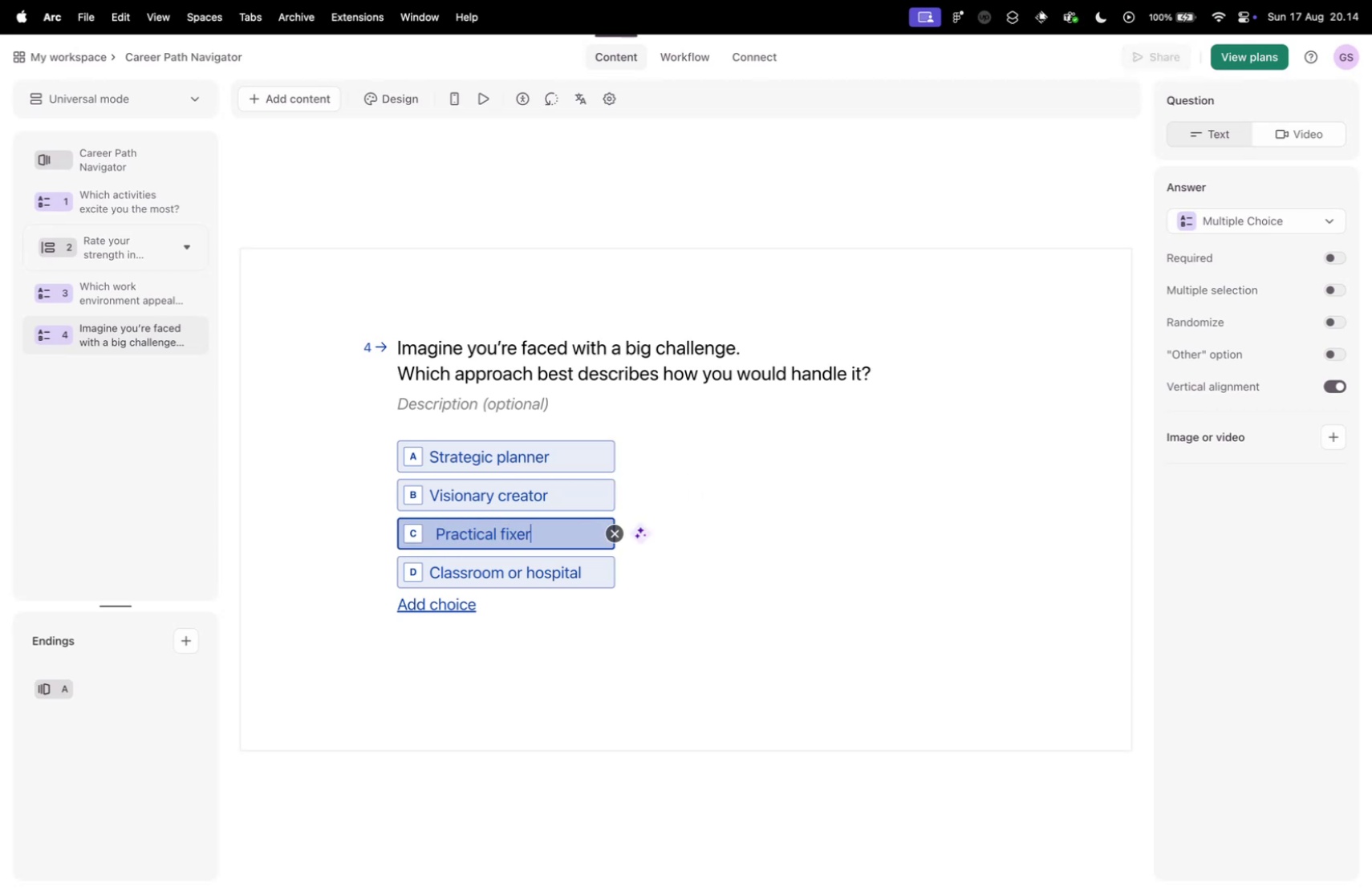 
key(Control+Tab)
 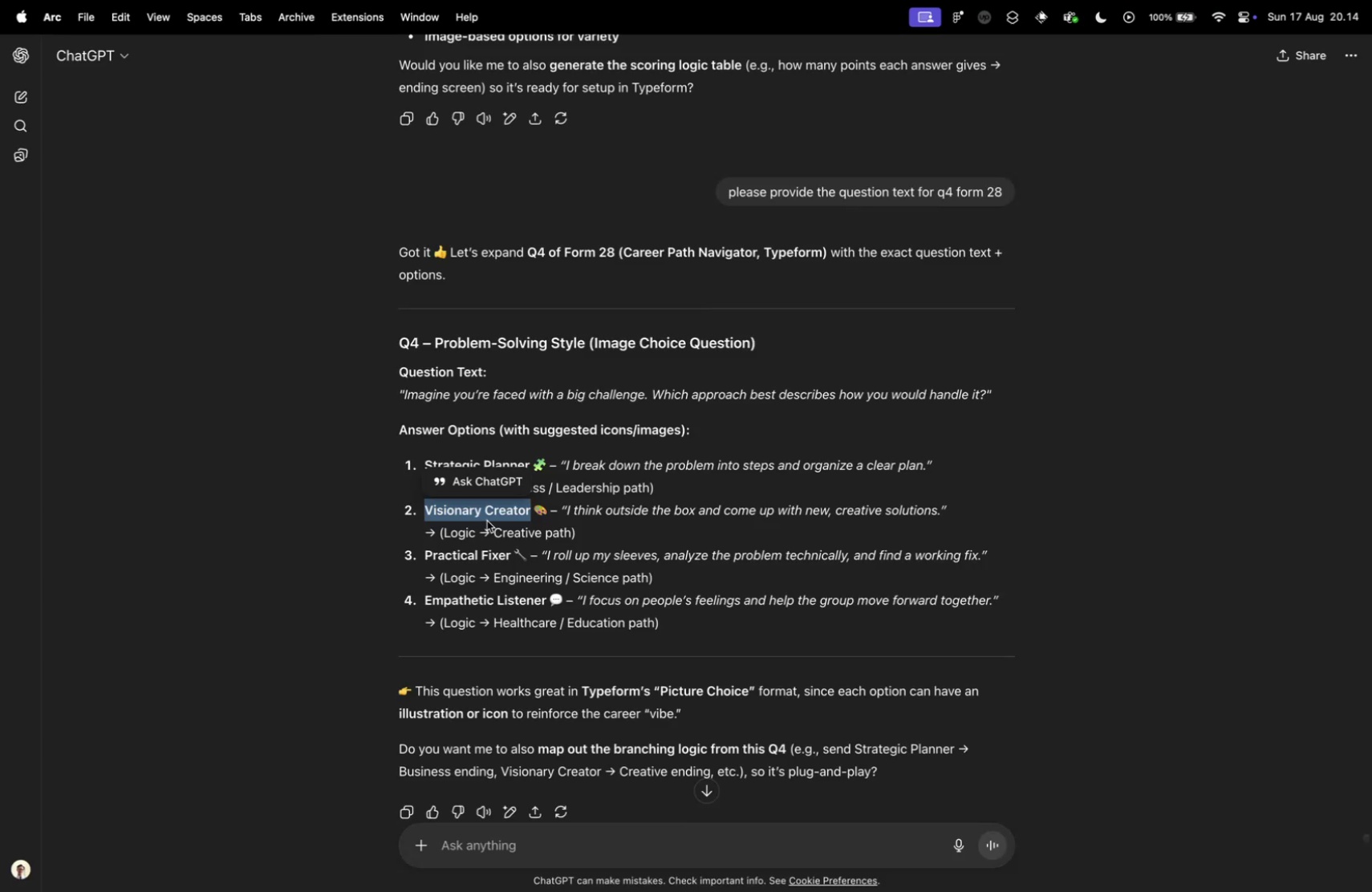 
left_click([783, 535])
 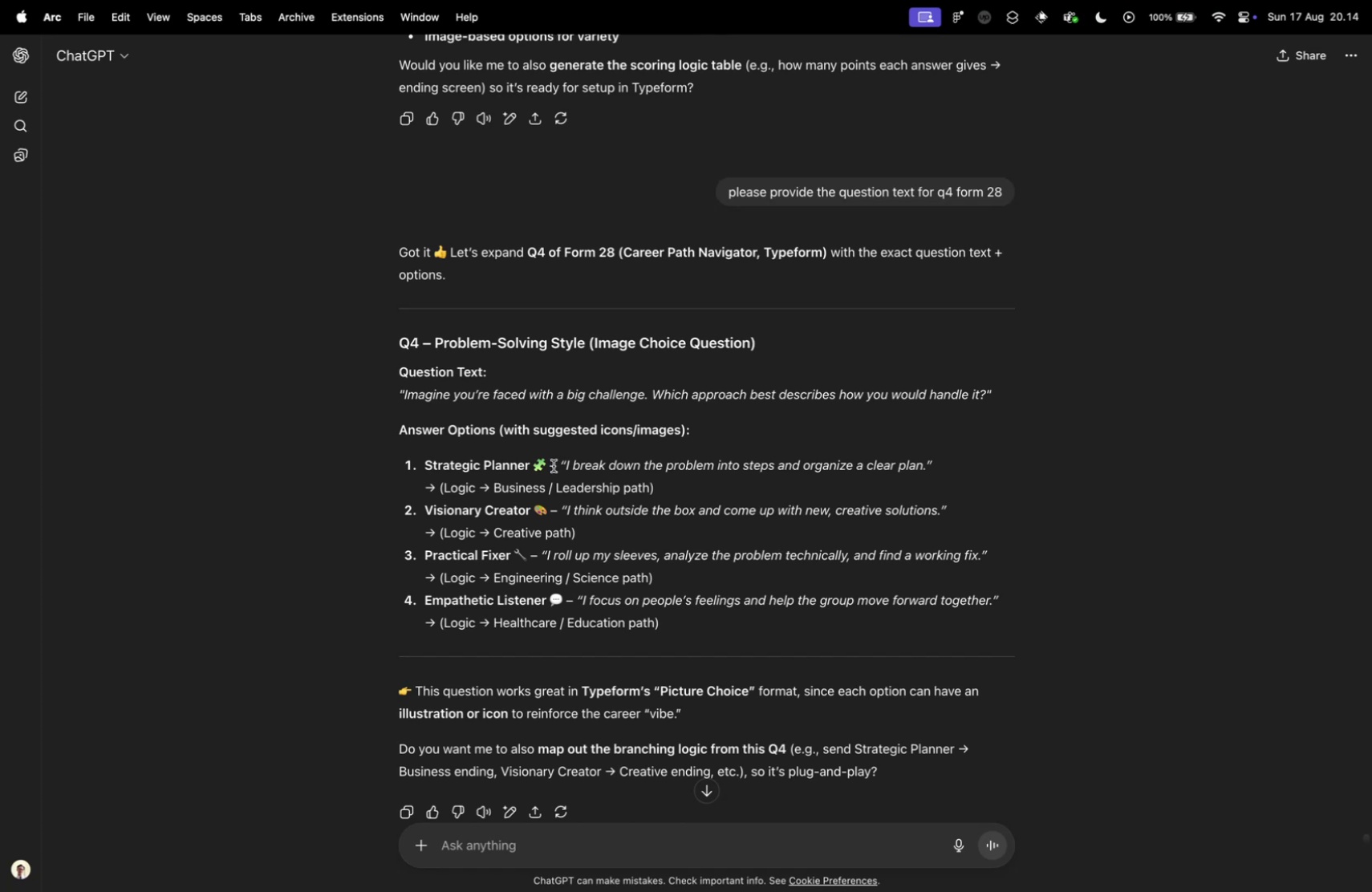 
left_click_drag(start_coordinate=[567, 464], to_coordinate=[927, 472])
 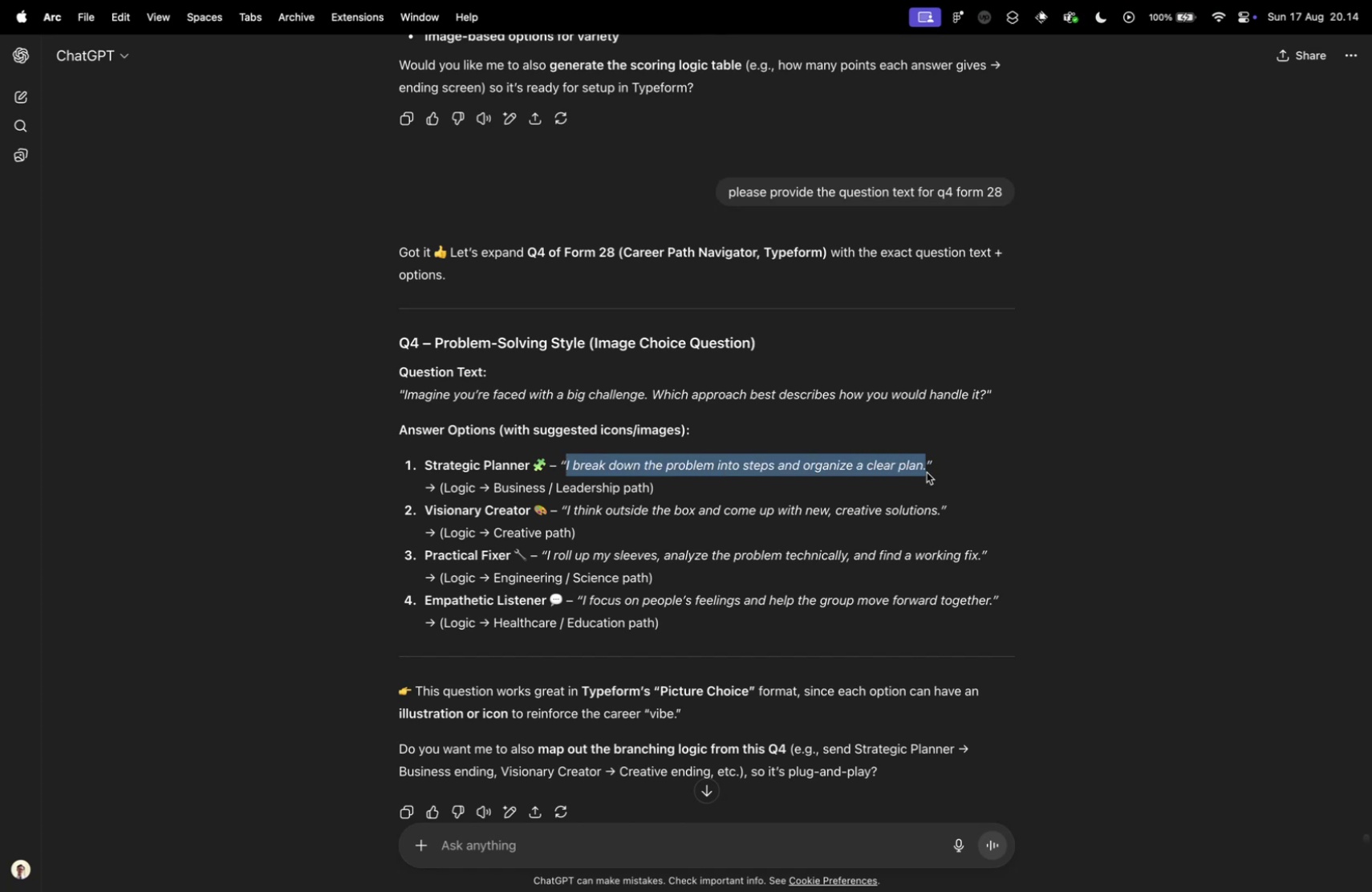 
key(Meta+CommandLeft)
 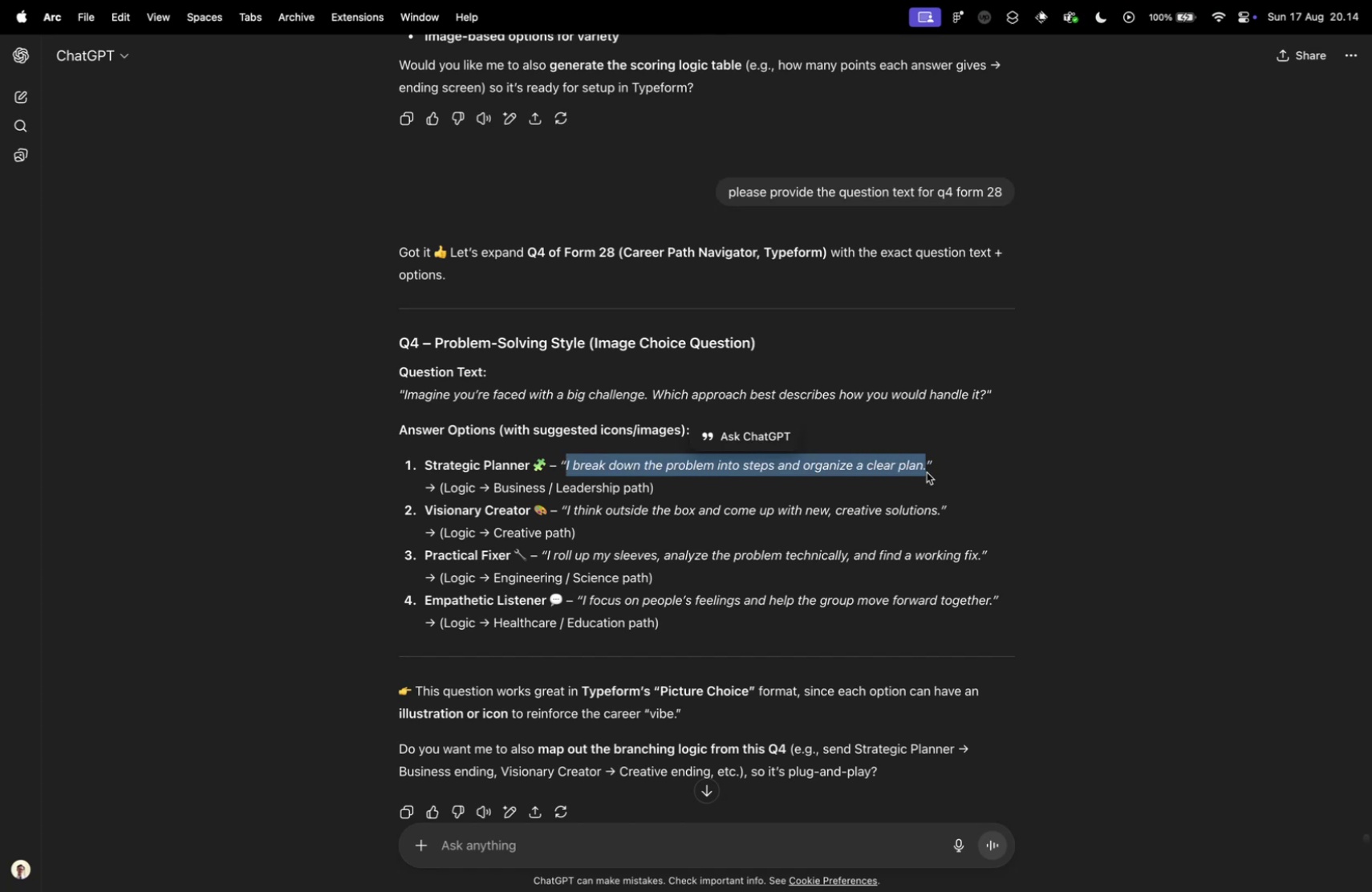 
key(Meta+C)
 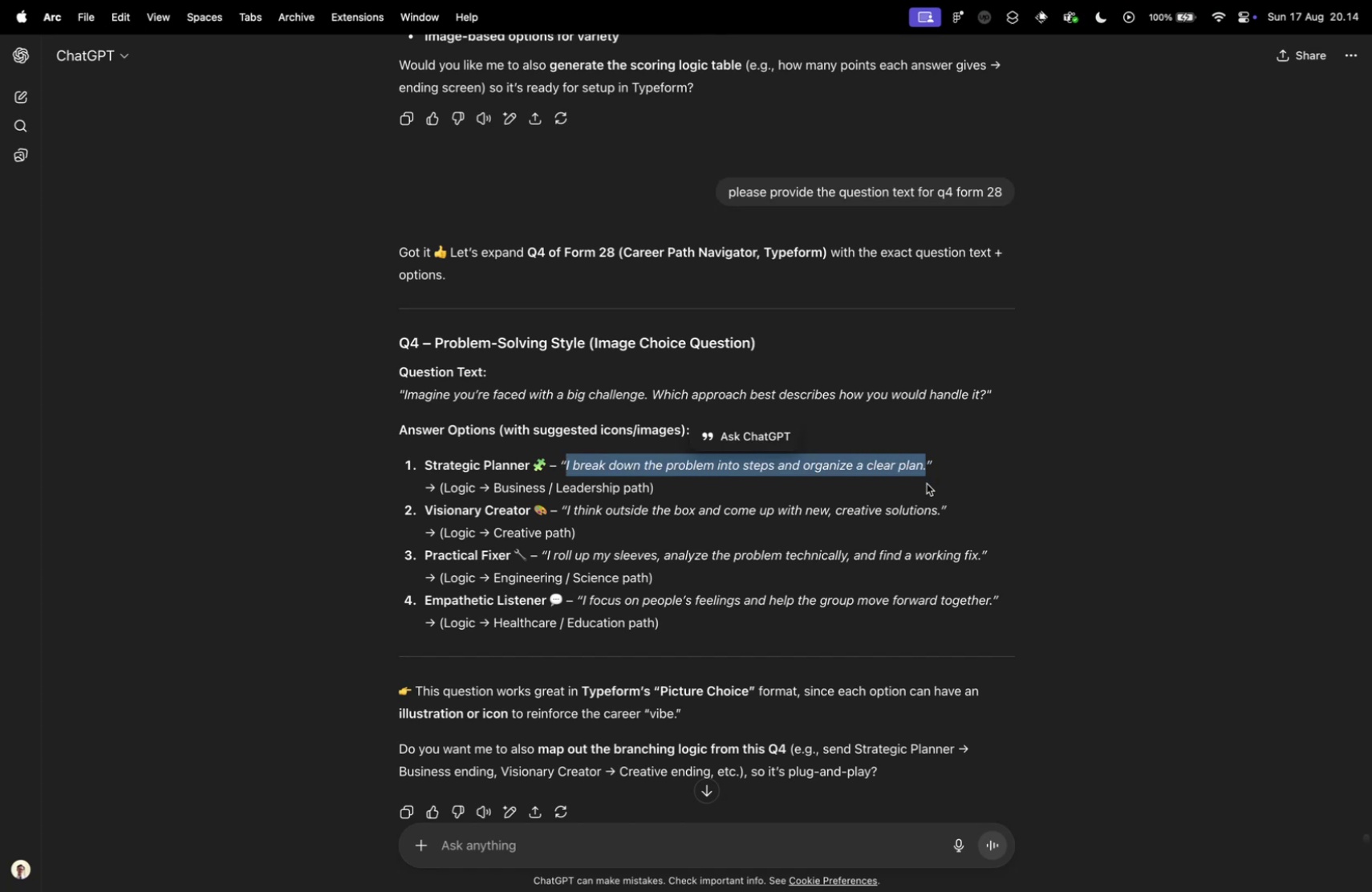 
key(Control+ControlLeft)
 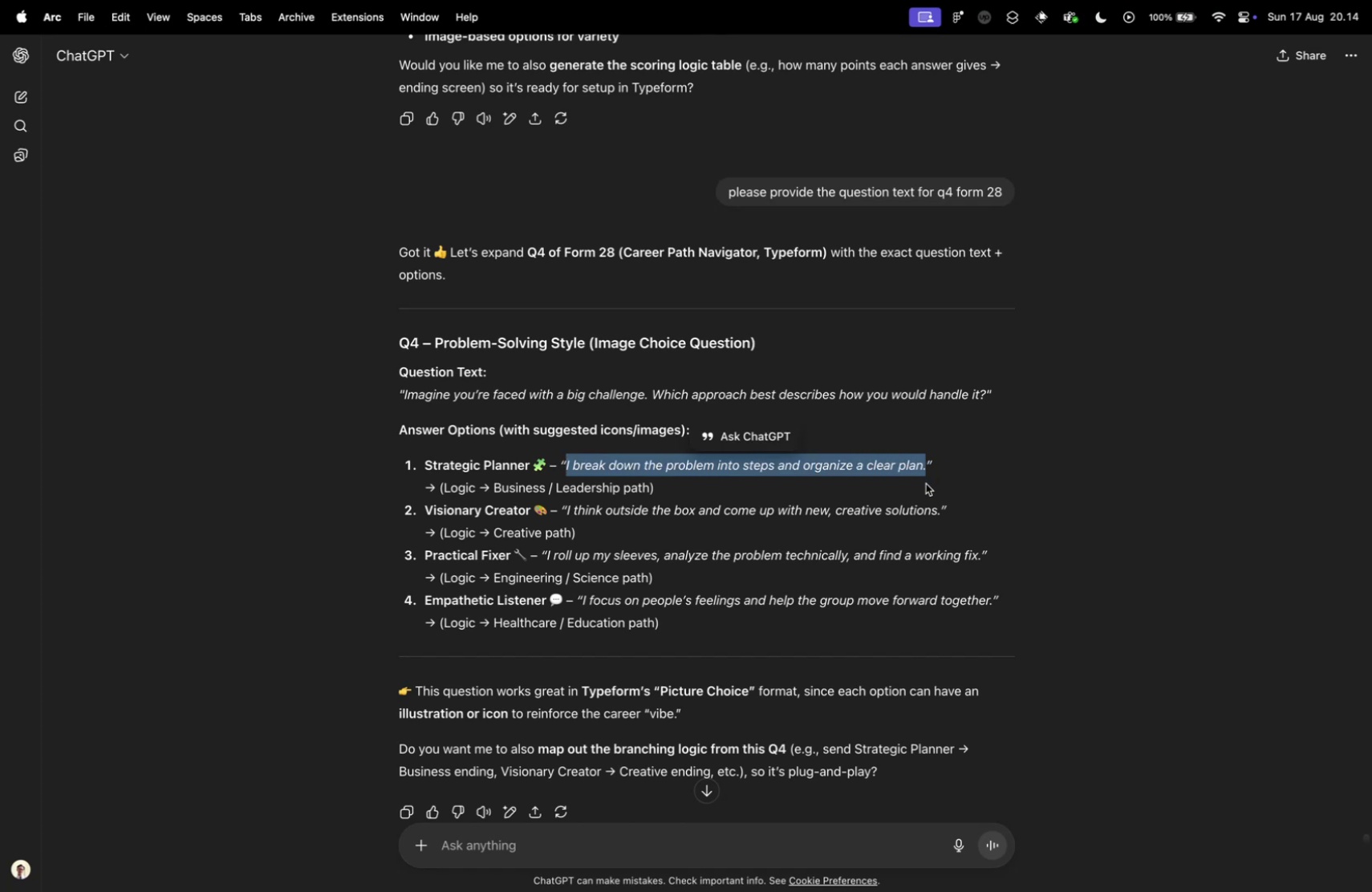 
key(Control+Tab)
 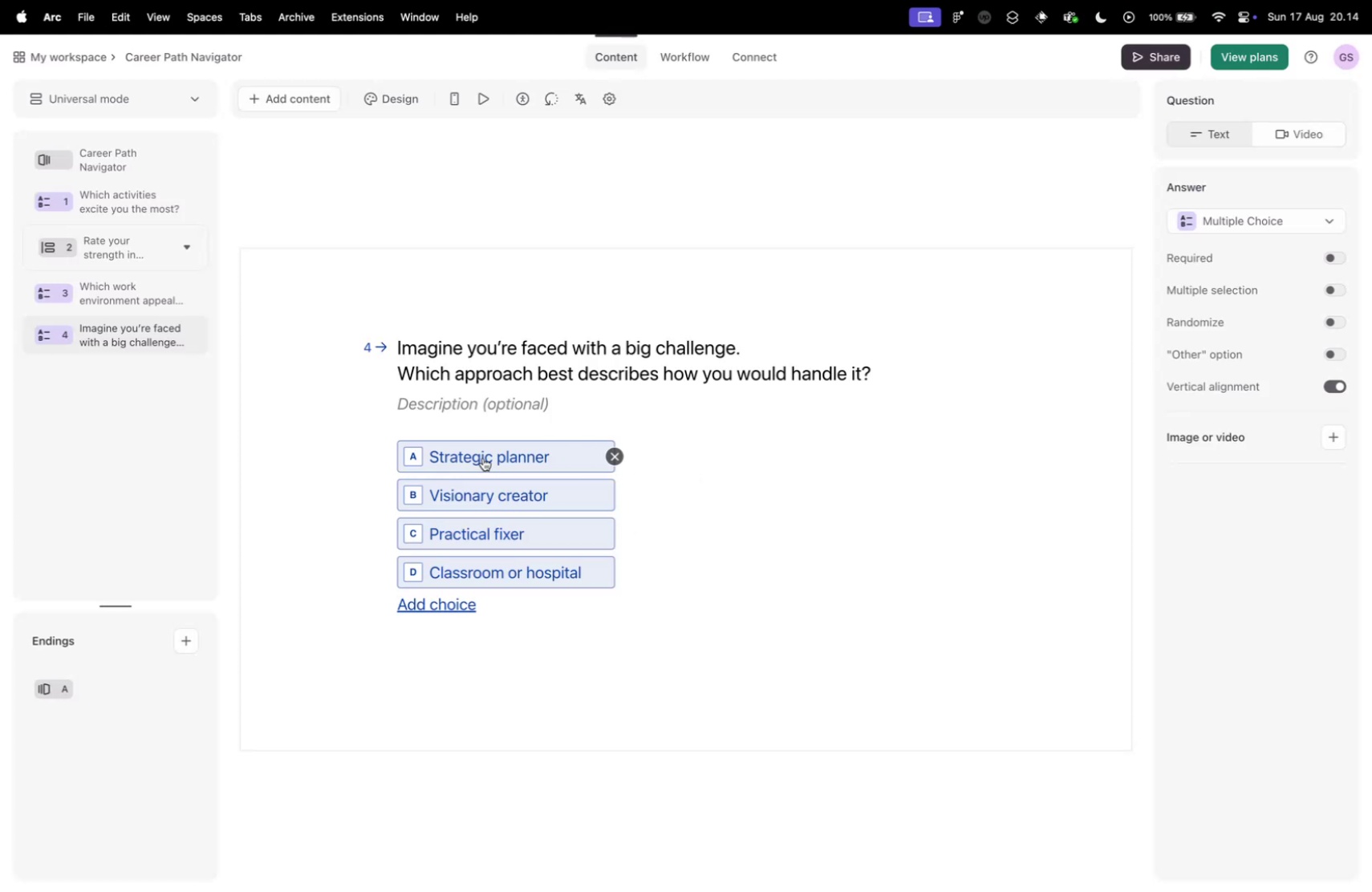 
left_click([480, 452])
 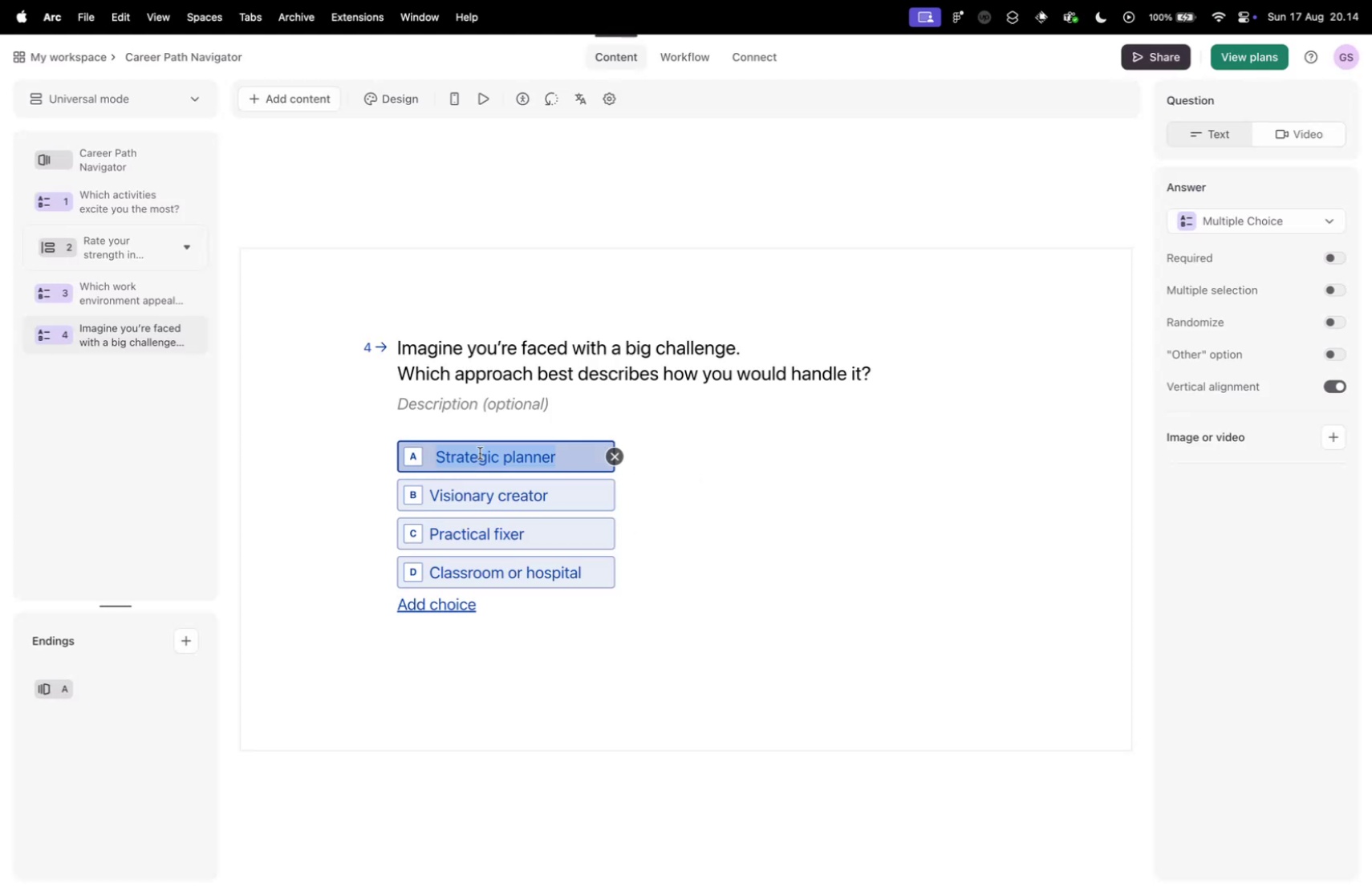 
key(Meta+V)
 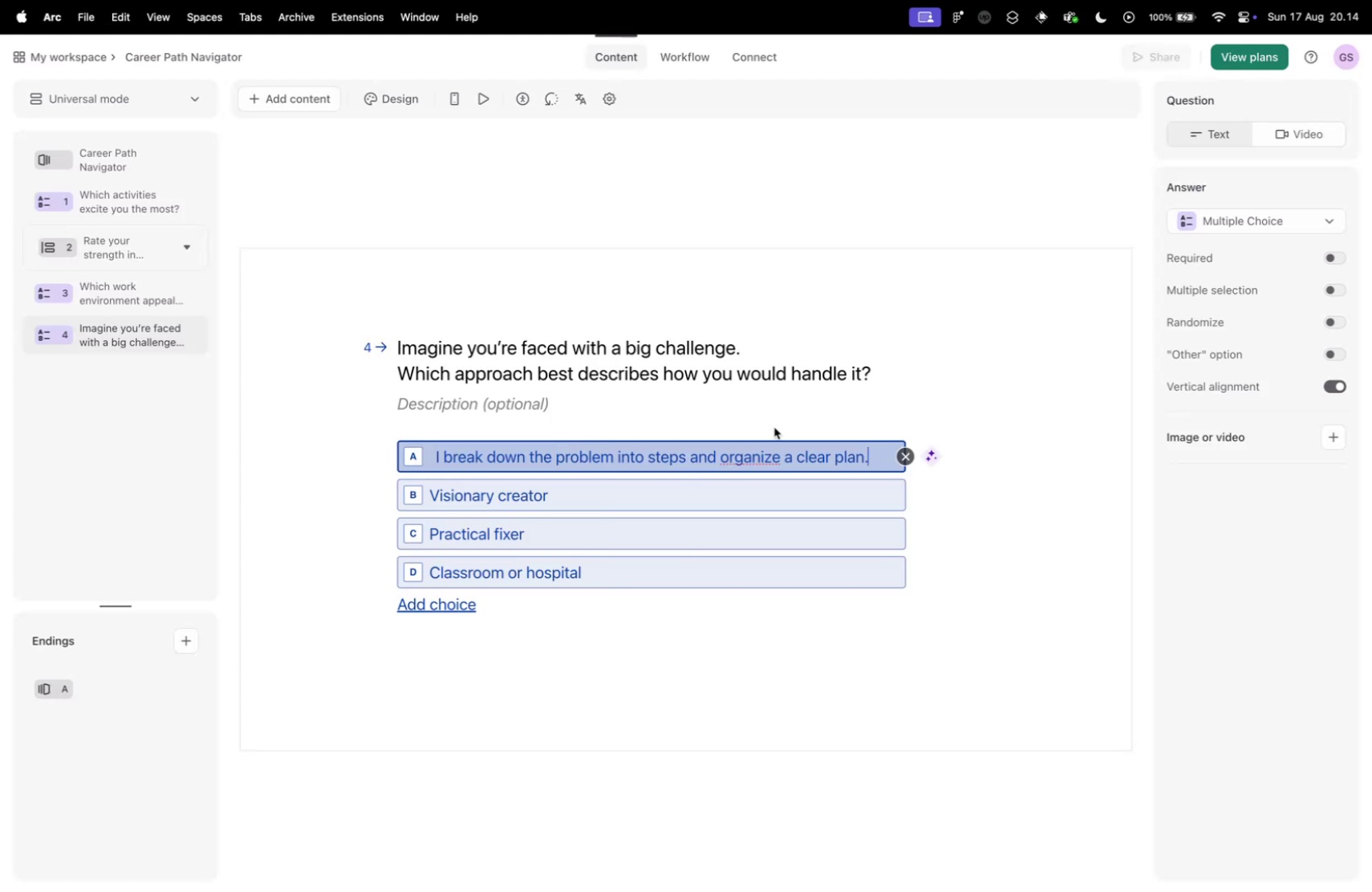 
key(Control+ControlLeft)
 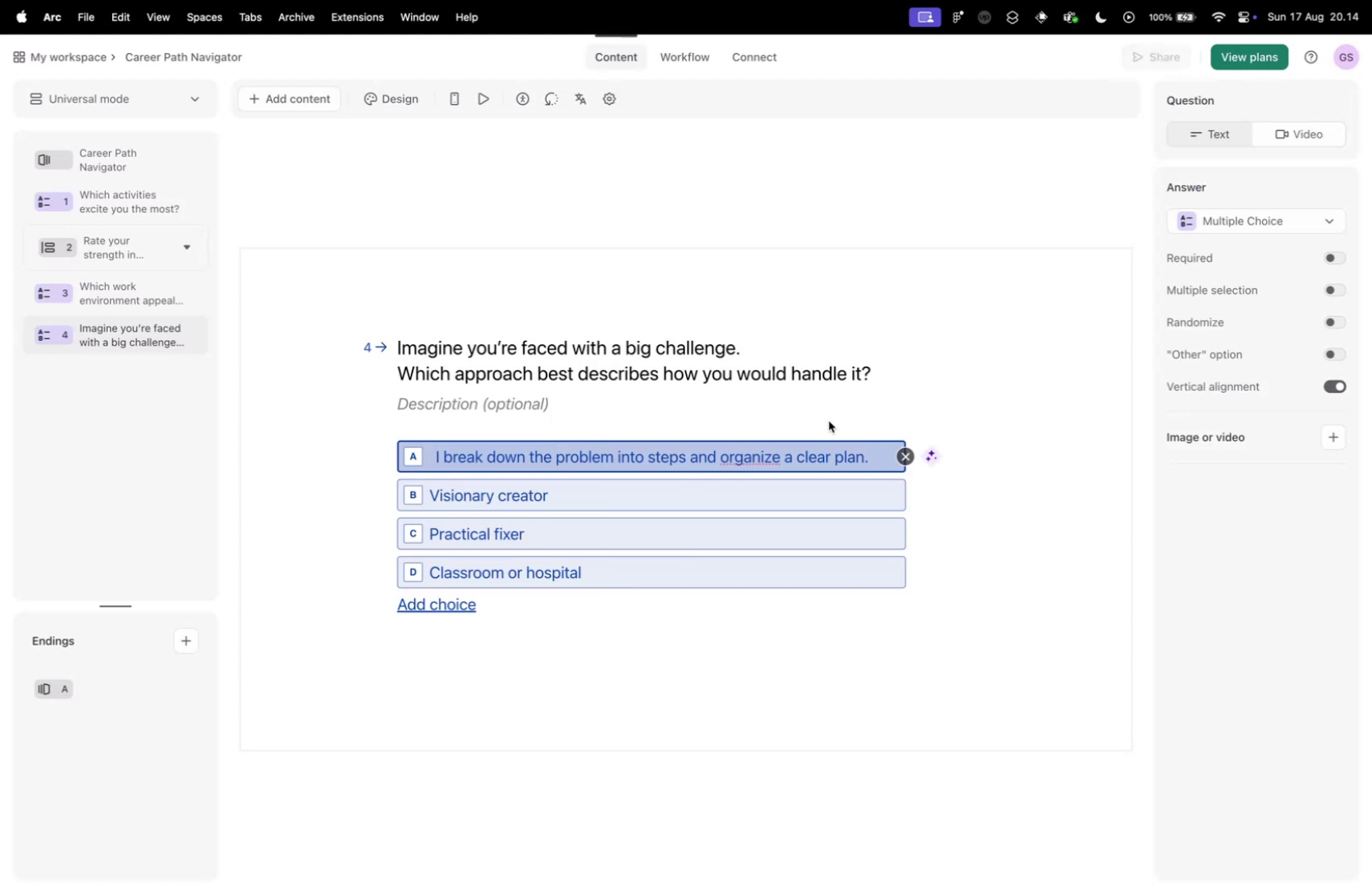 
key(Control+Tab)
 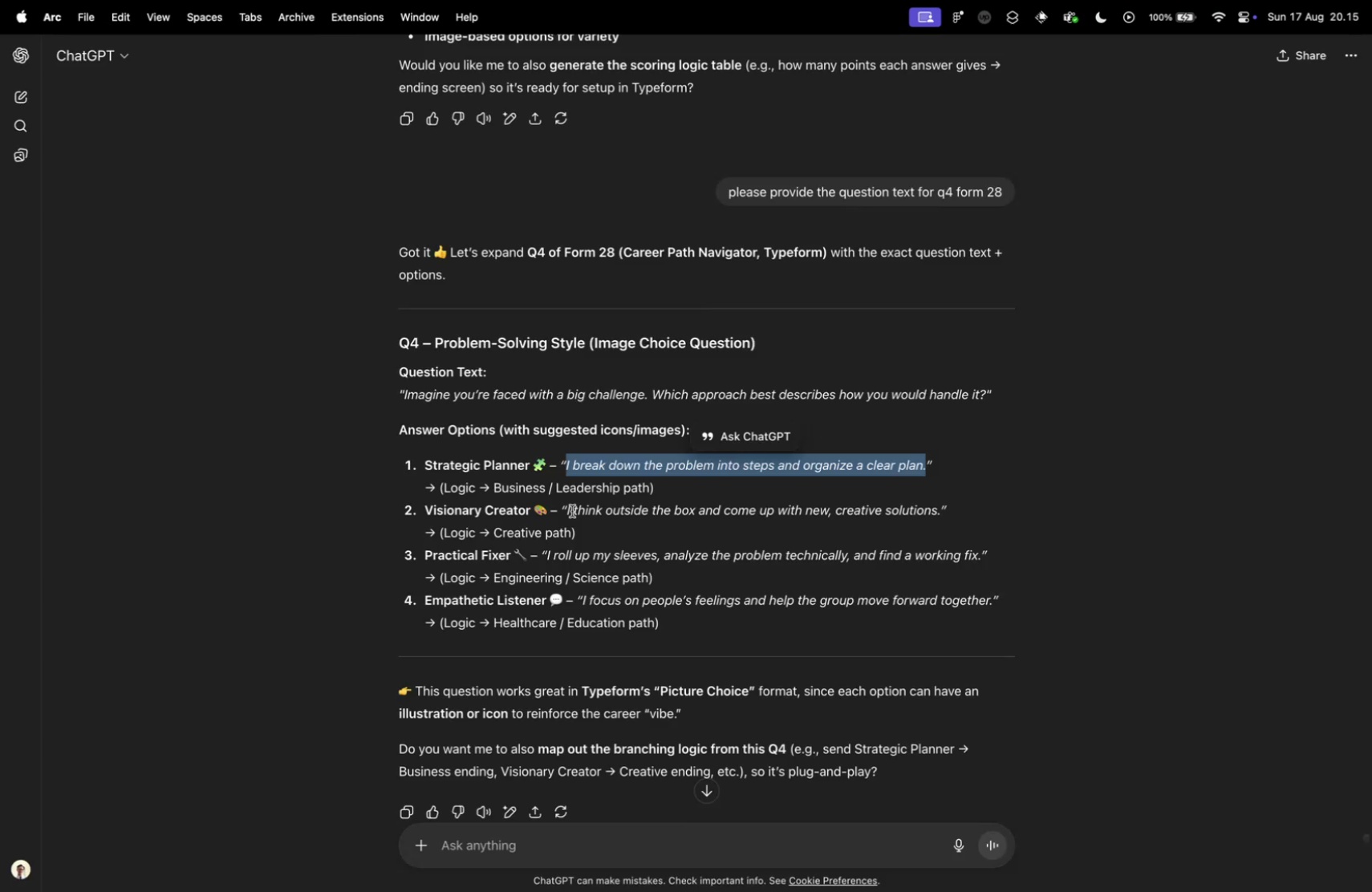 
left_click_drag(start_coordinate=[568, 509], to_coordinate=[940, 512])
 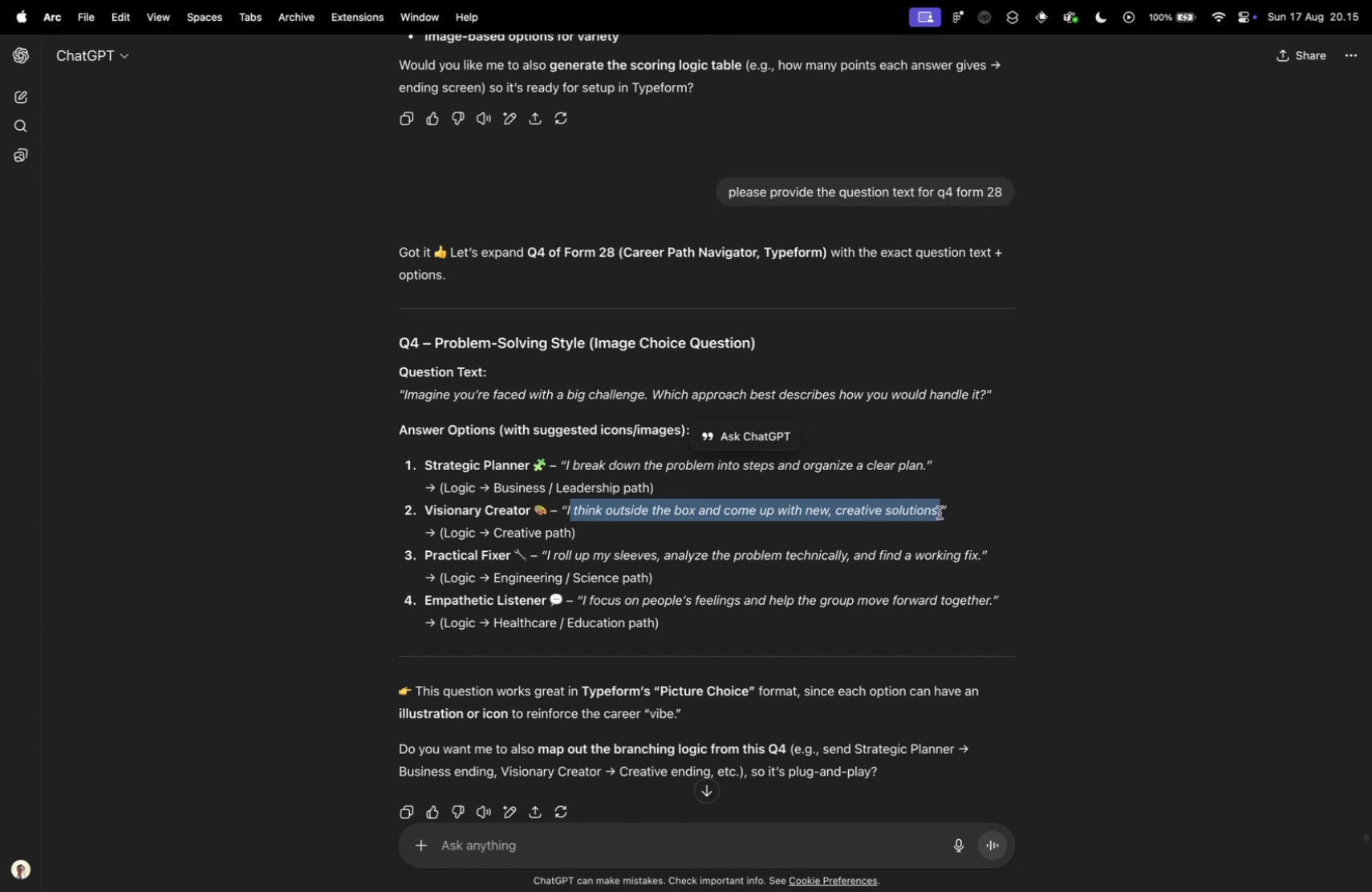 
key(Meta+CommandLeft)
 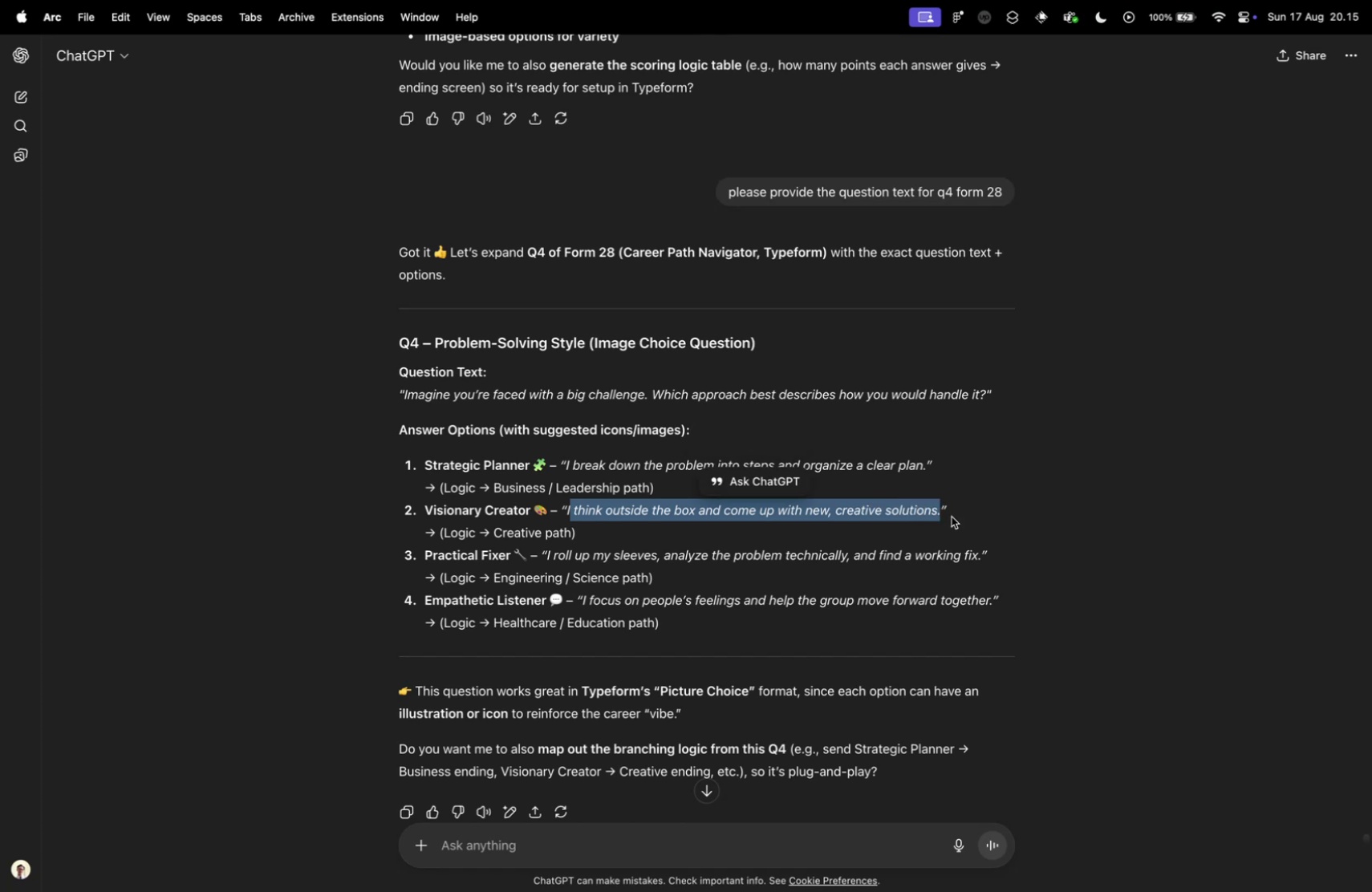 
key(Meta+C)
 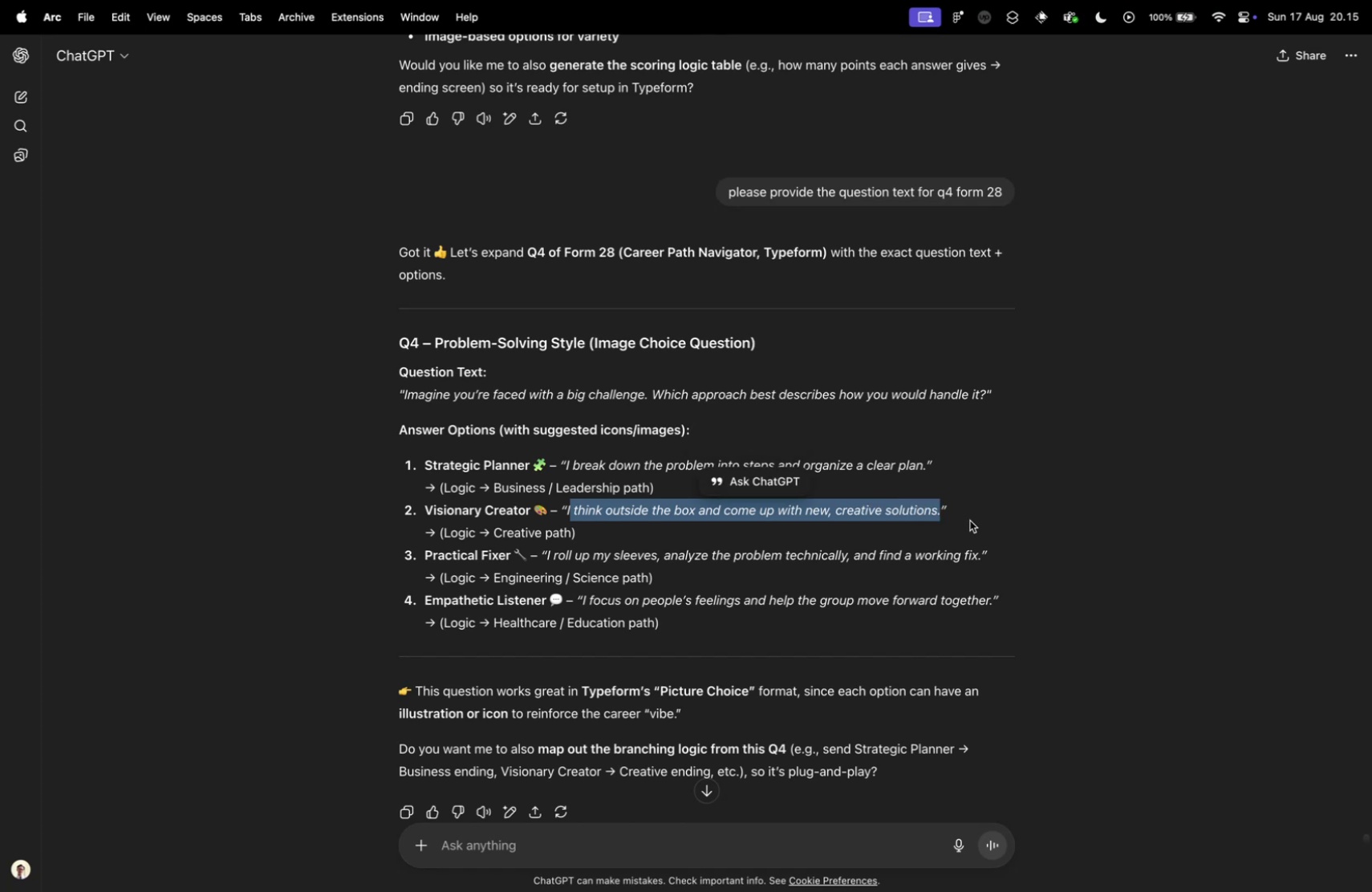 
key(Control+ControlLeft)
 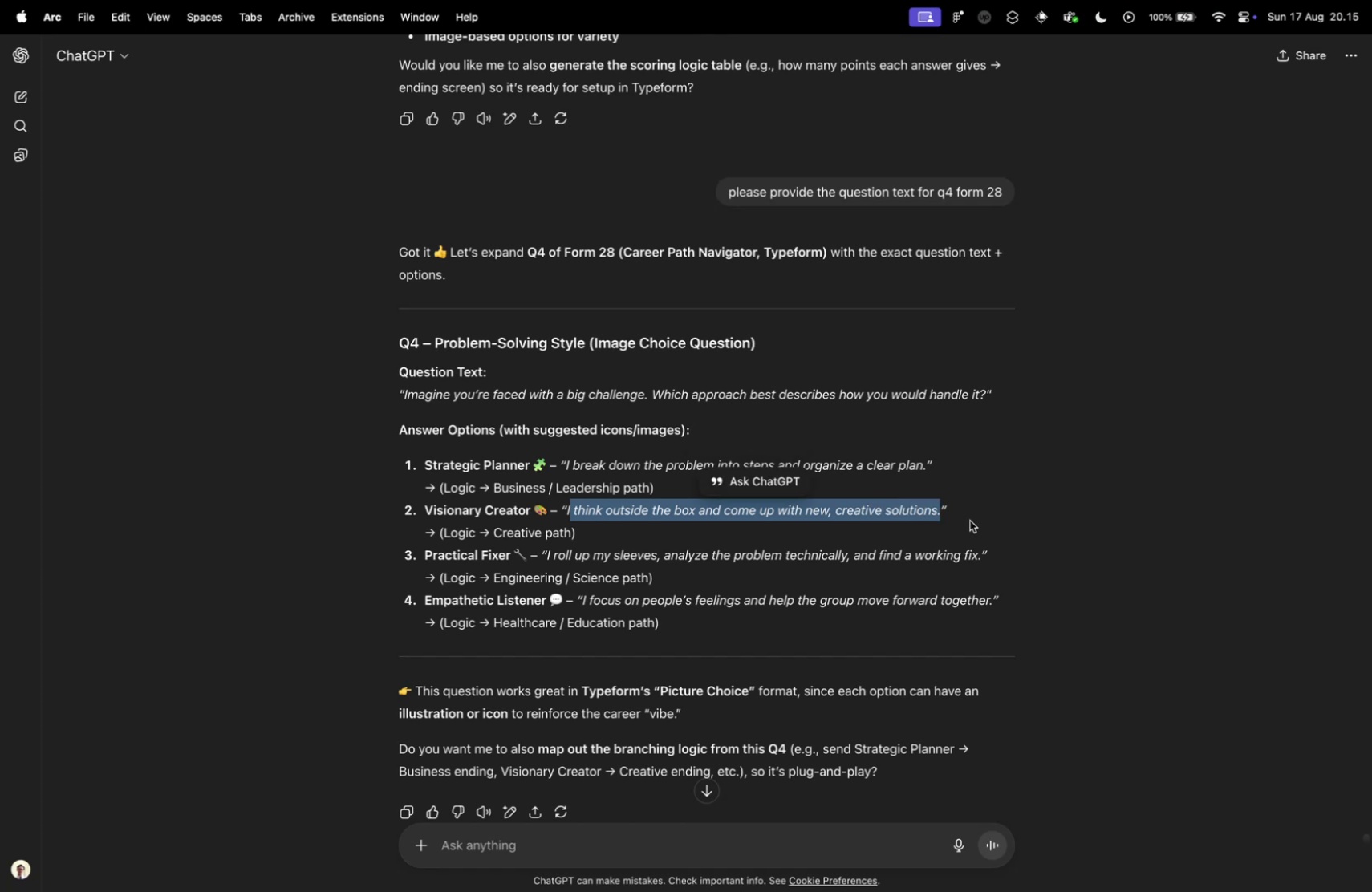 
key(Control+Tab)
 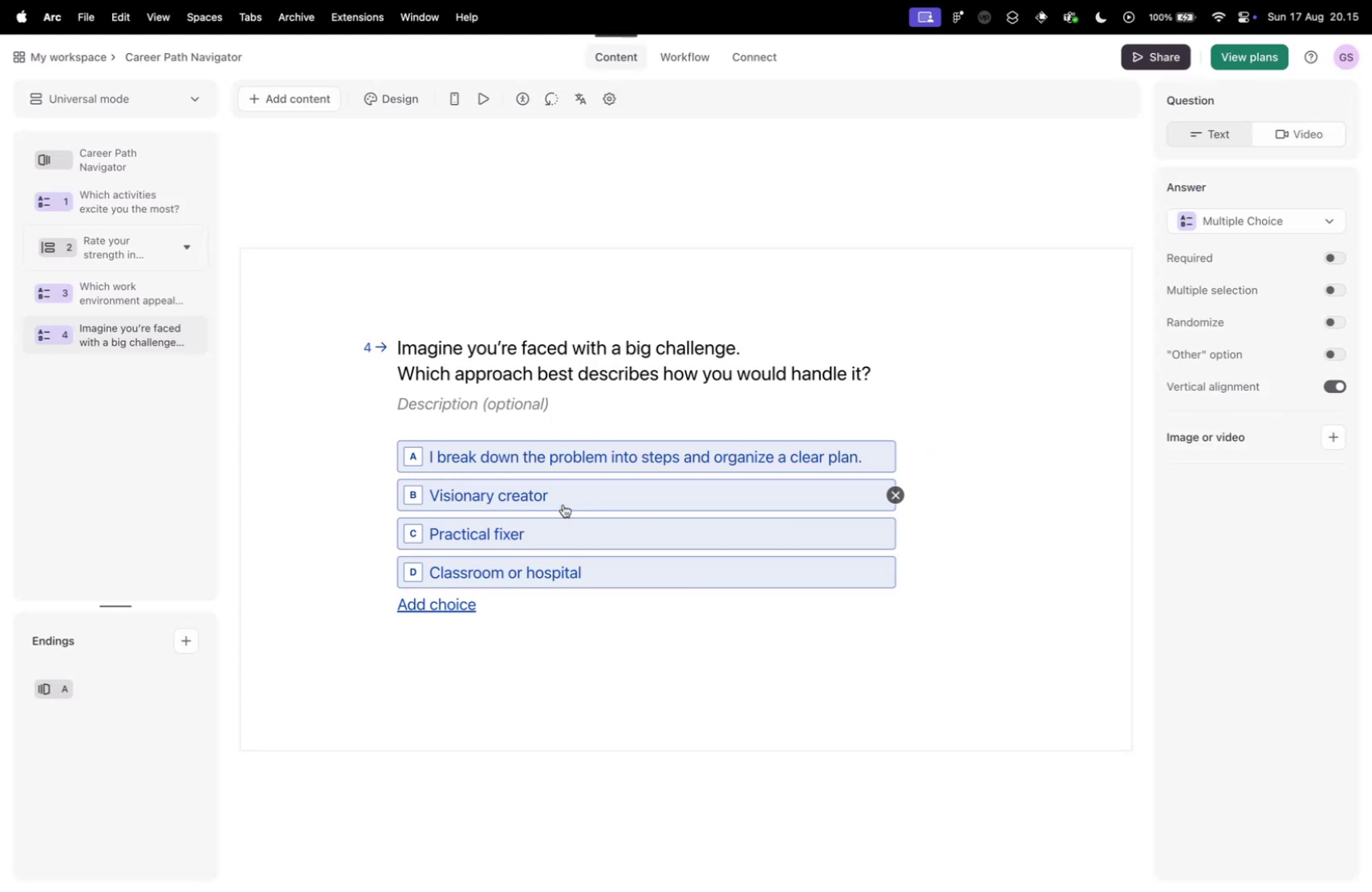 
left_click([554, 495])
 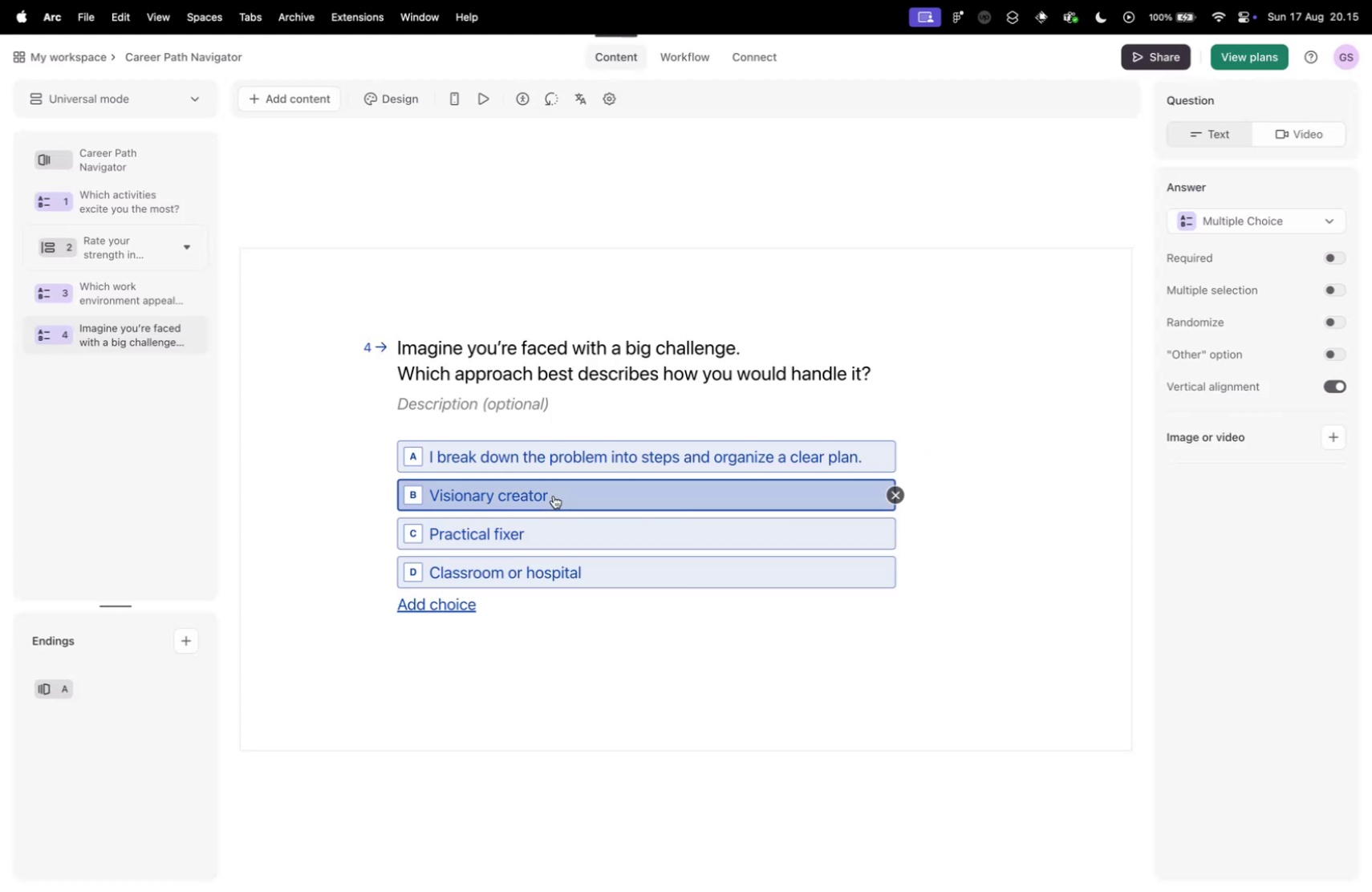 
key(Meta+V)
 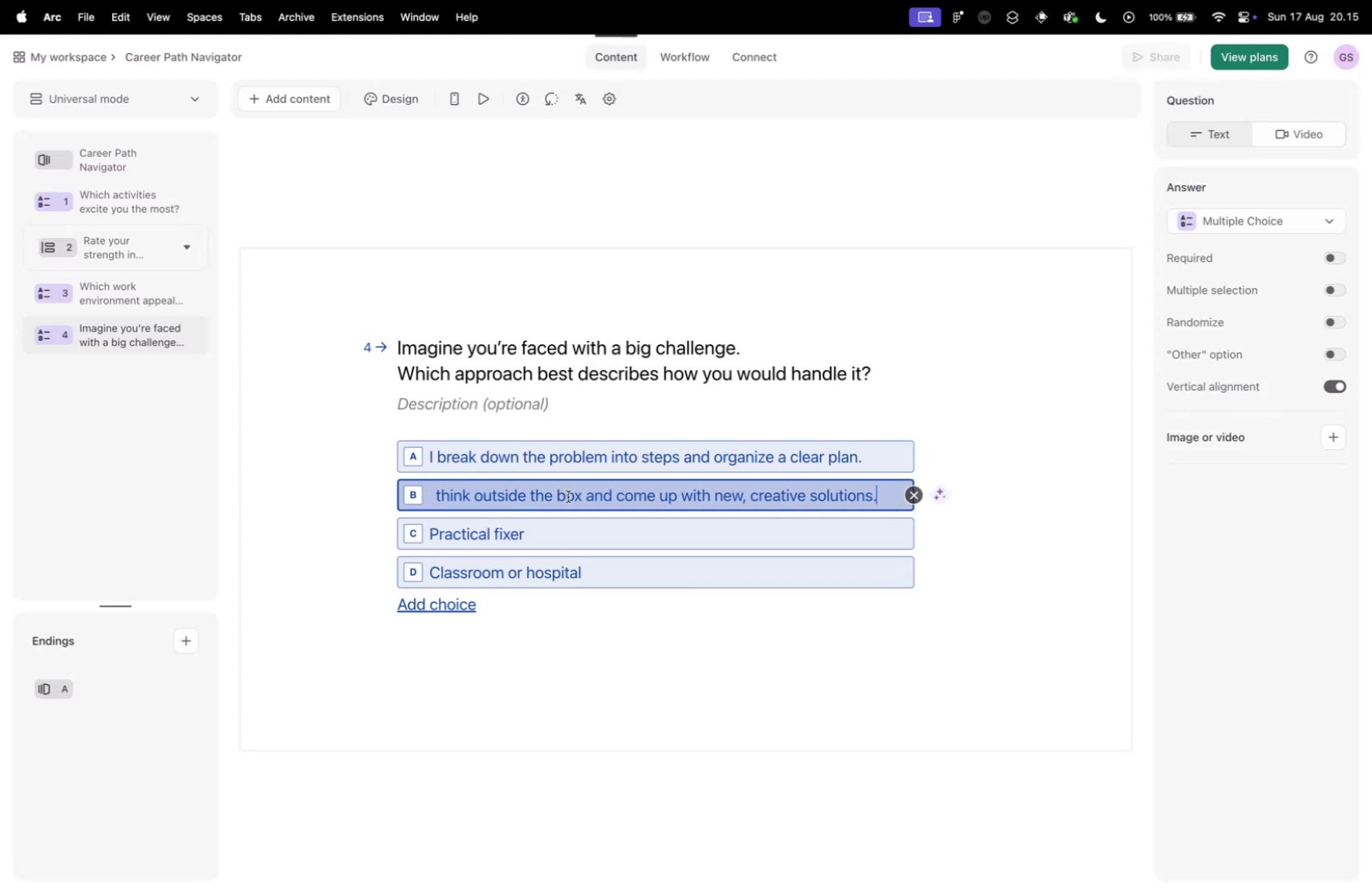 
key(Control+ControlLeft)
 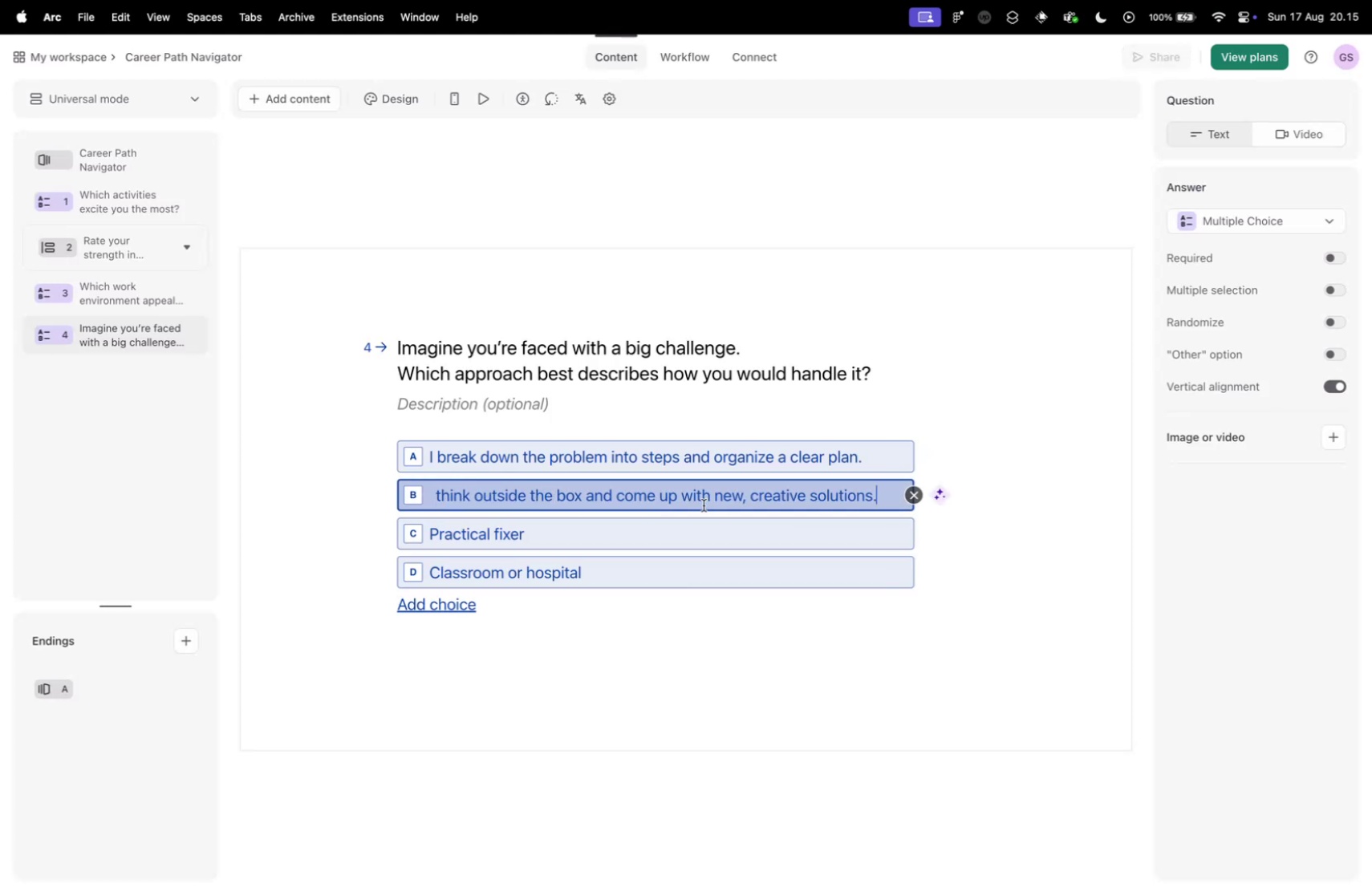 
key(Control+Tab)
 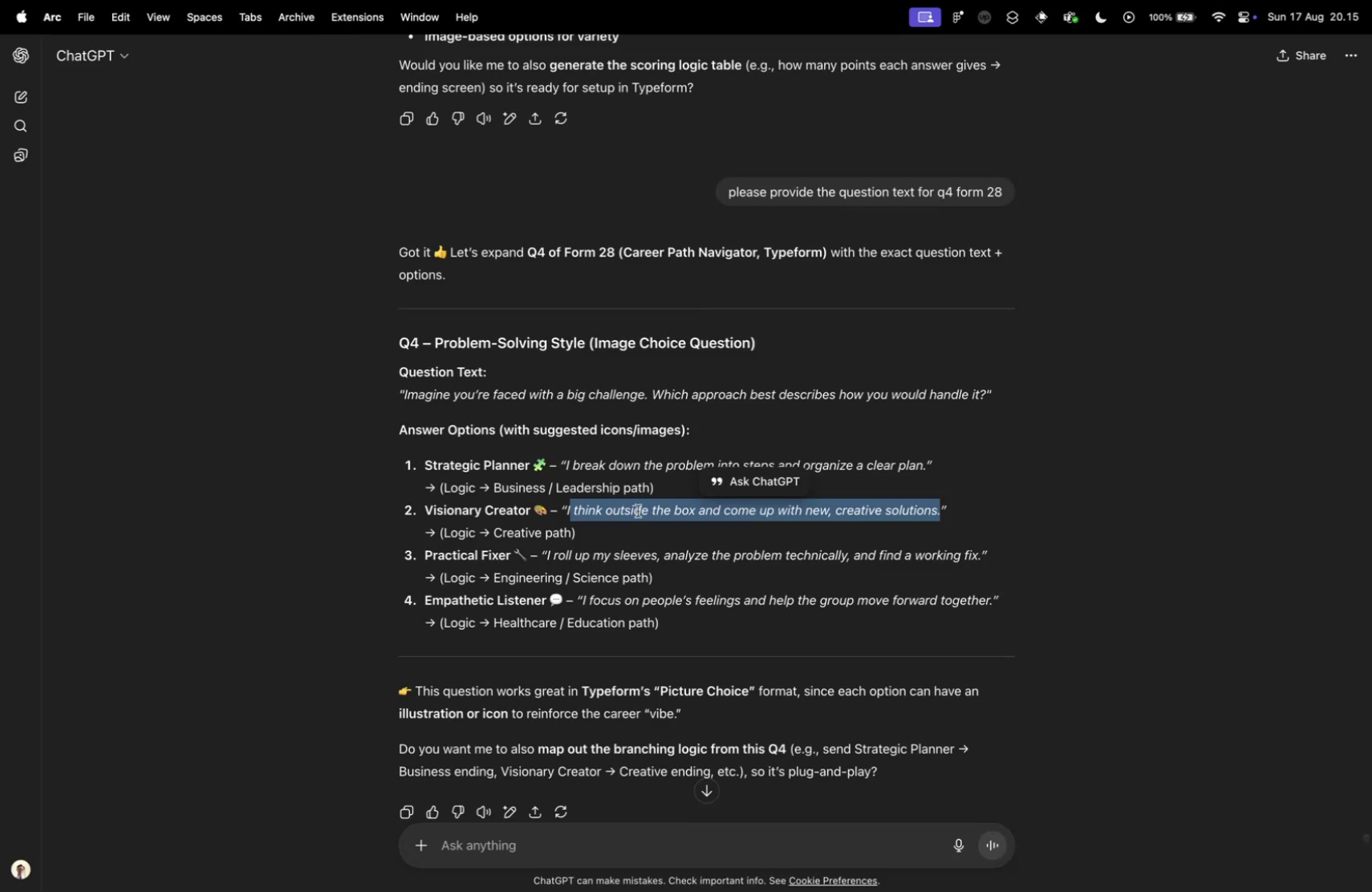 
key(Control+ControlLeft)
 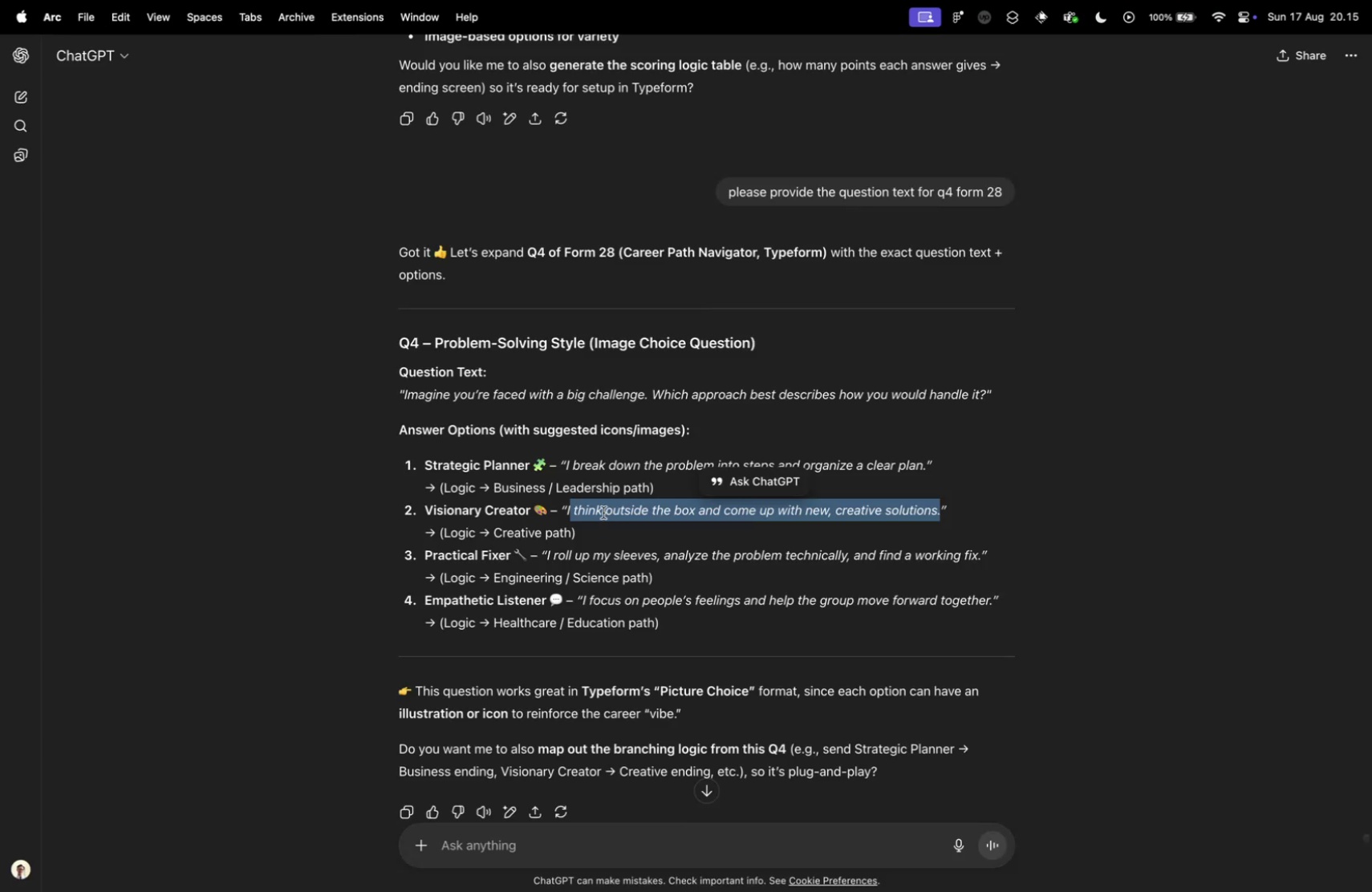 
key(Control+Tab)
 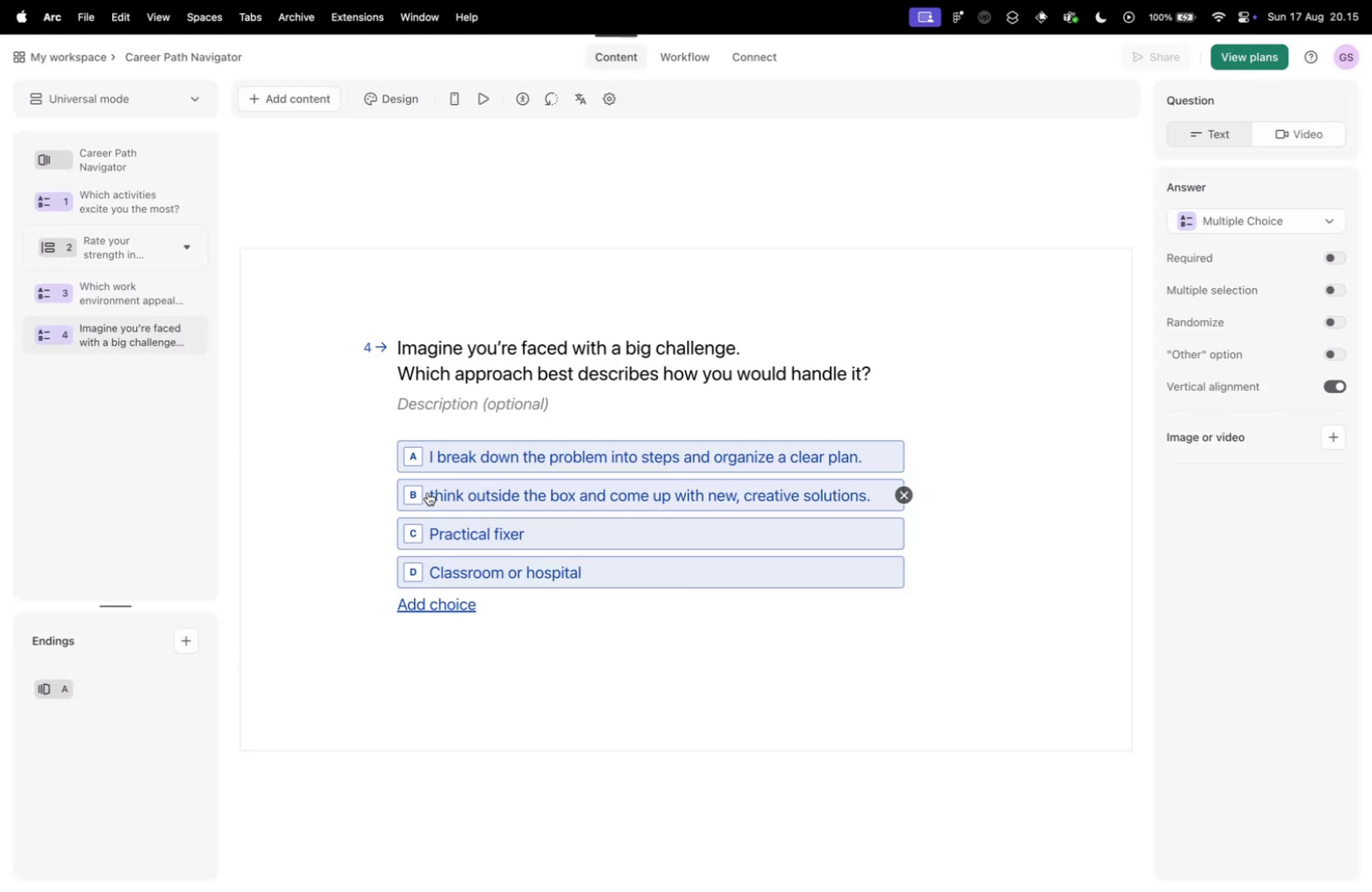 
left_click([432, 492])
 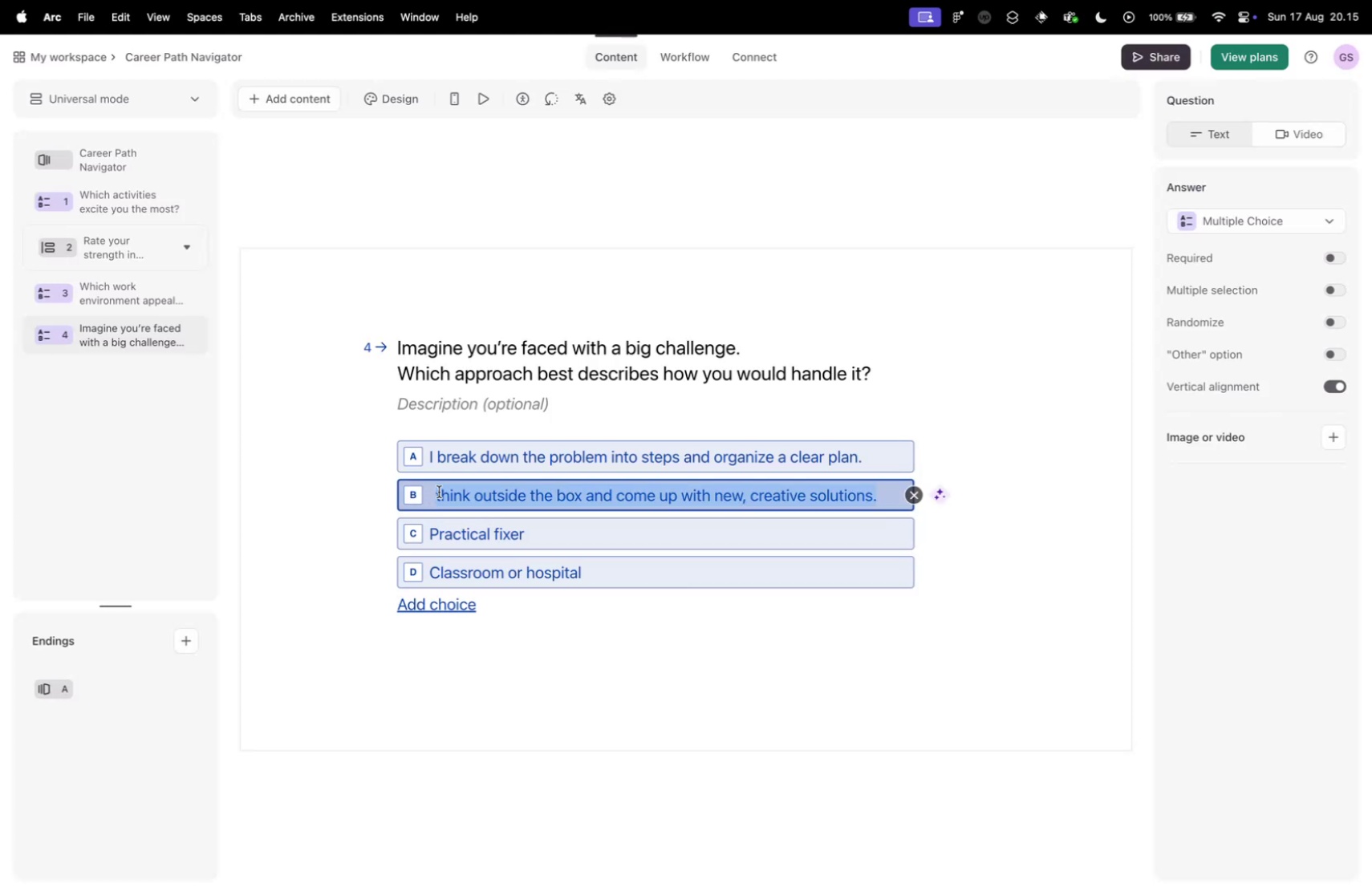 
left_click([436, 491])
 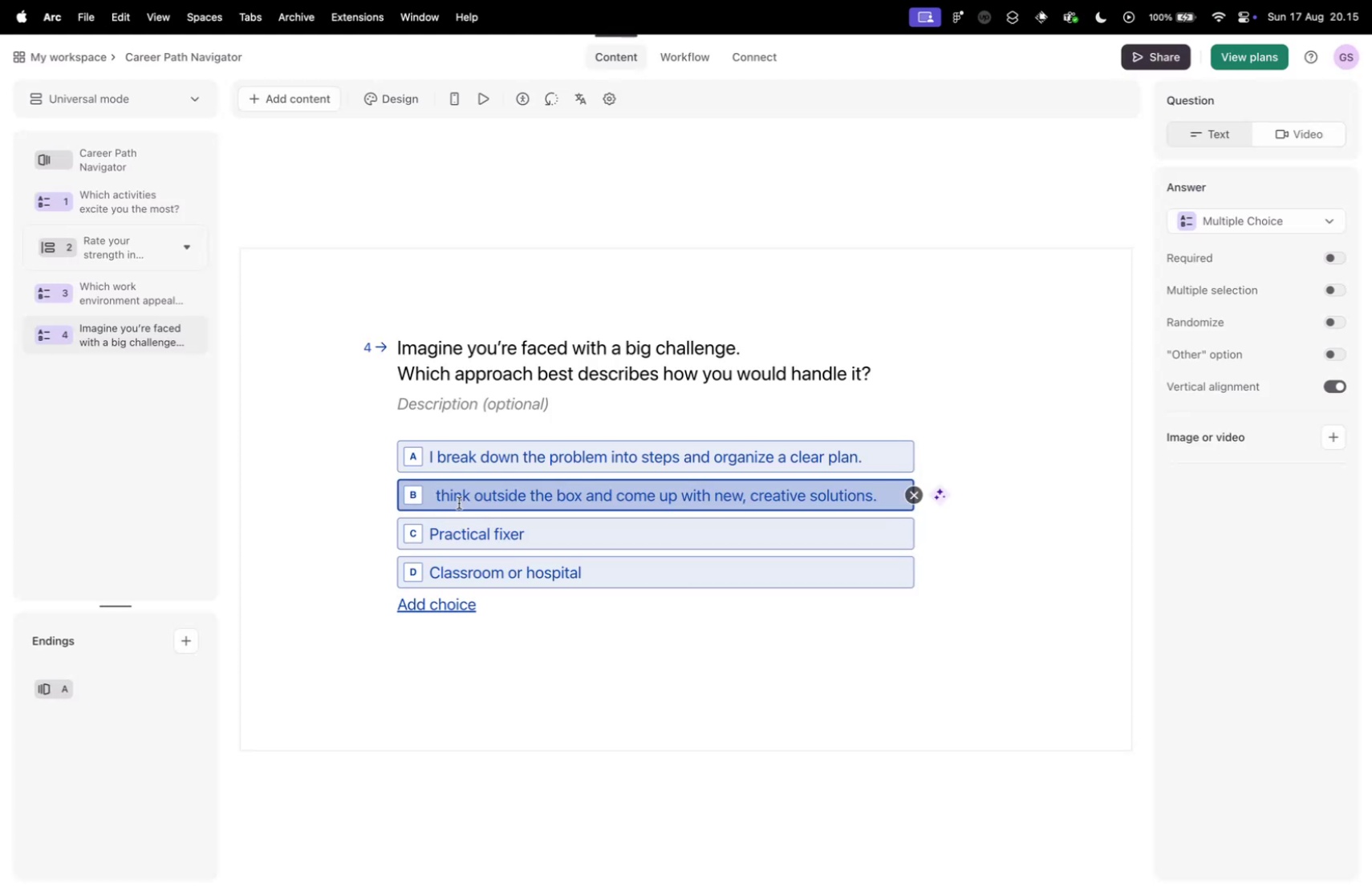 
key(Shift+I)
 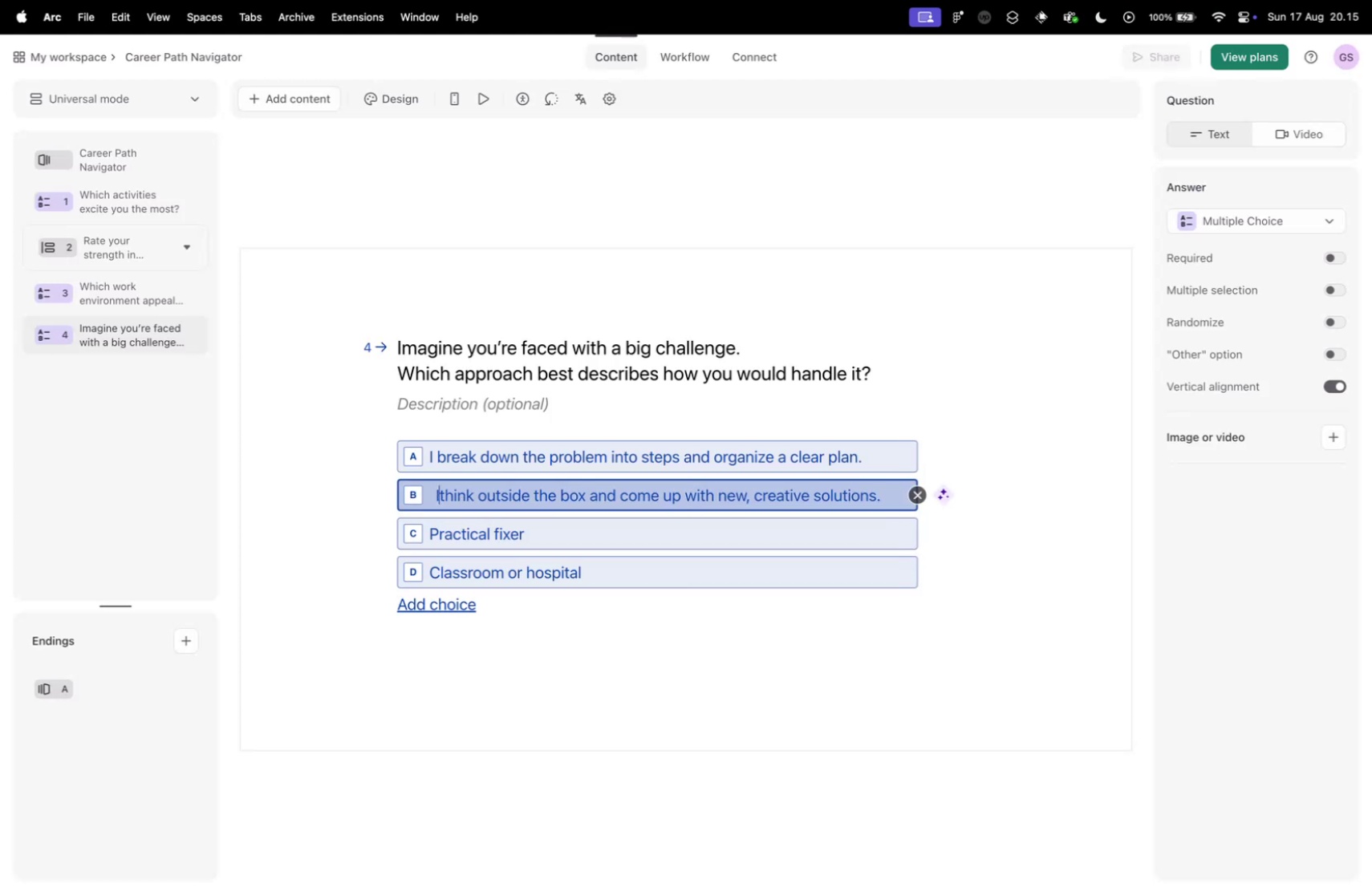 
key(Space)
 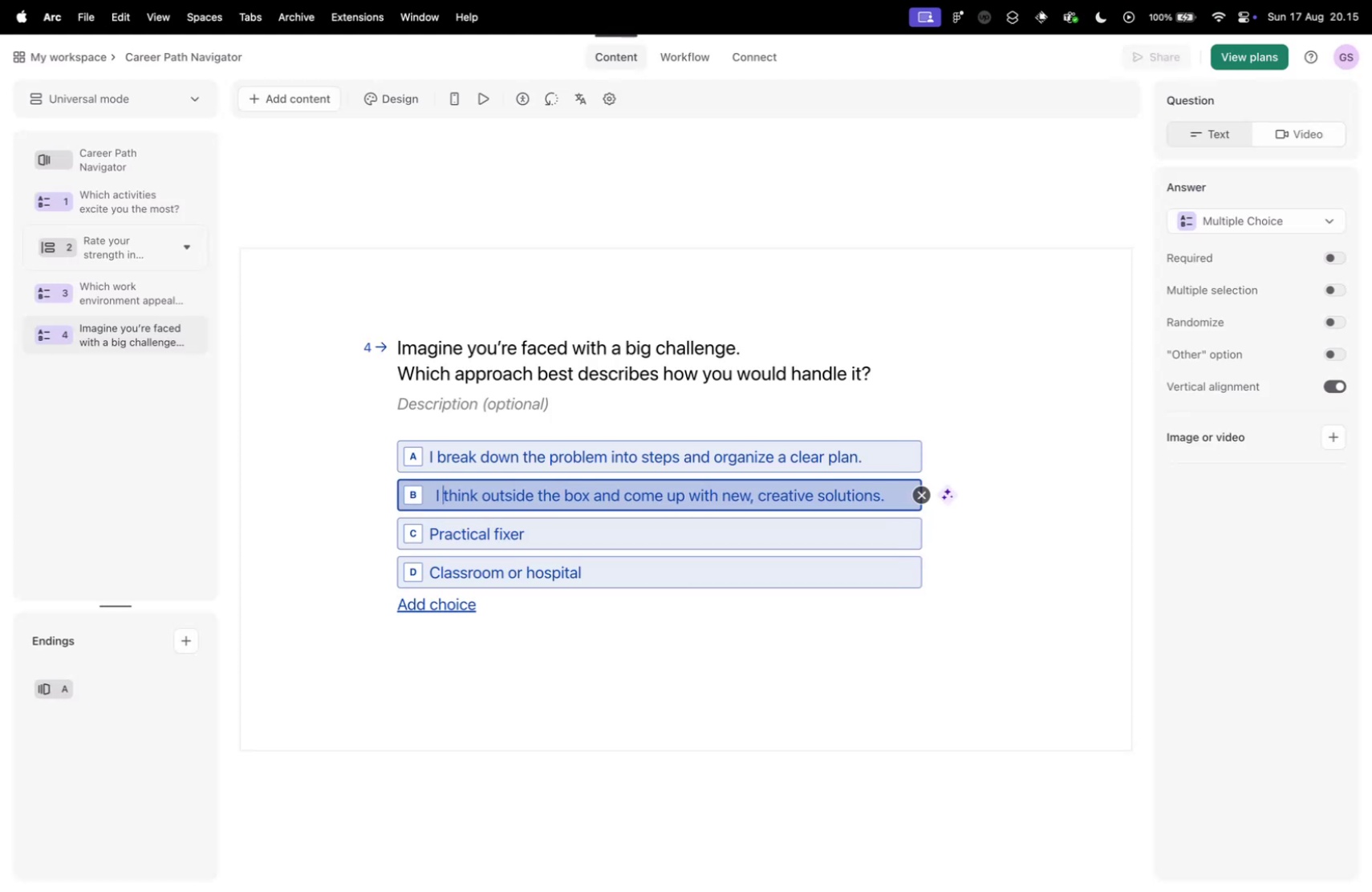 
key(Control+ControlLeft)
 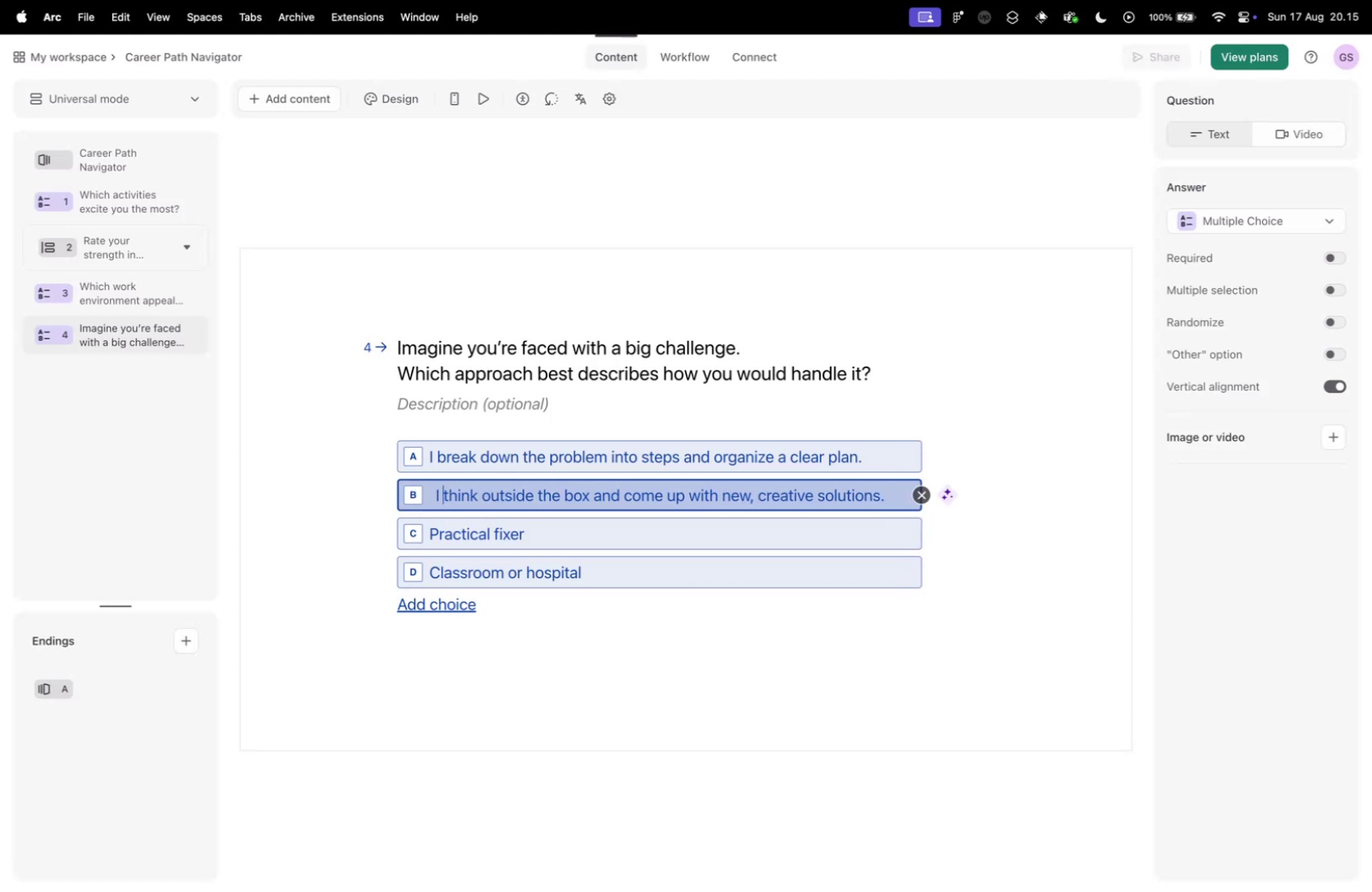 
key(Control+Tab)
 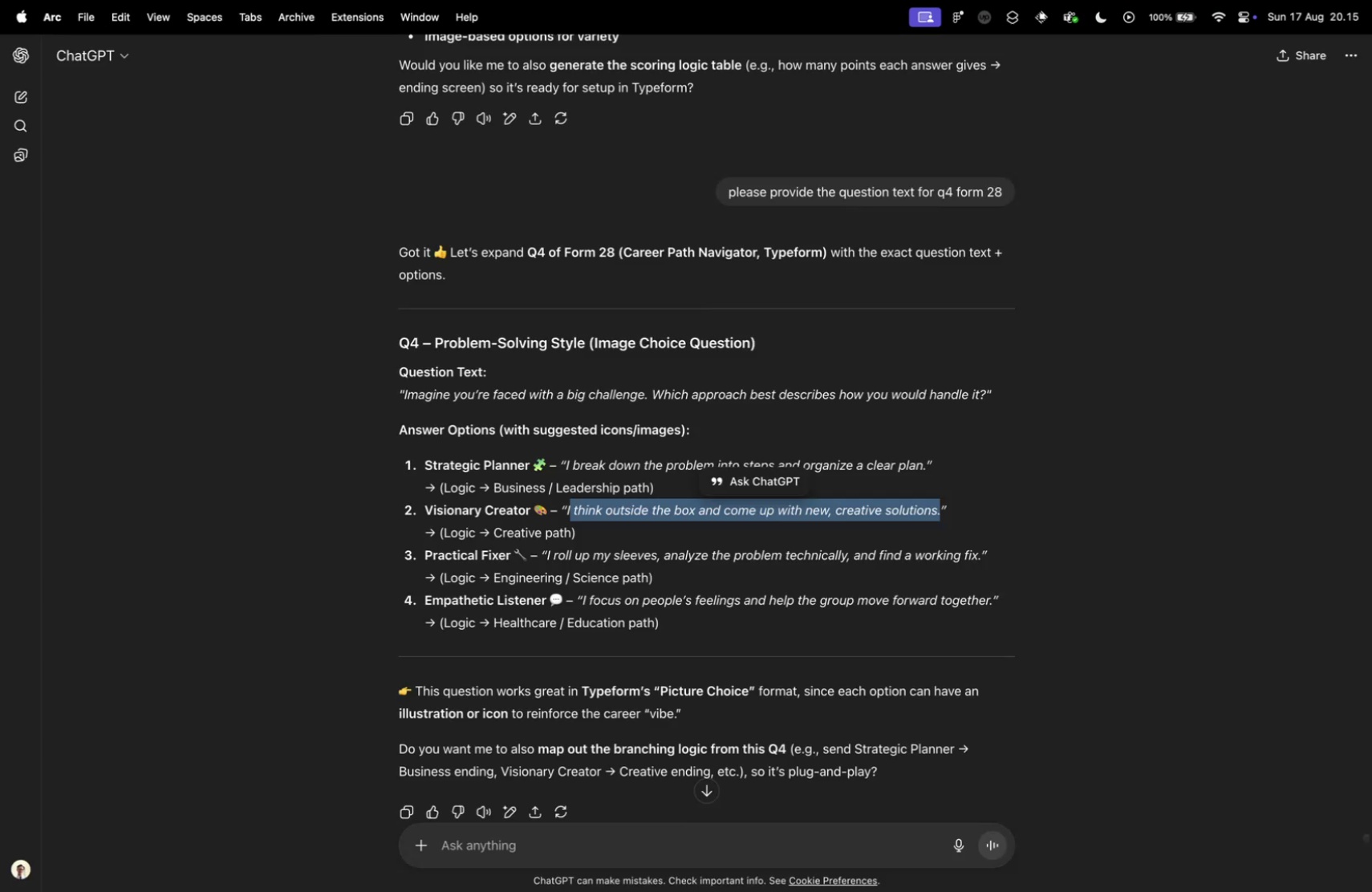 
key(Control+ControlLeft)
 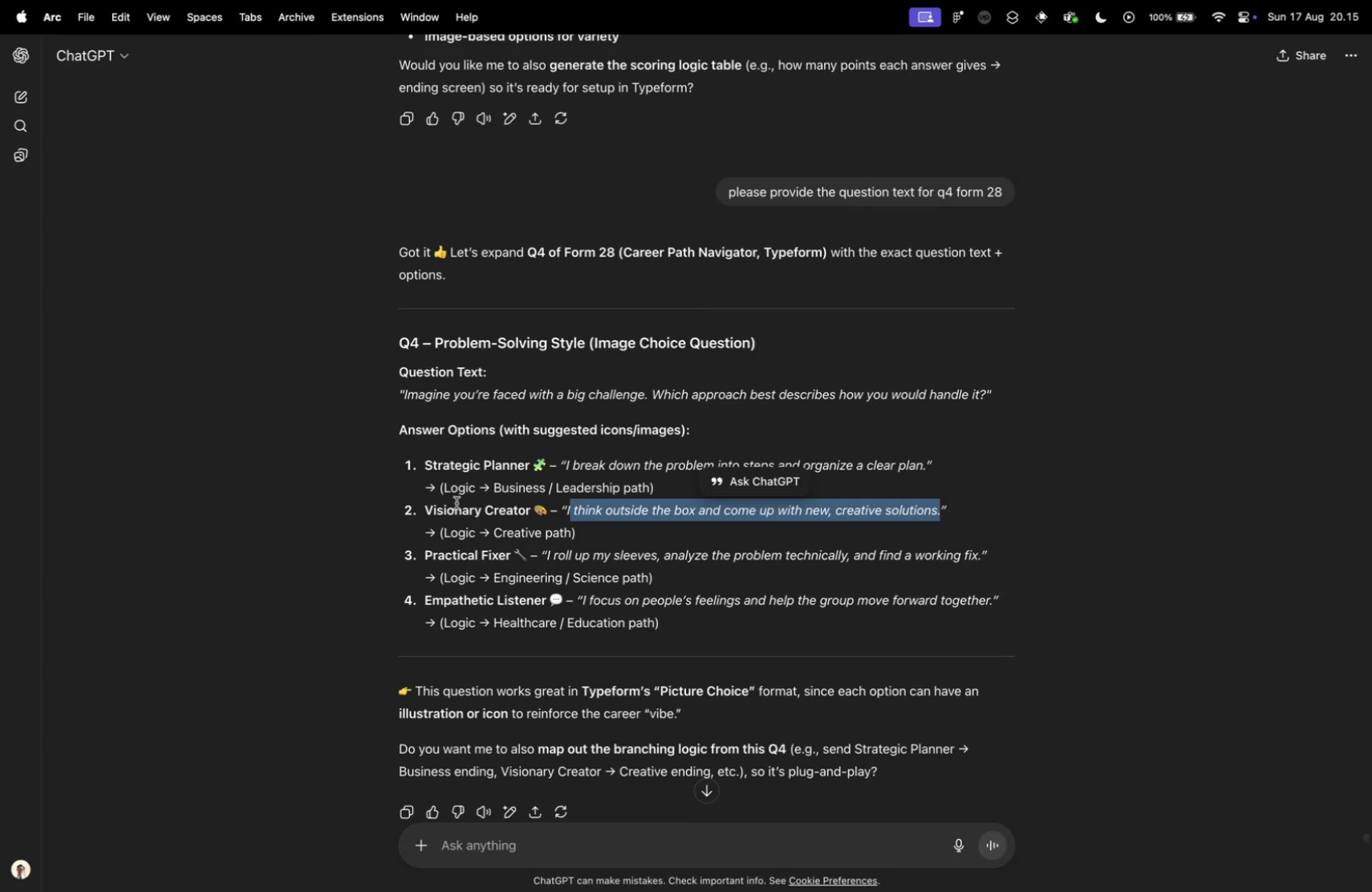 
key(Control+Tab)
 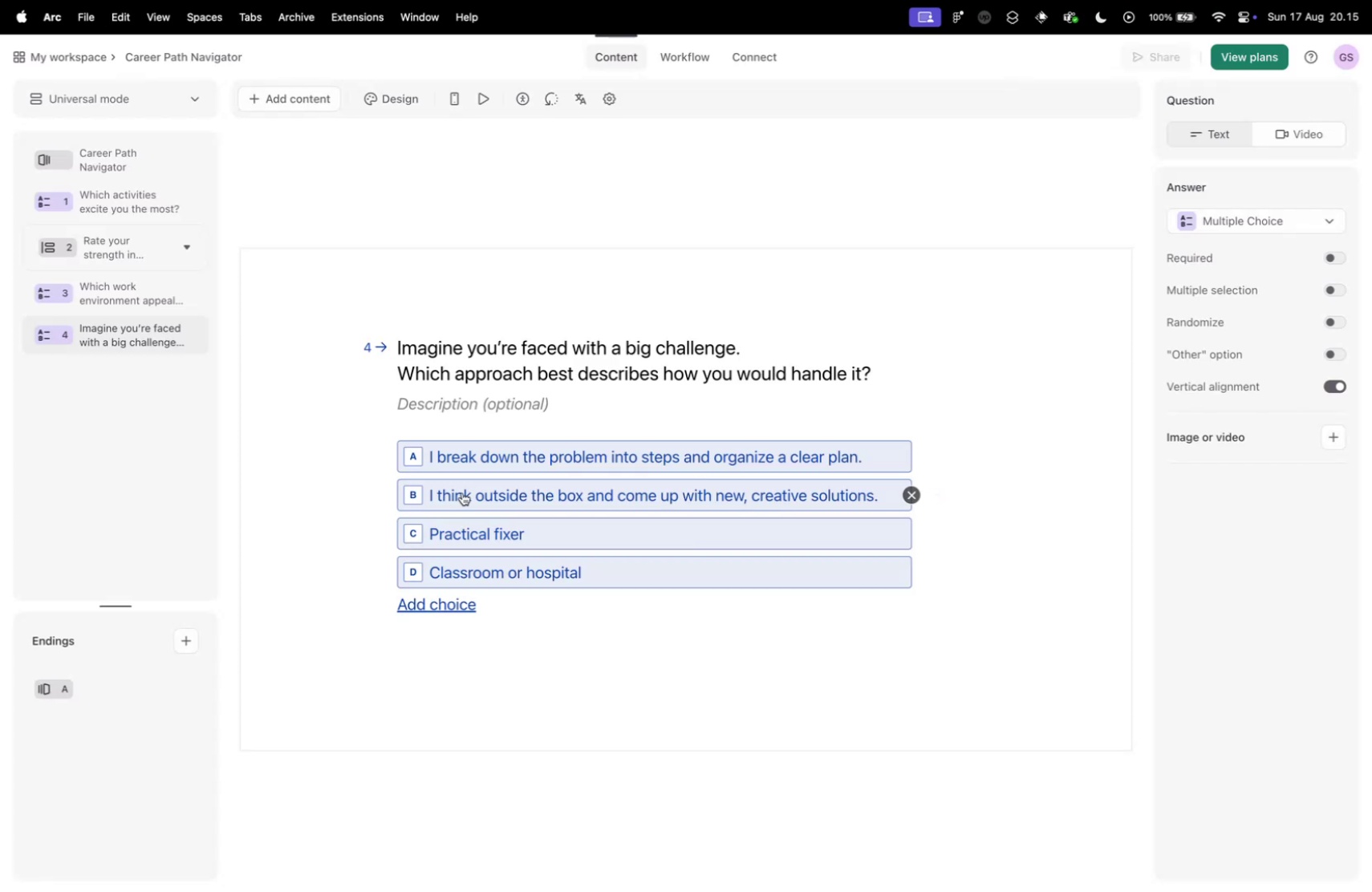 
key(Control+ControlLeft)
 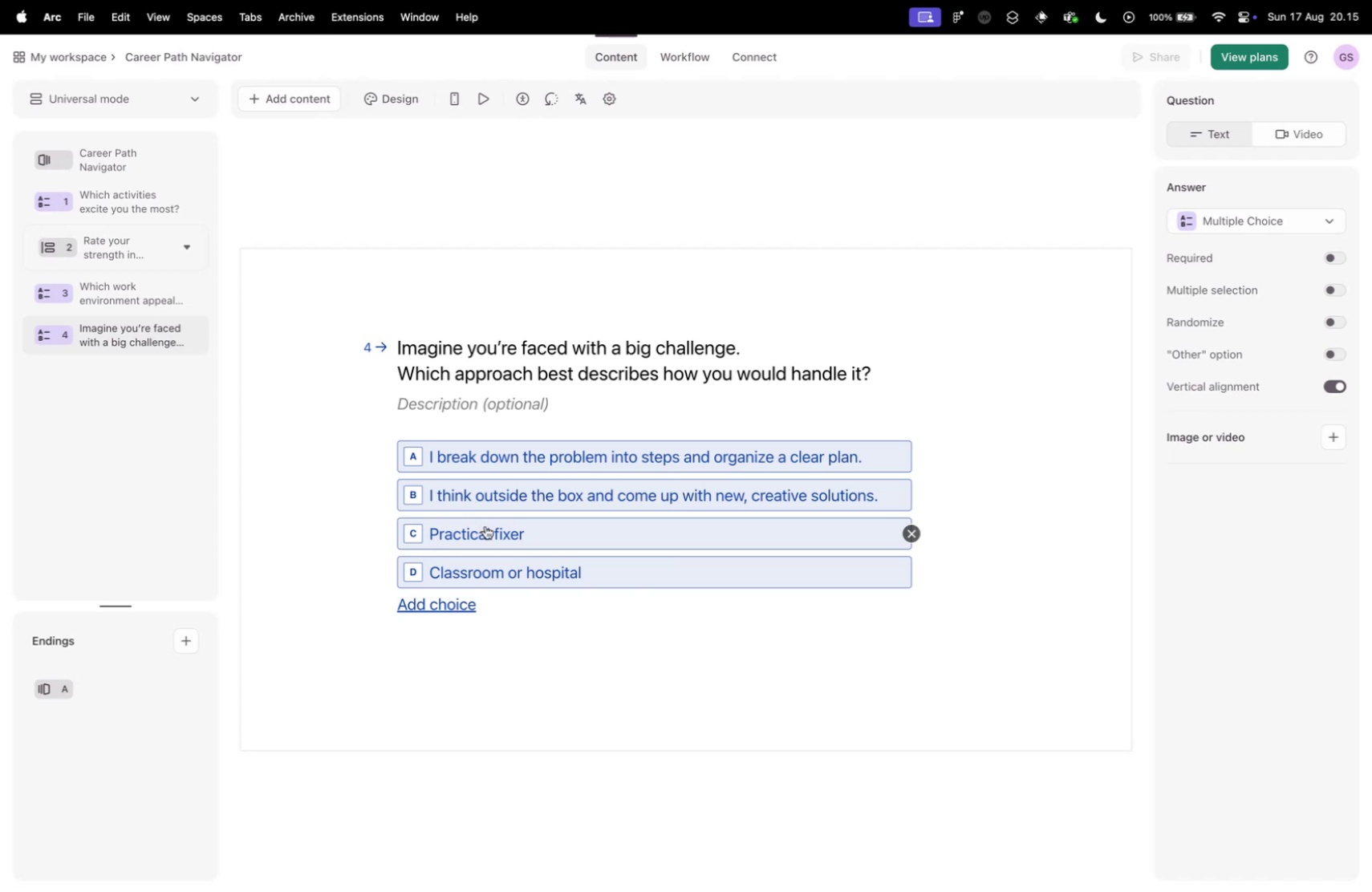 
key(Control+Tab)
 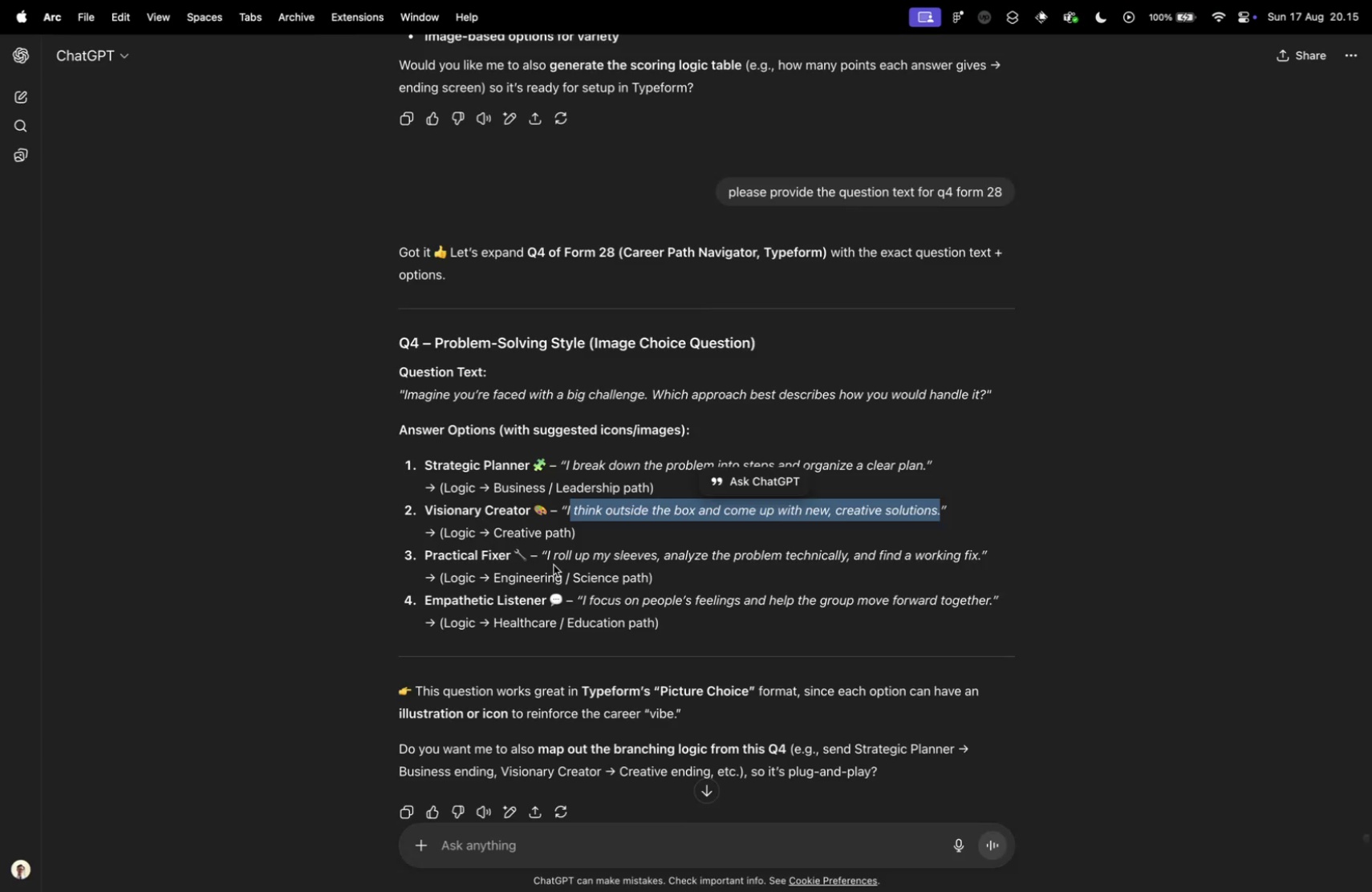 
left_click_drag(start_coordinate=[547, 553], to_coordinate=[982, 545])
 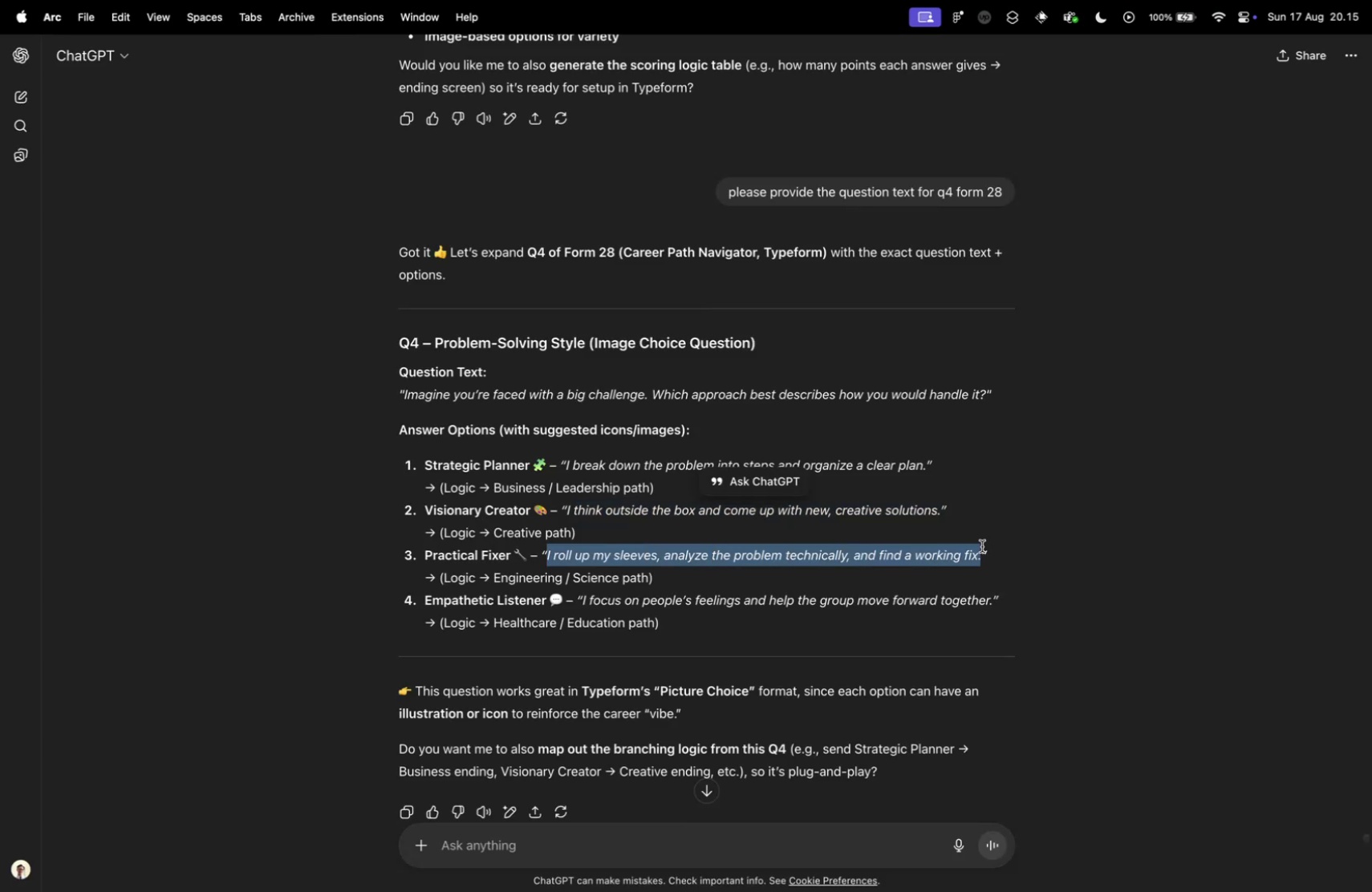 
key(Meta+CommandLeft)
 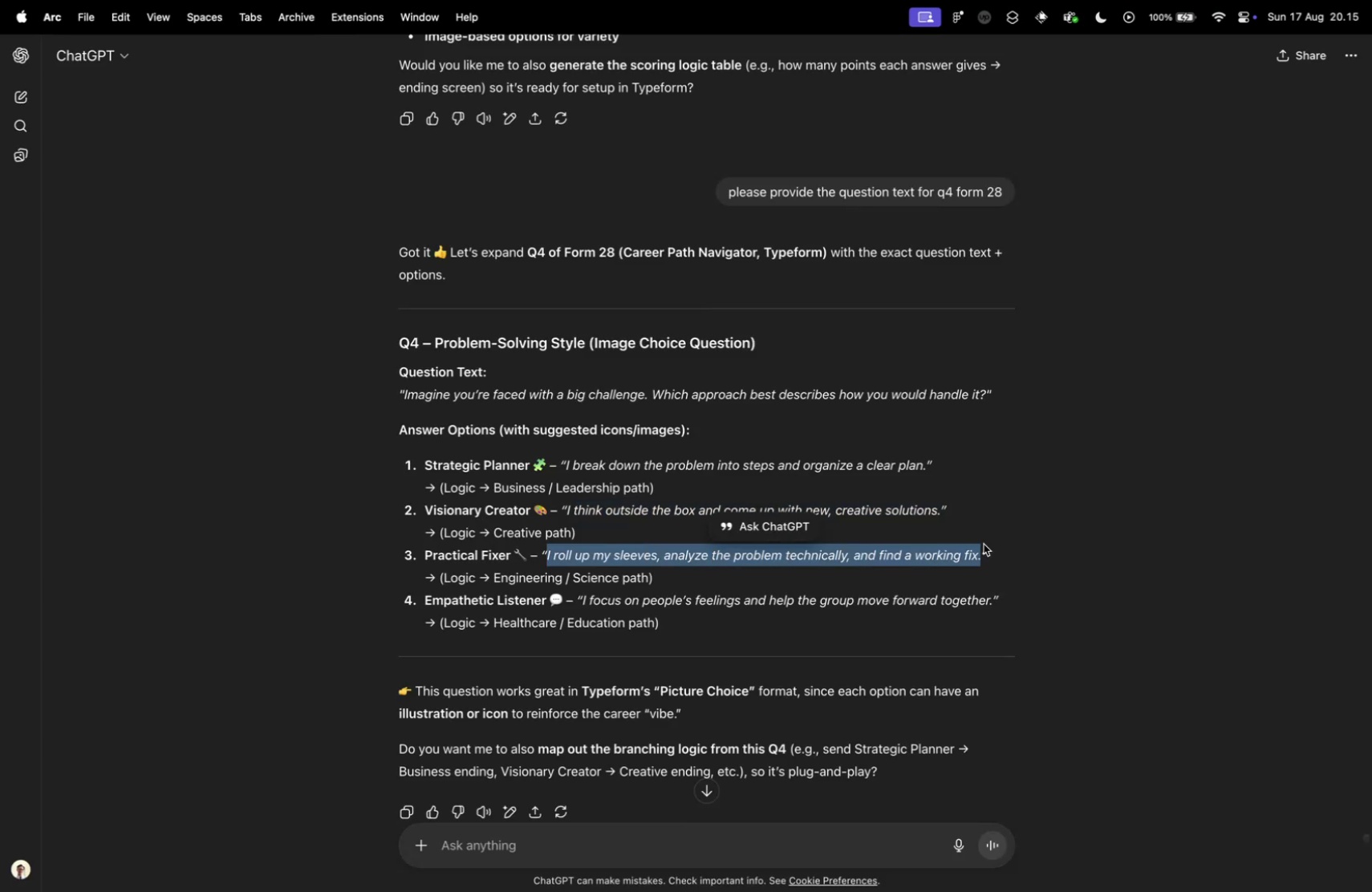 
key(Meta+C)
 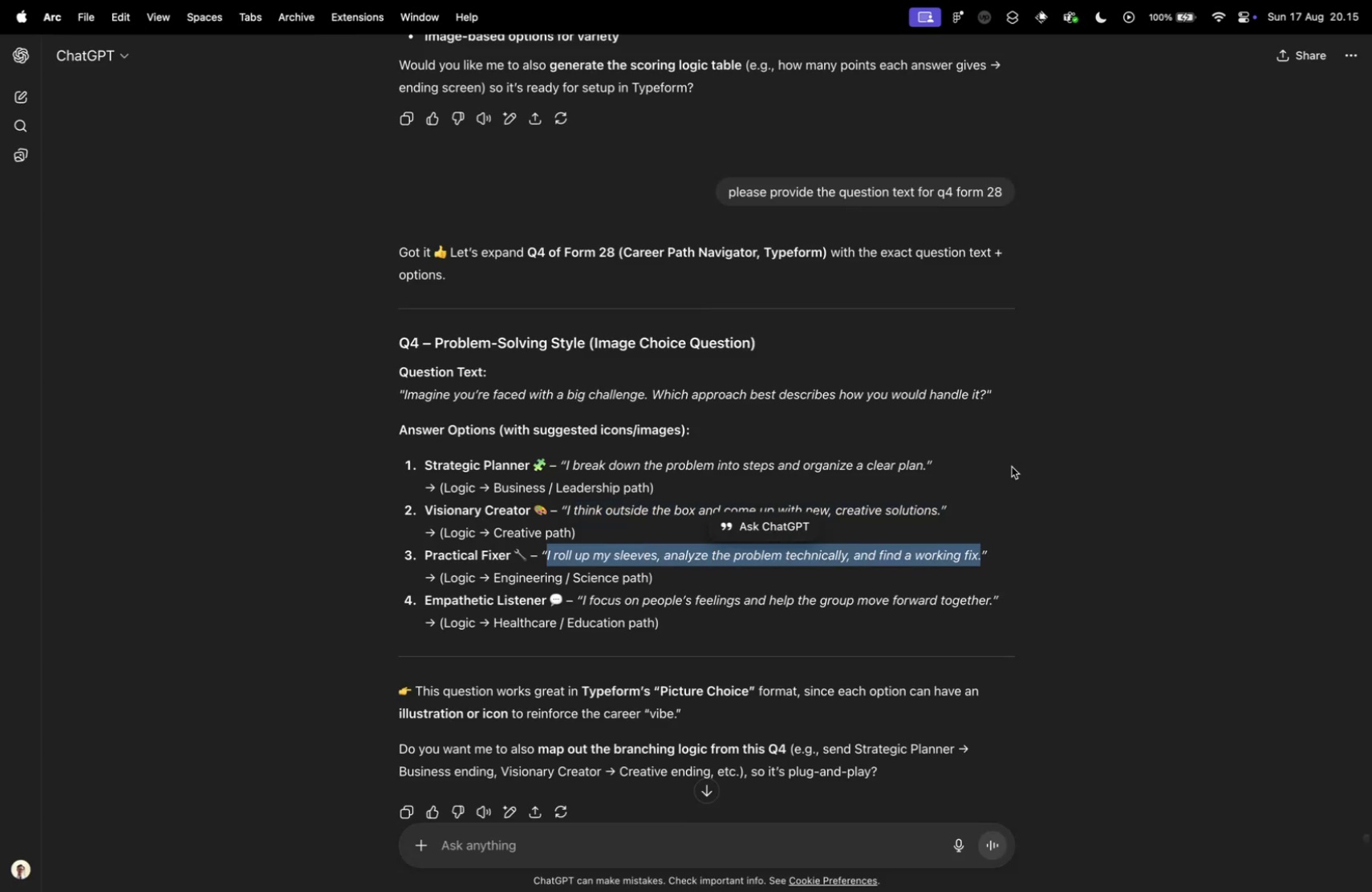 
key(Control+ControlLeft)
 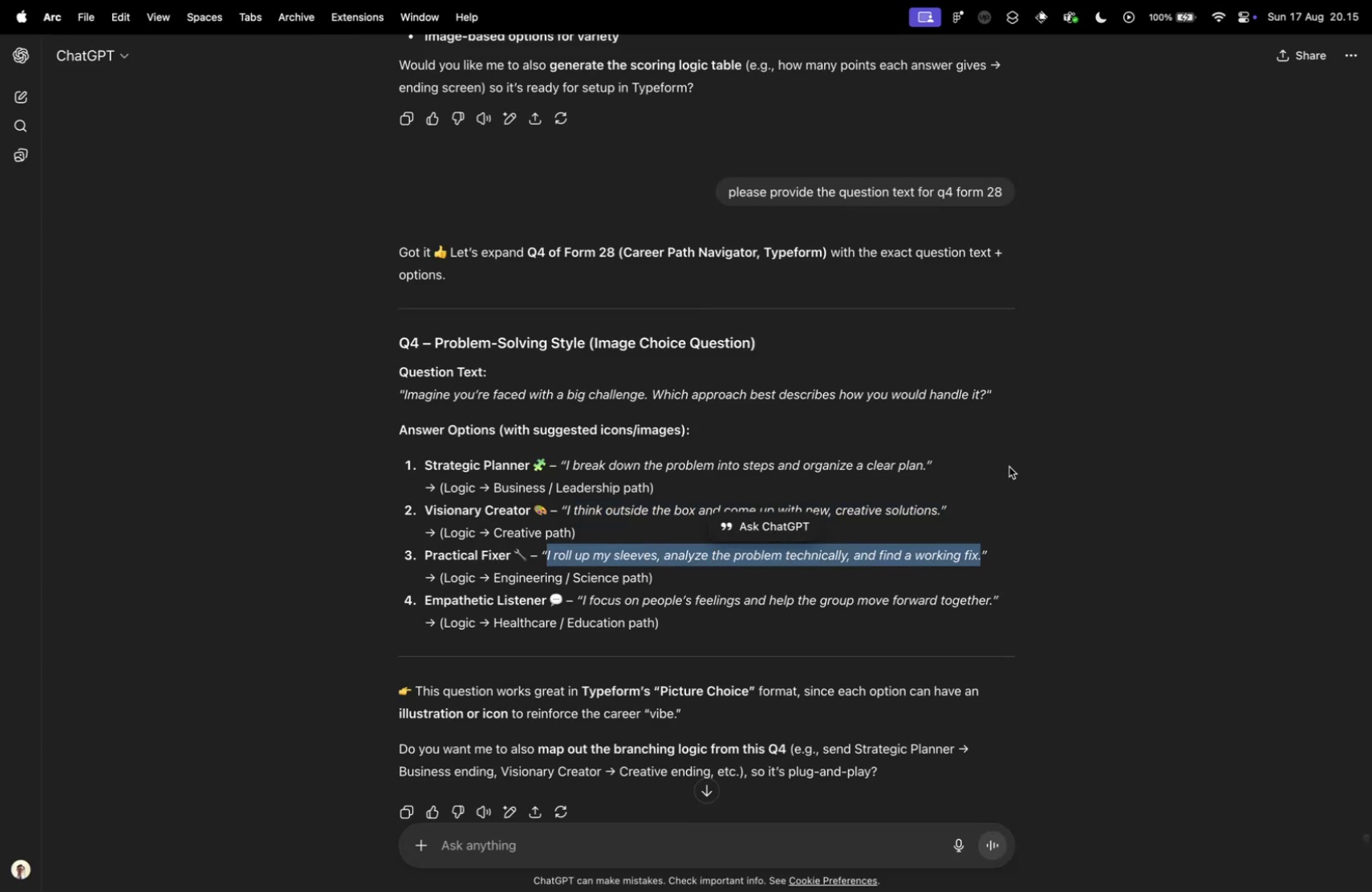 
key(Control+Tab)
 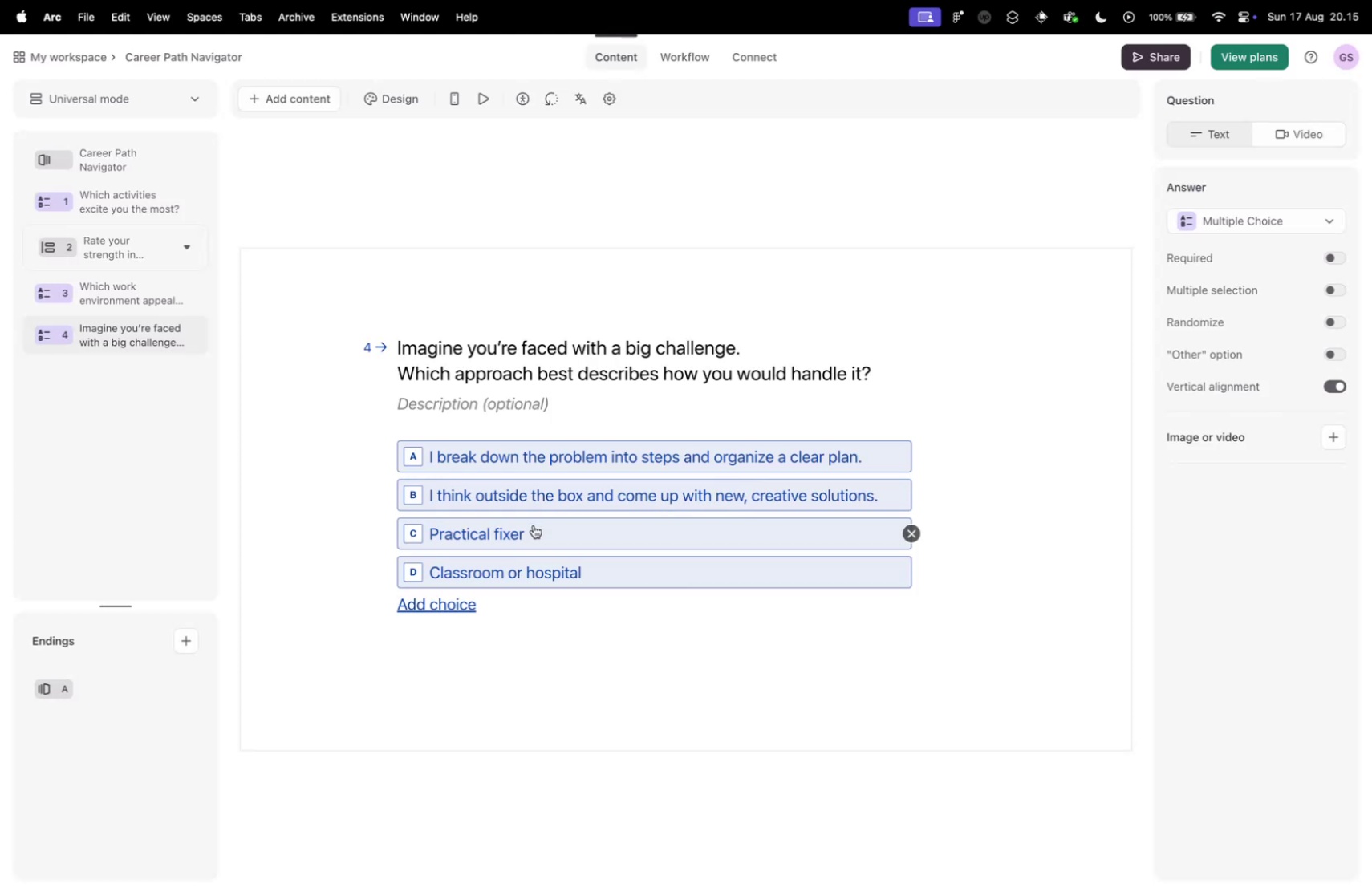 
left_click([527, 526])
 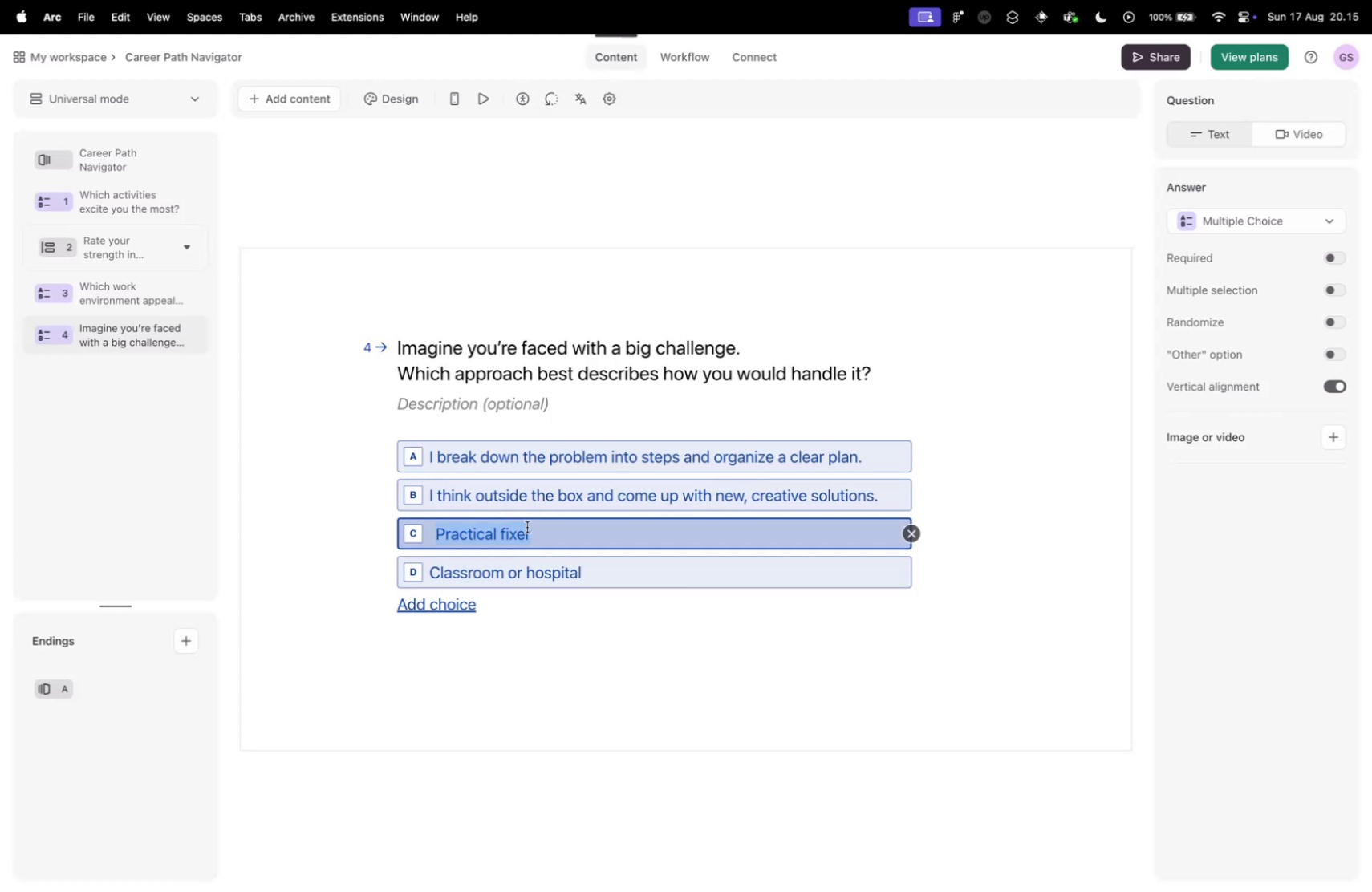 
key(Meta+V)
 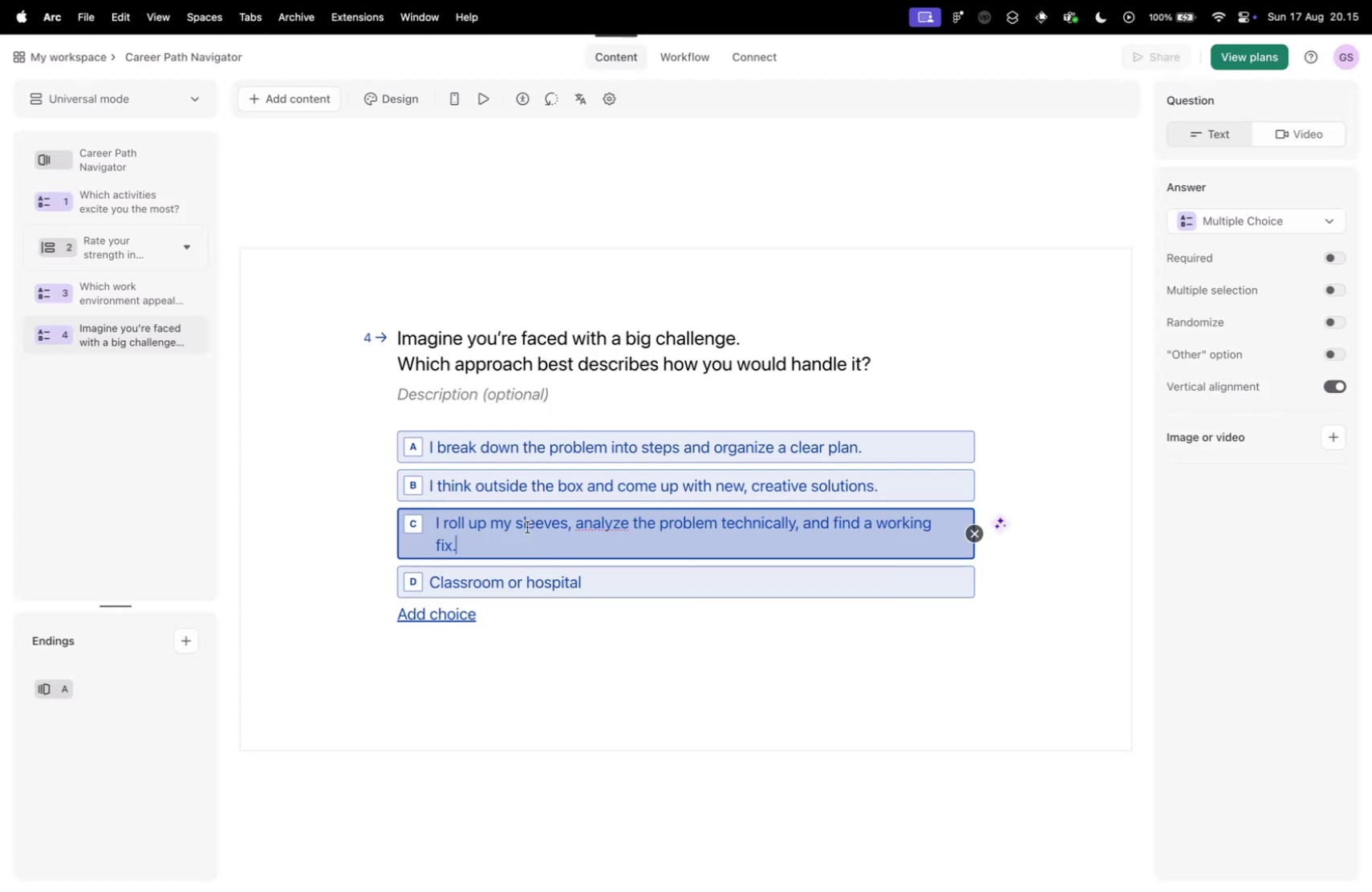 
key(Control+ControlLeft)
 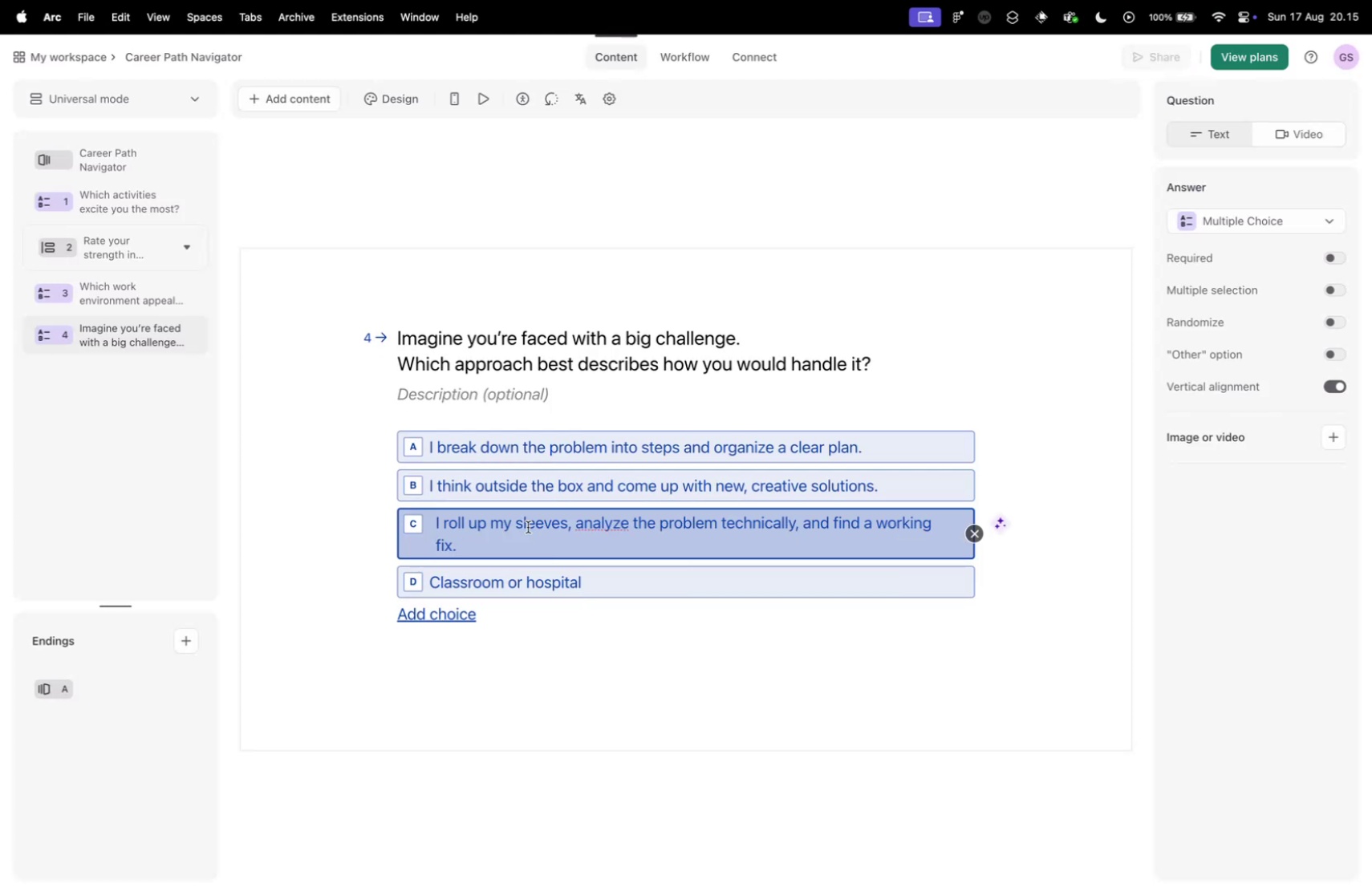 
key(Control+Tab)
 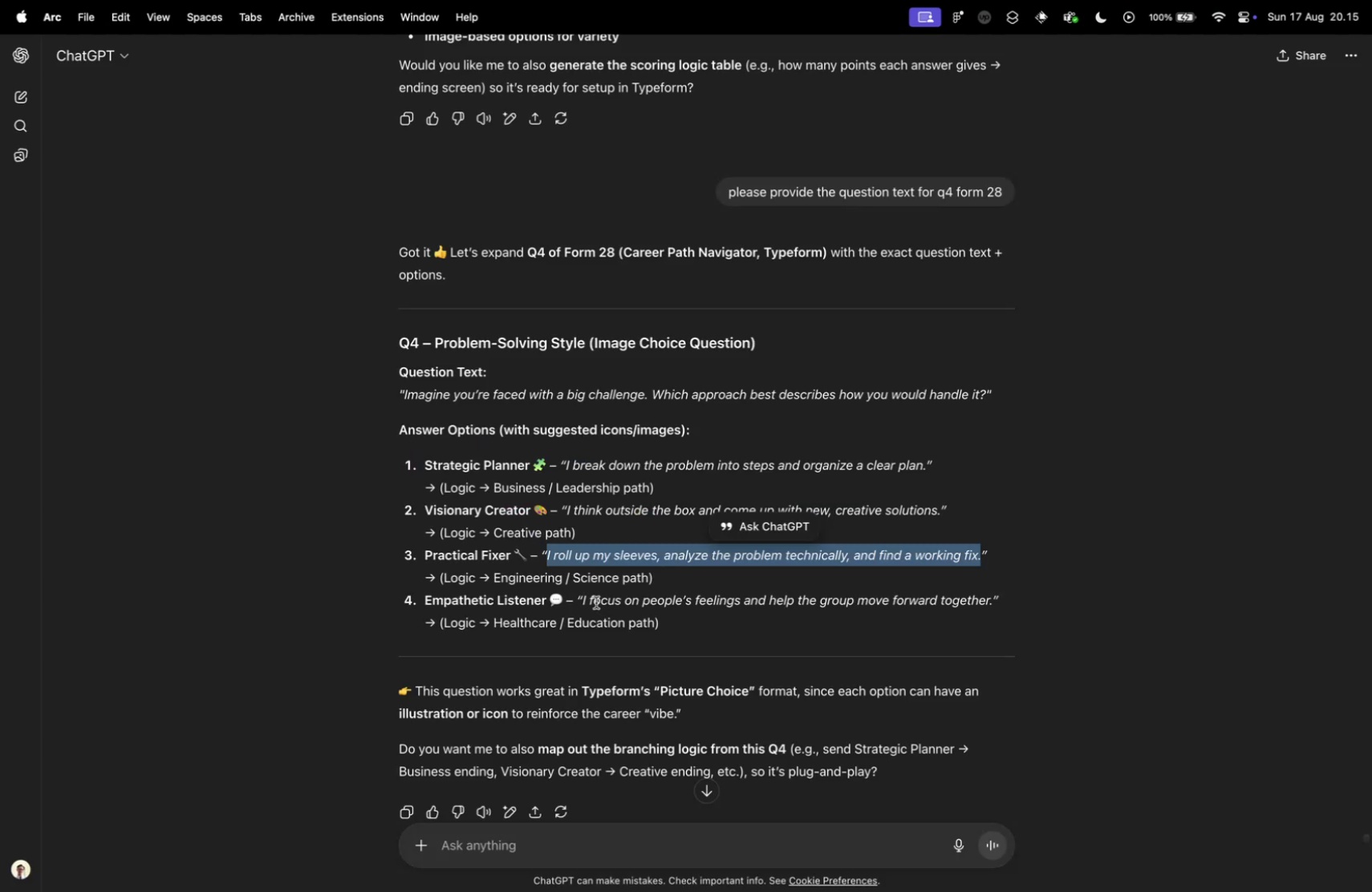 
left_click_drag(start_coordinate=[584, 598], to_coordinate=[995, 601])
 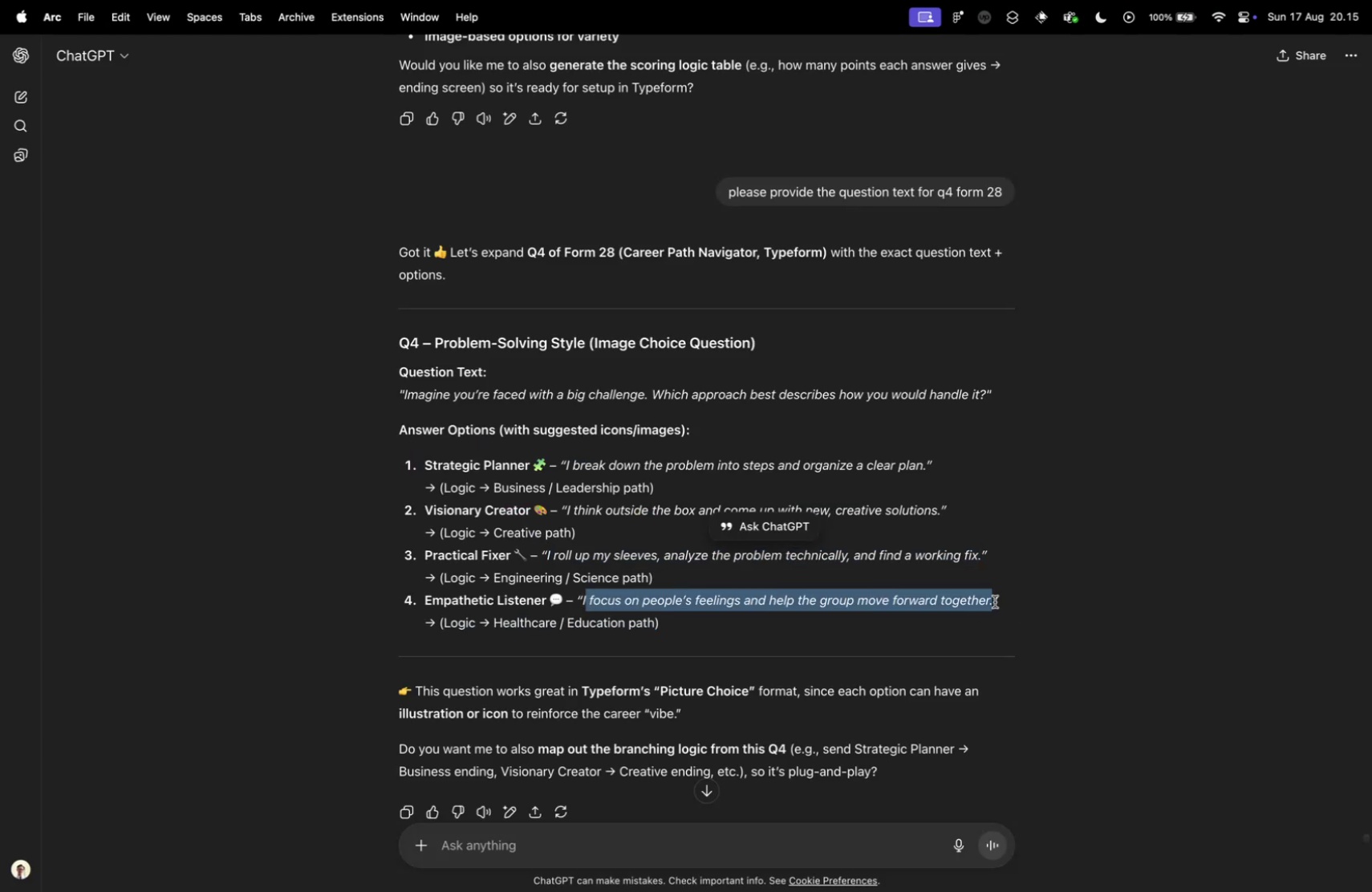 
key(Meta+CommandLeft)
 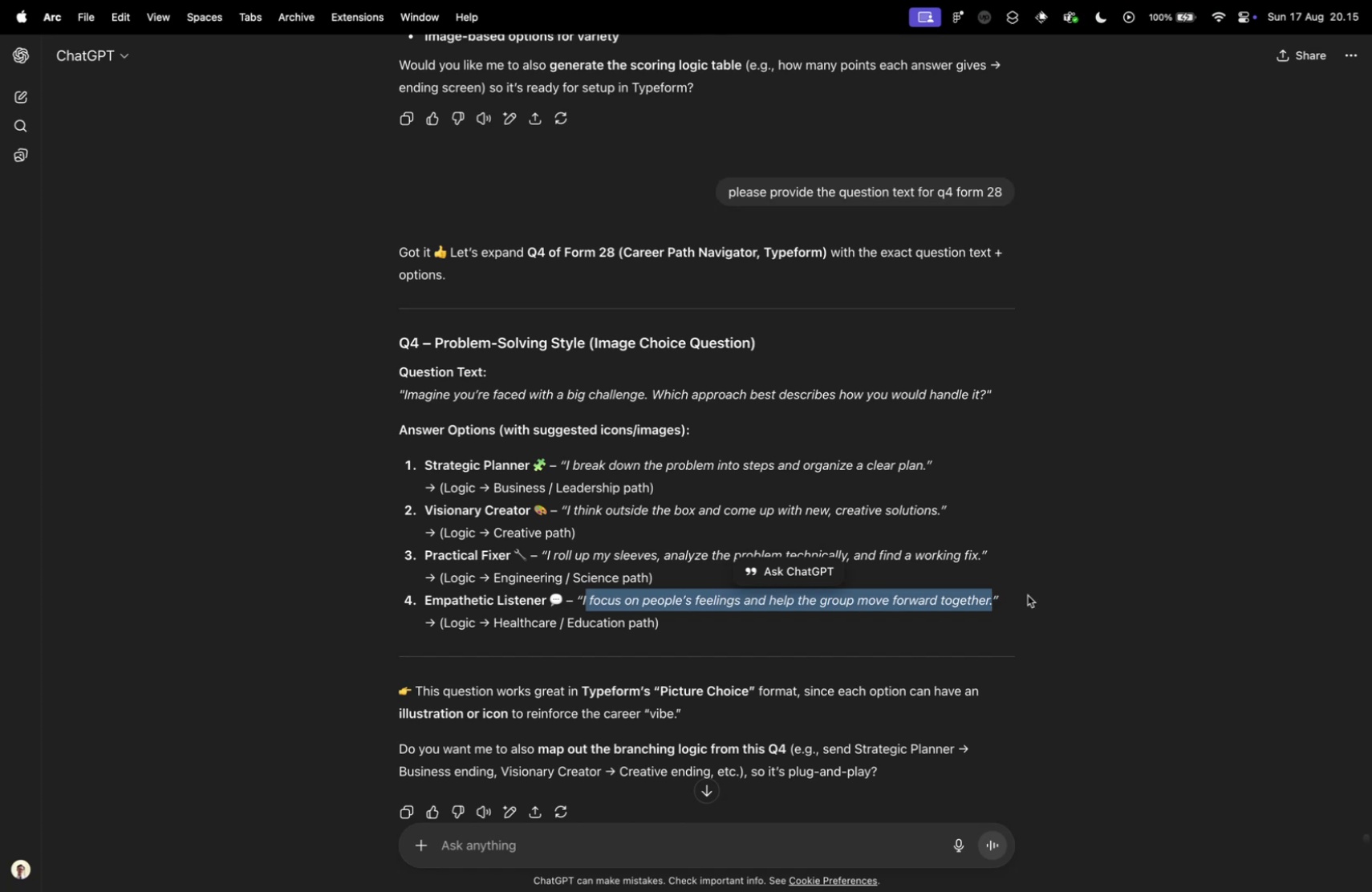 
key(Meta+C)
 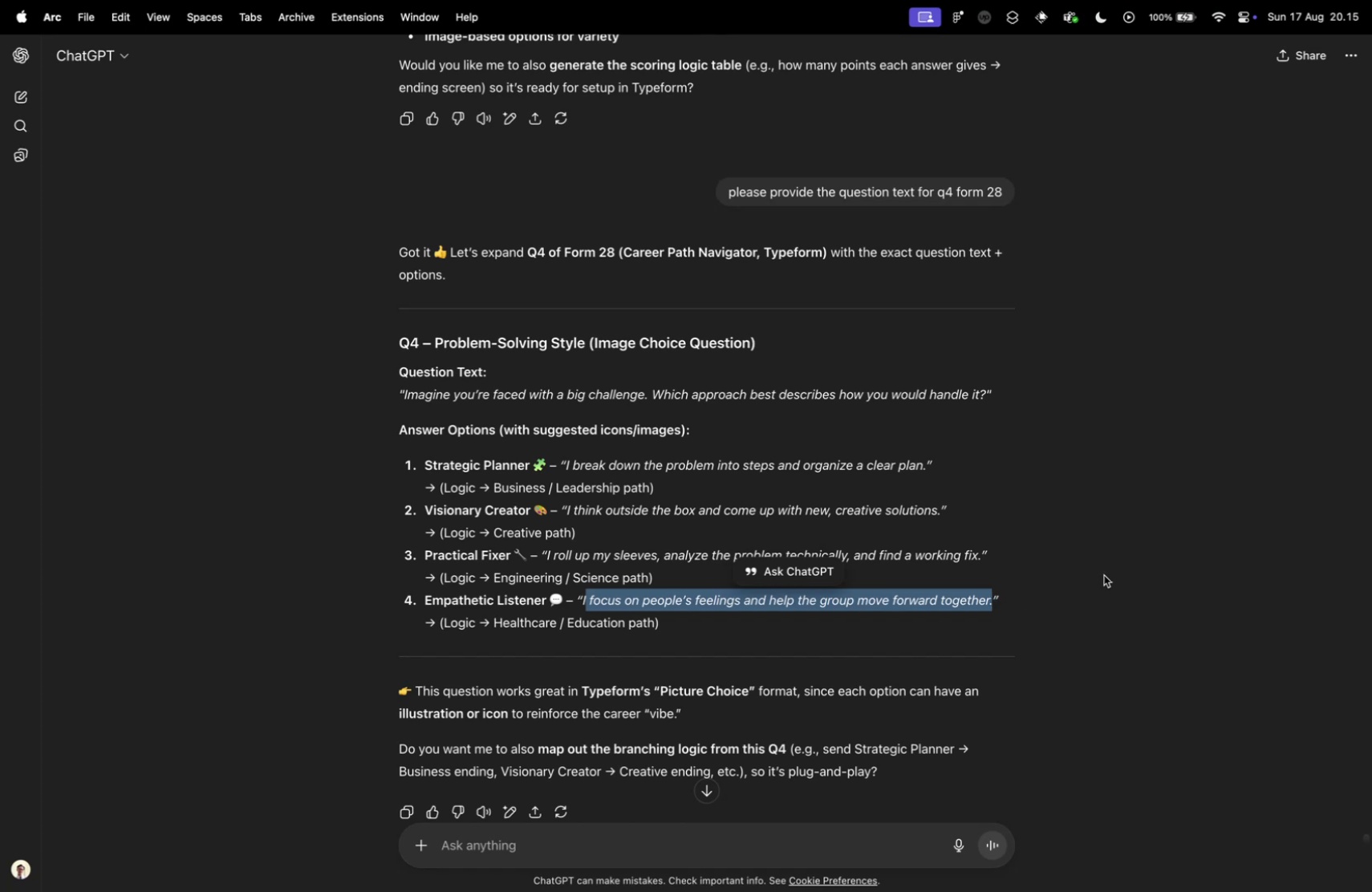 
key(Control+ControlLeft)
 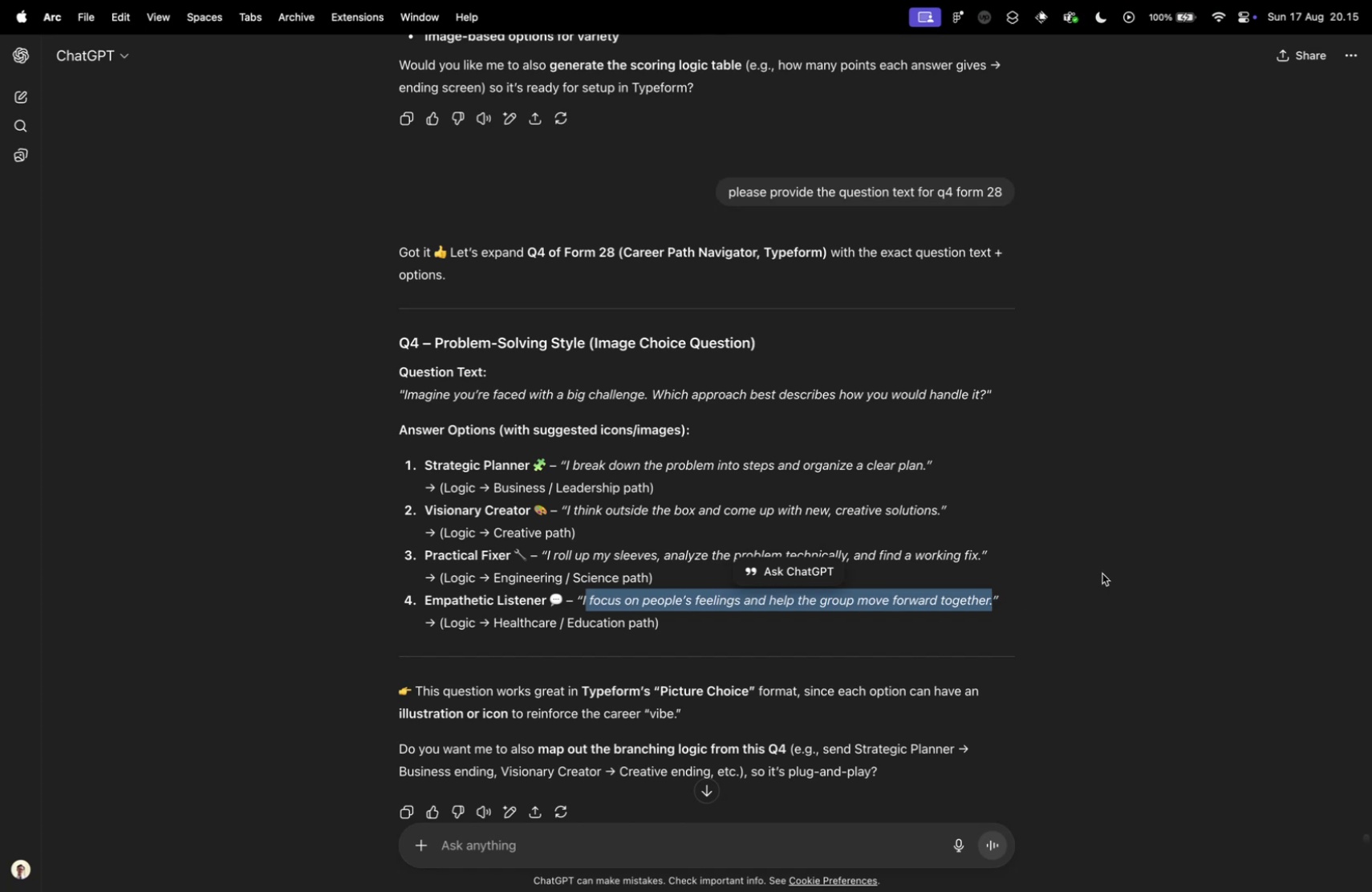 
key(Control+Tab)
 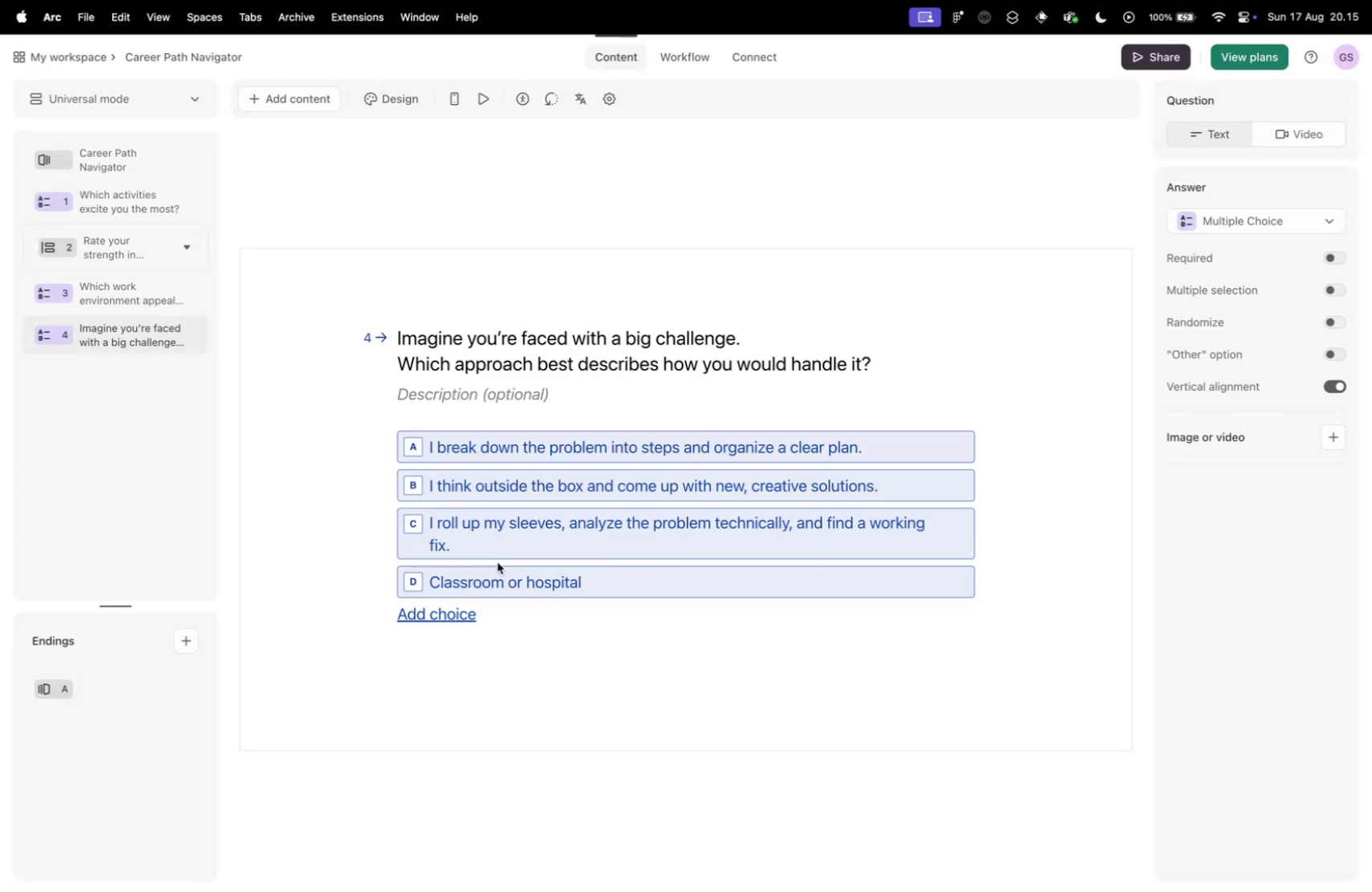 
left_click([488, 569])
 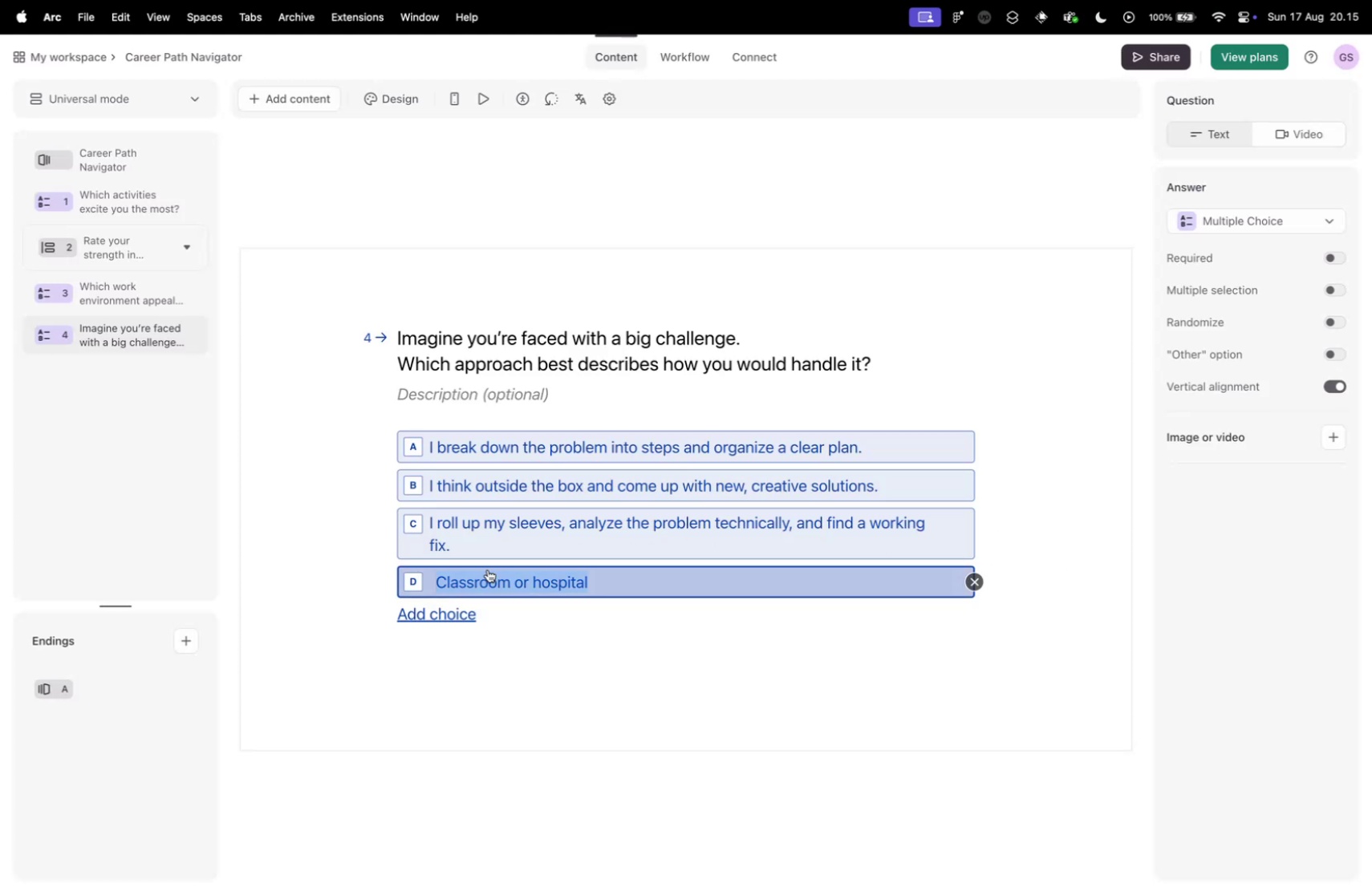 
key(Meta+V)
 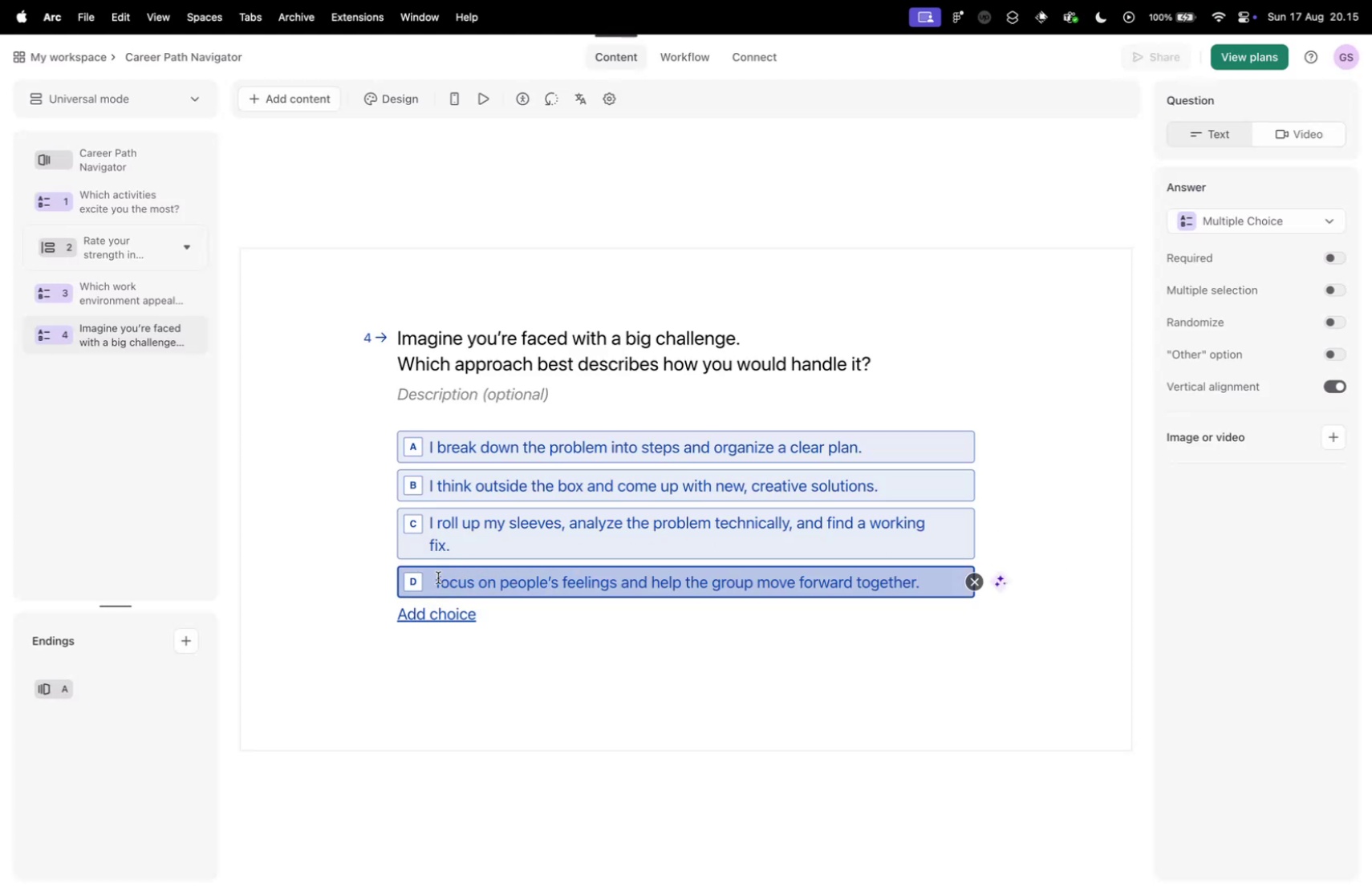 
left_click([432, 578])
 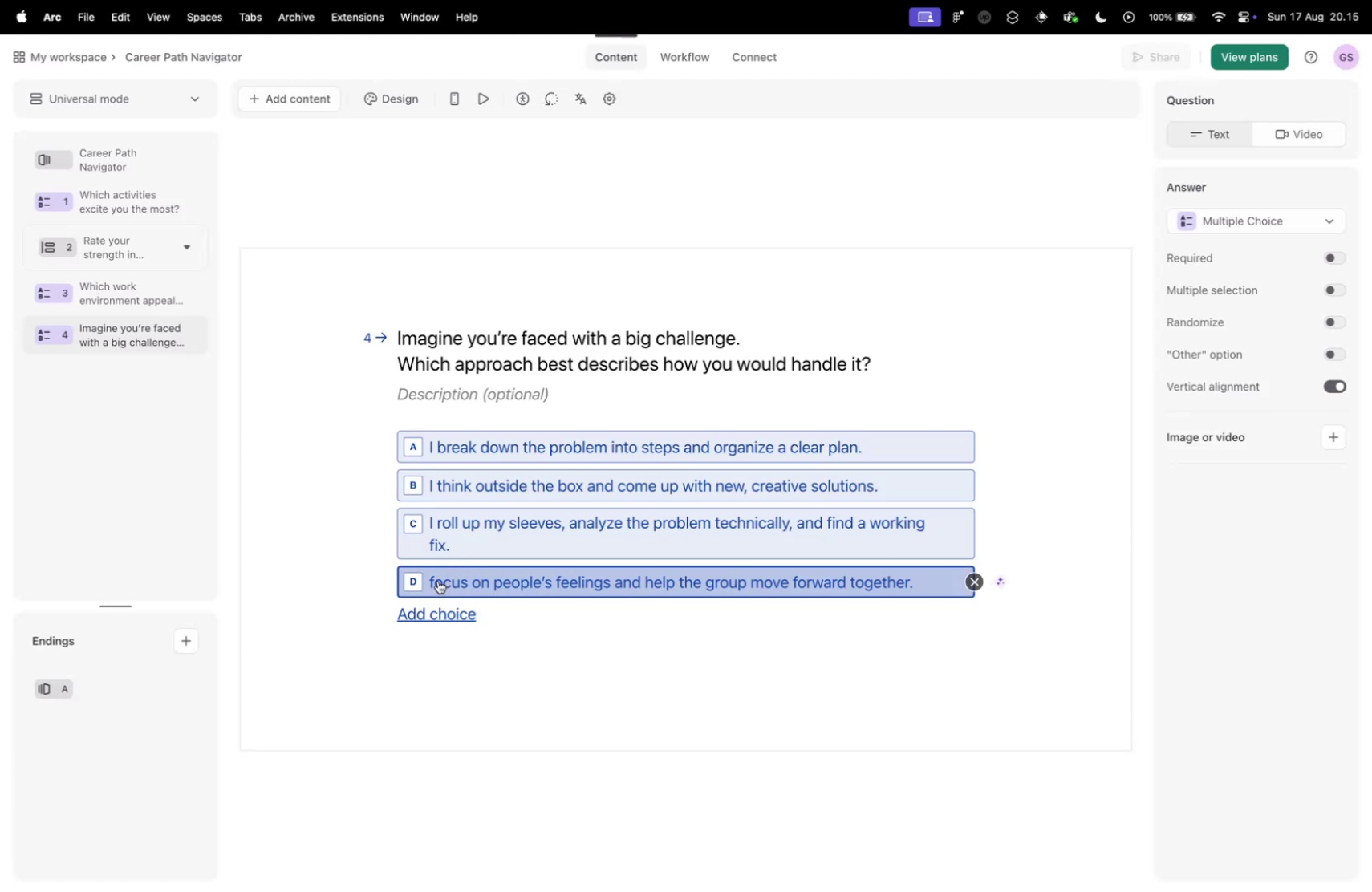 
left_click([438, 580])
 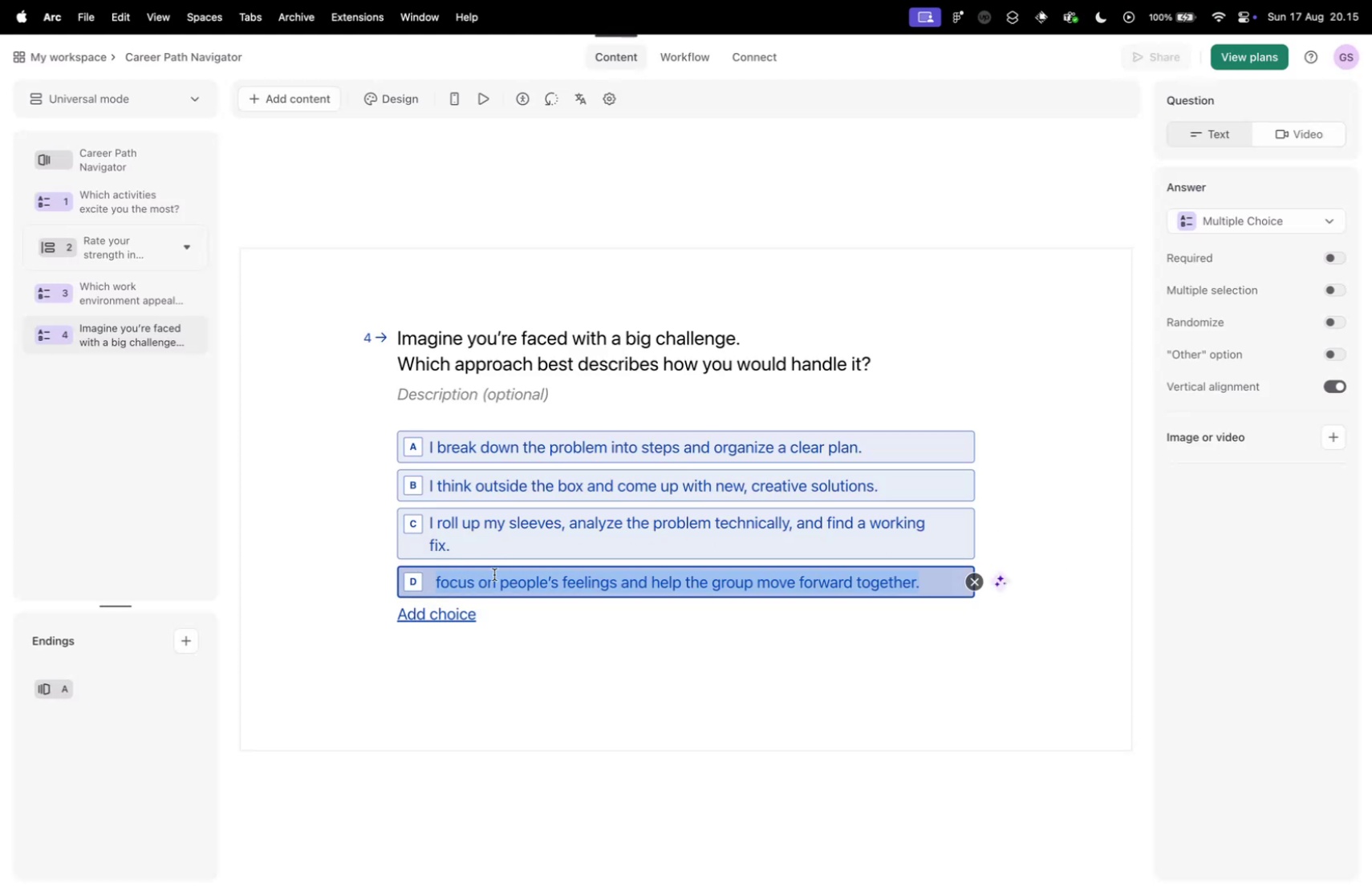 
key(ArrowLeft)
 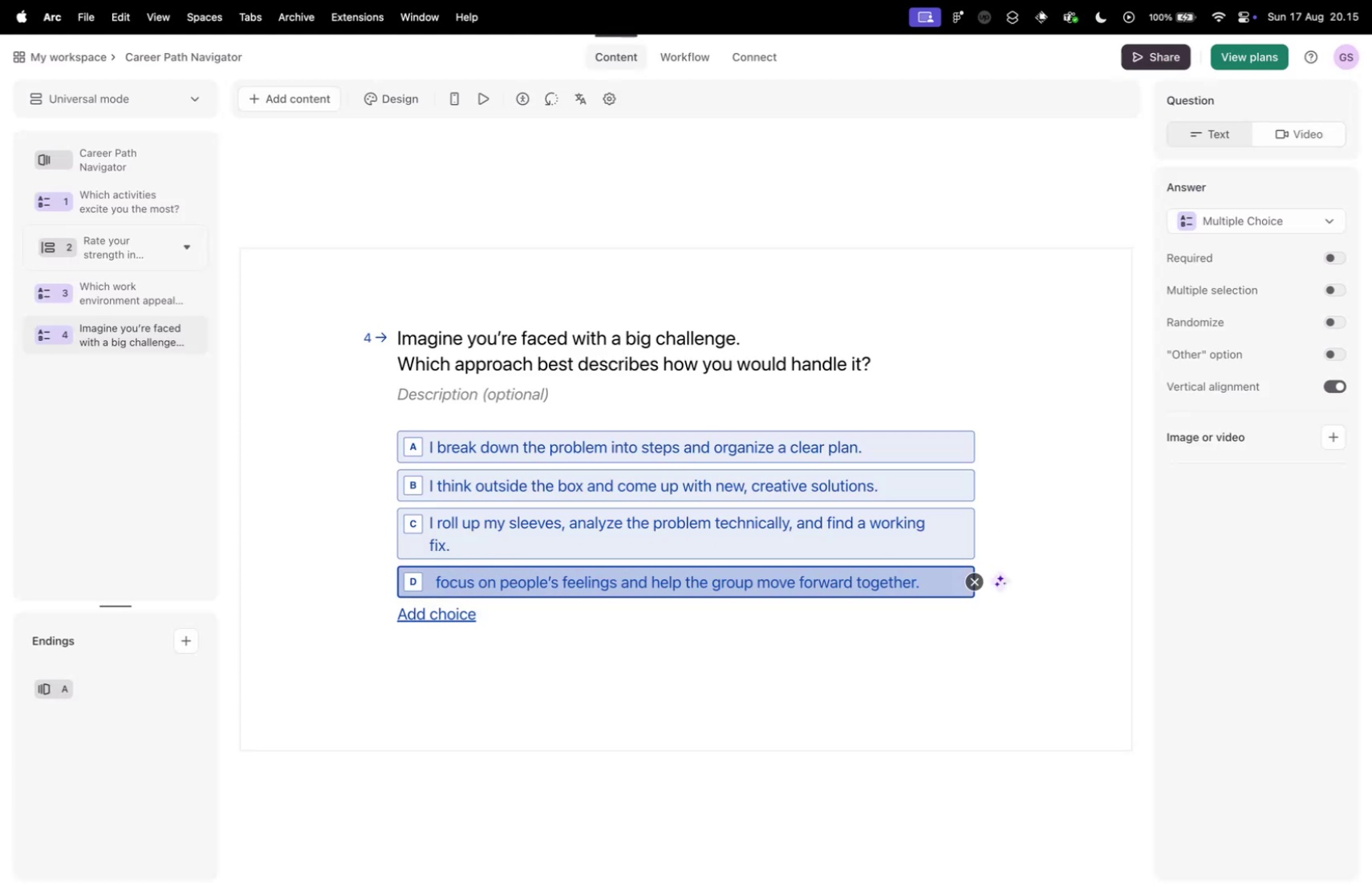 
key(Shift+I)
 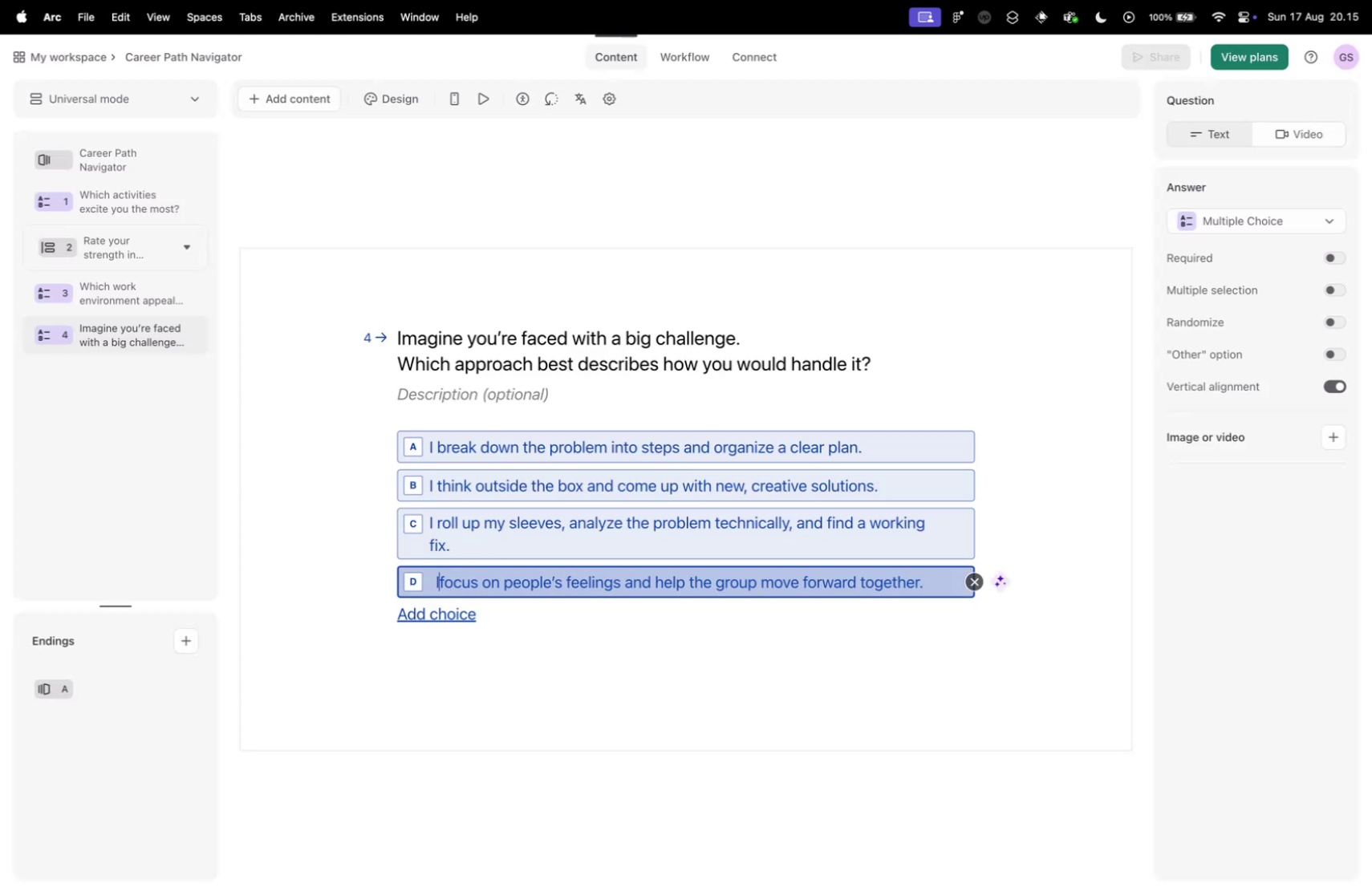 
key(Space)
 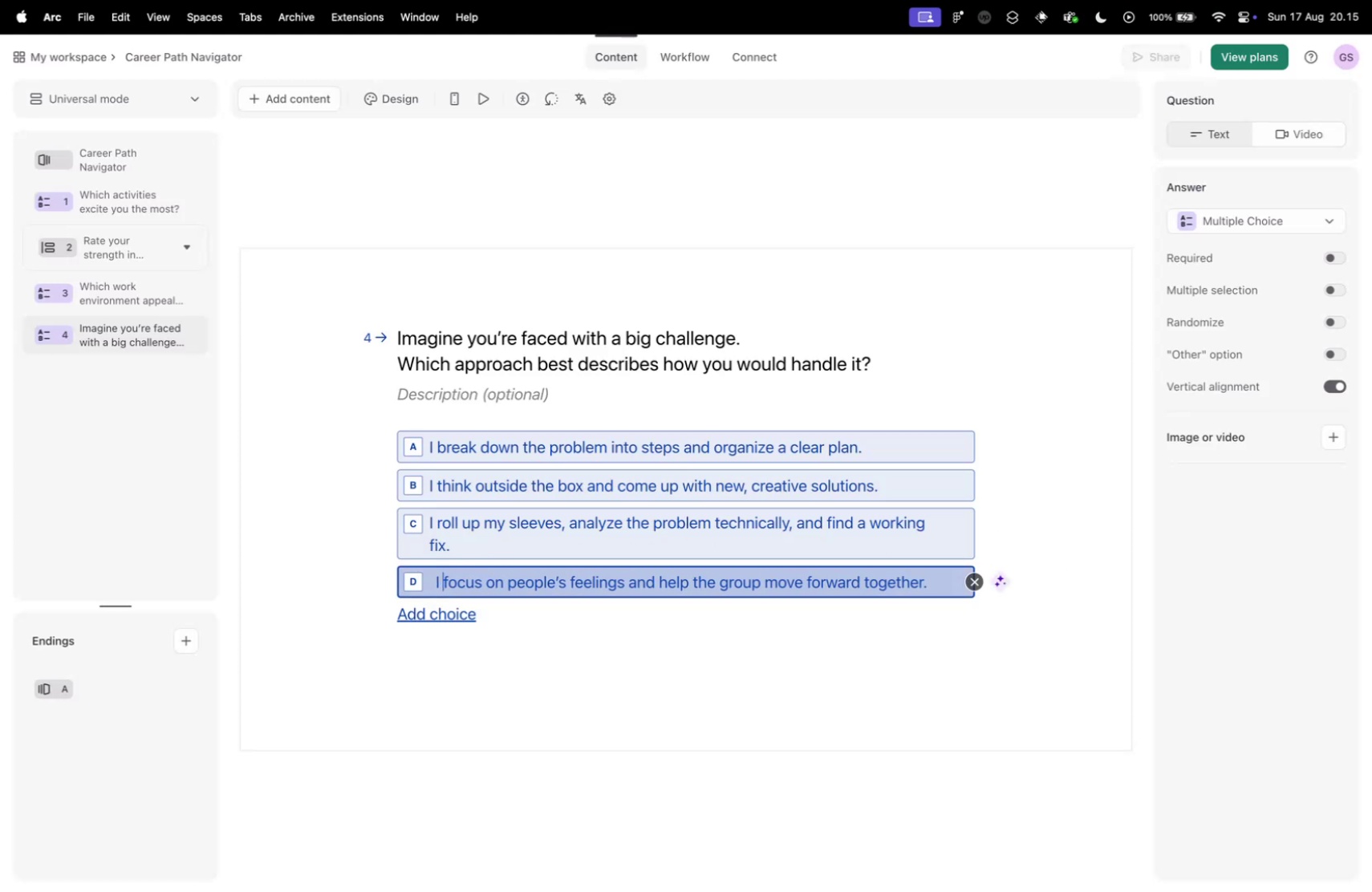 
key(Control+ControlLeft)
 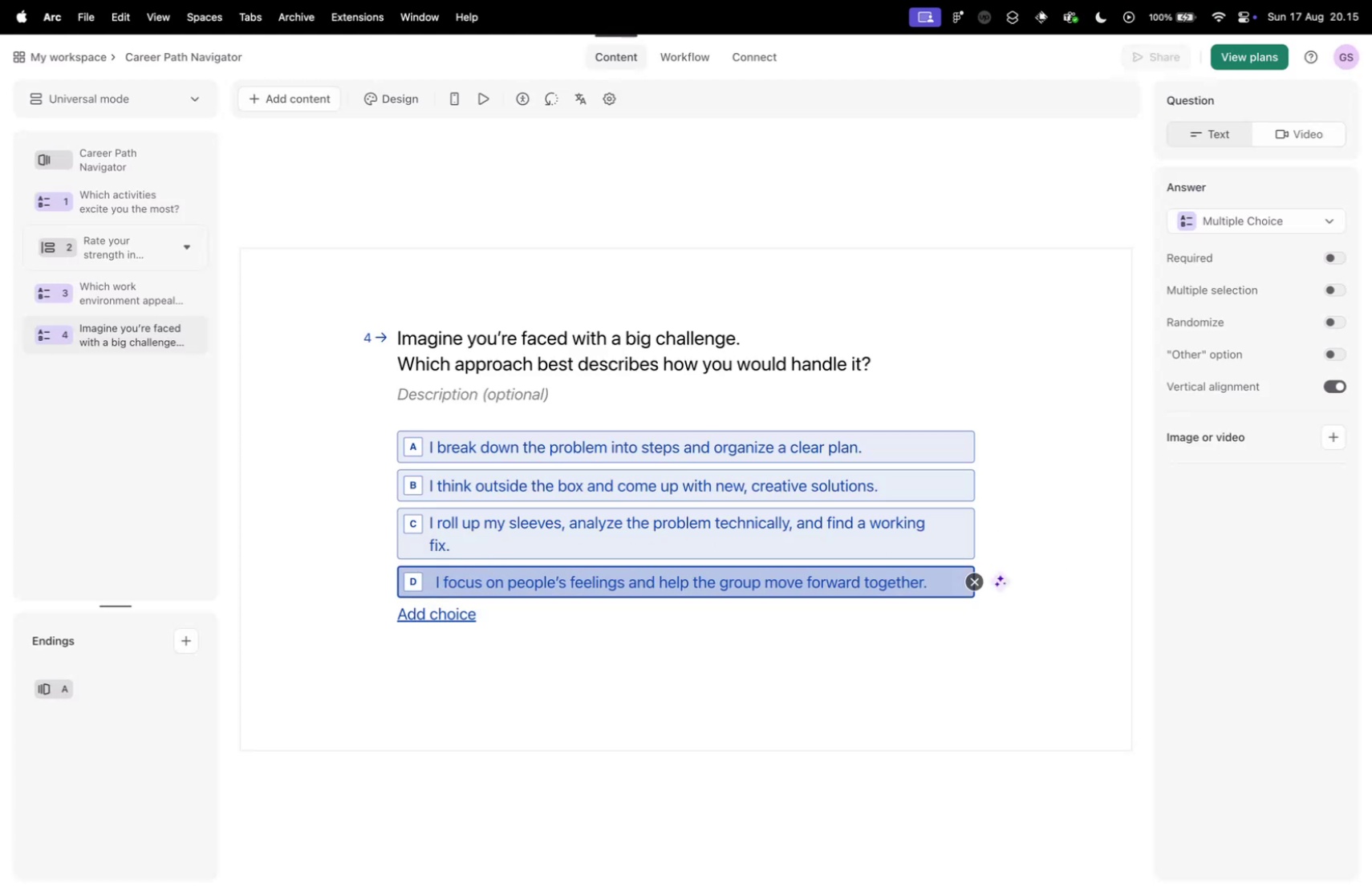 
key(Control+Tab)
 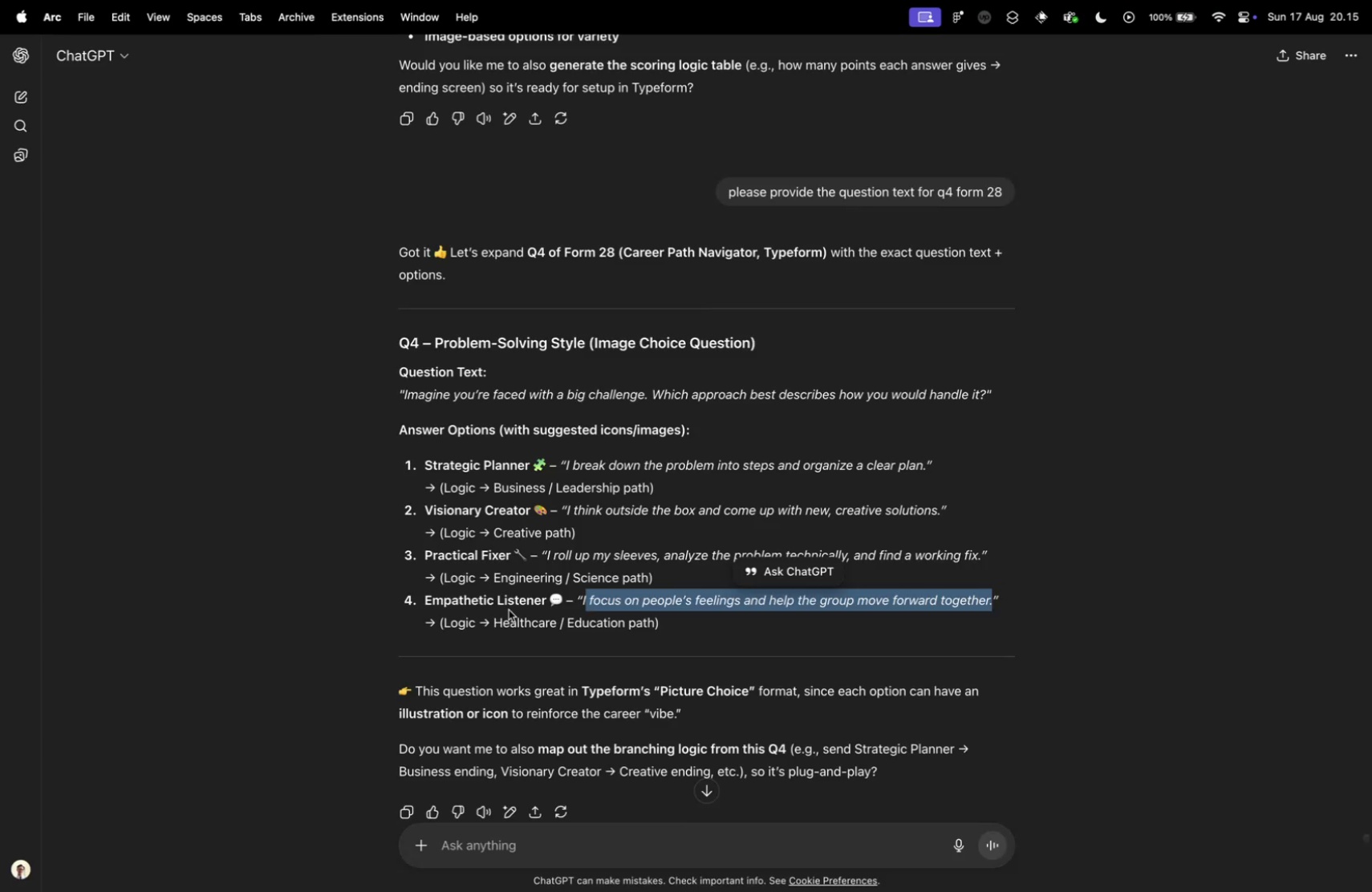 
left_click([511, 614])
 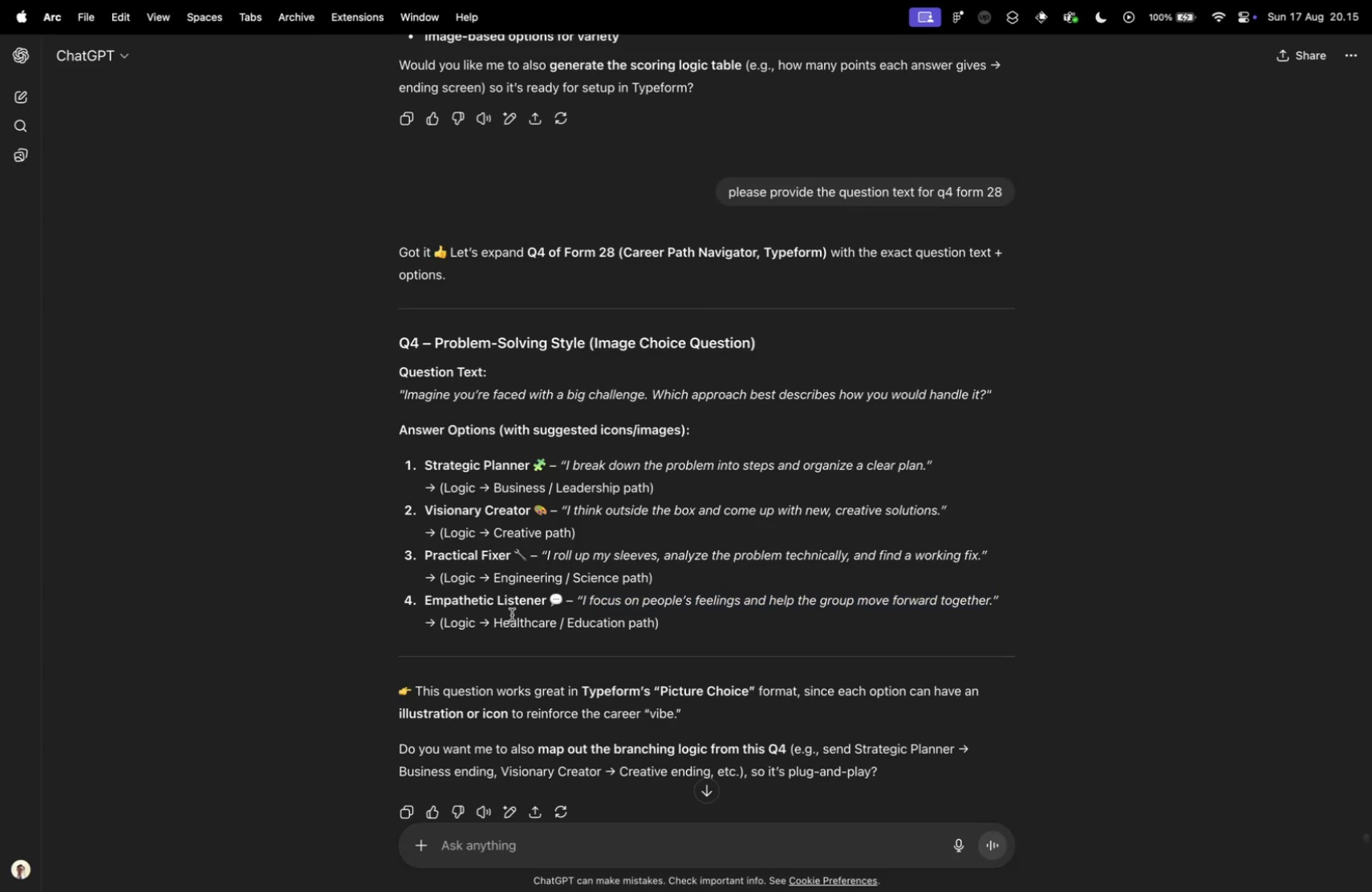 
scroll: coordinate [512, 614], scroll_direction: down, amount: 5.0
 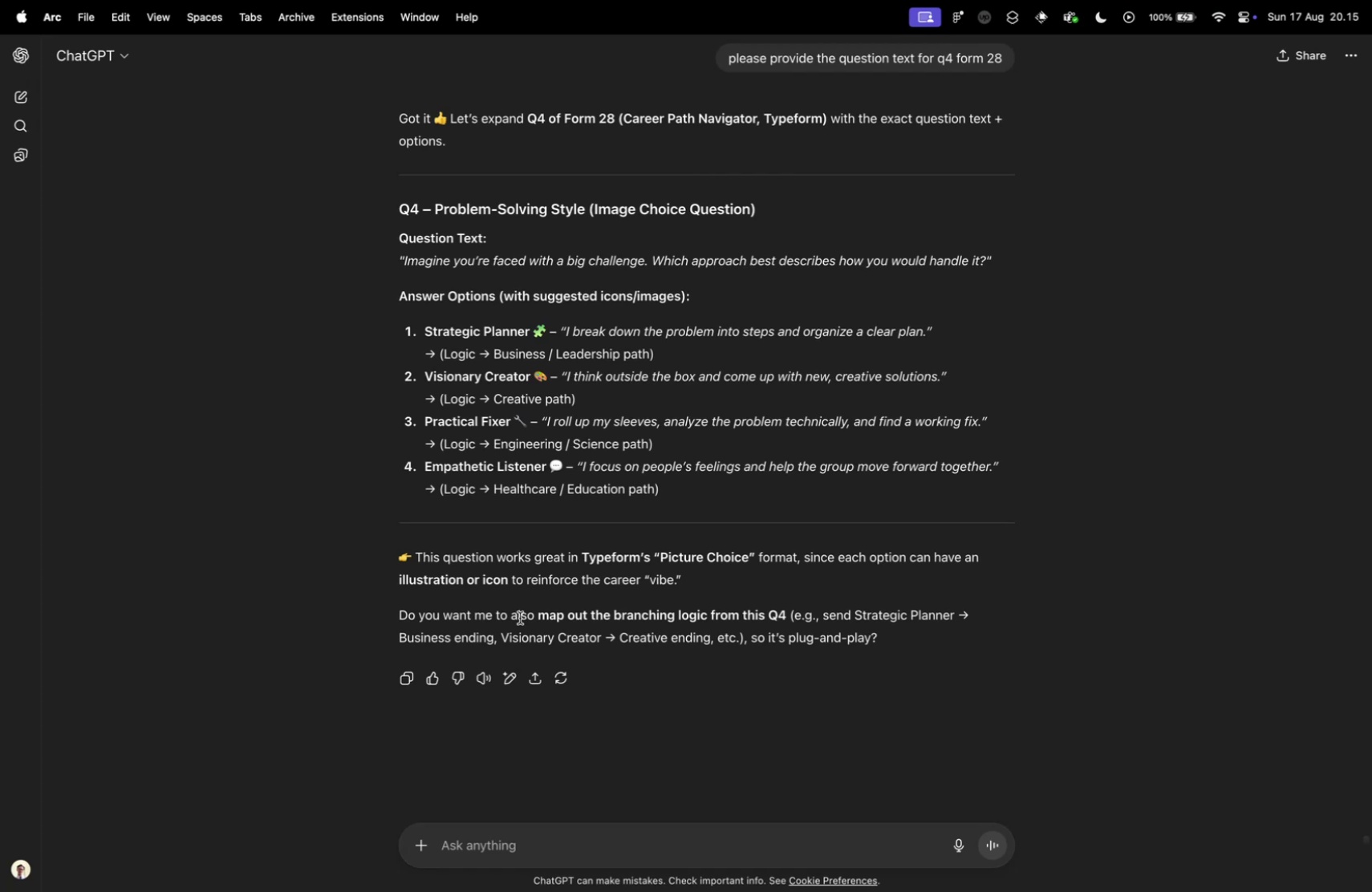 
wait(7.76)
 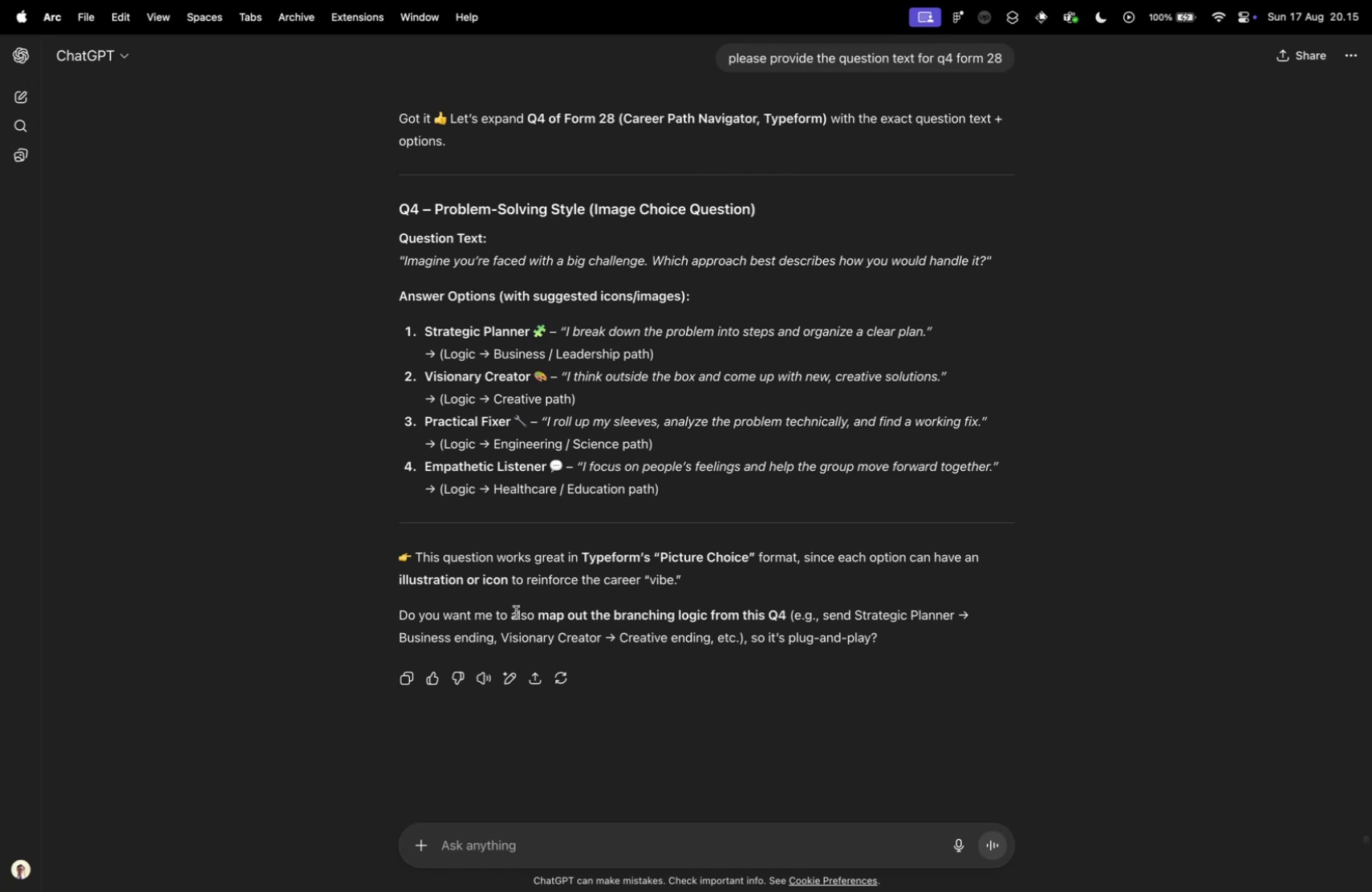 
key(Control+ControlLeft)
 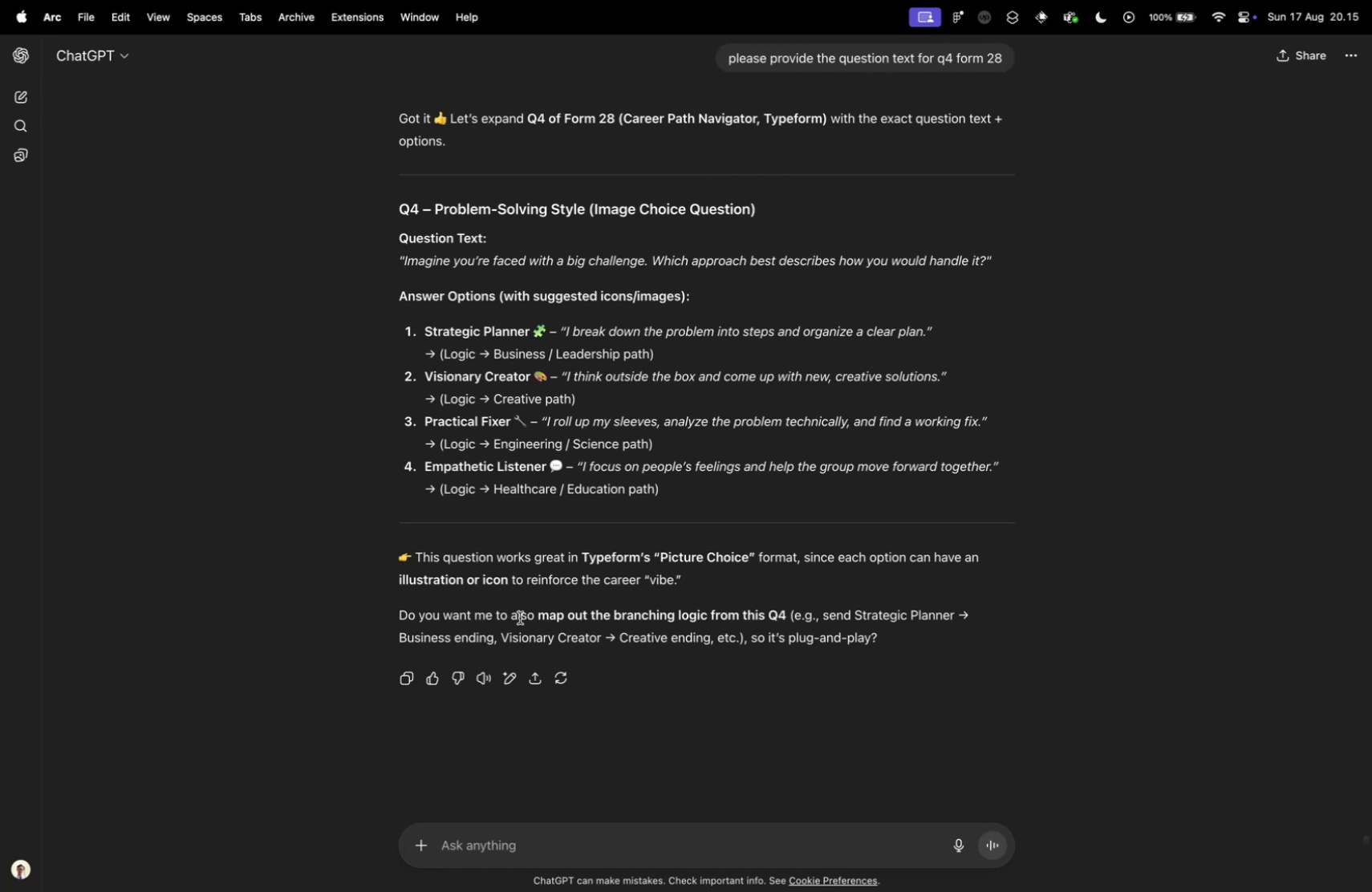 
key(Control+Tab)
 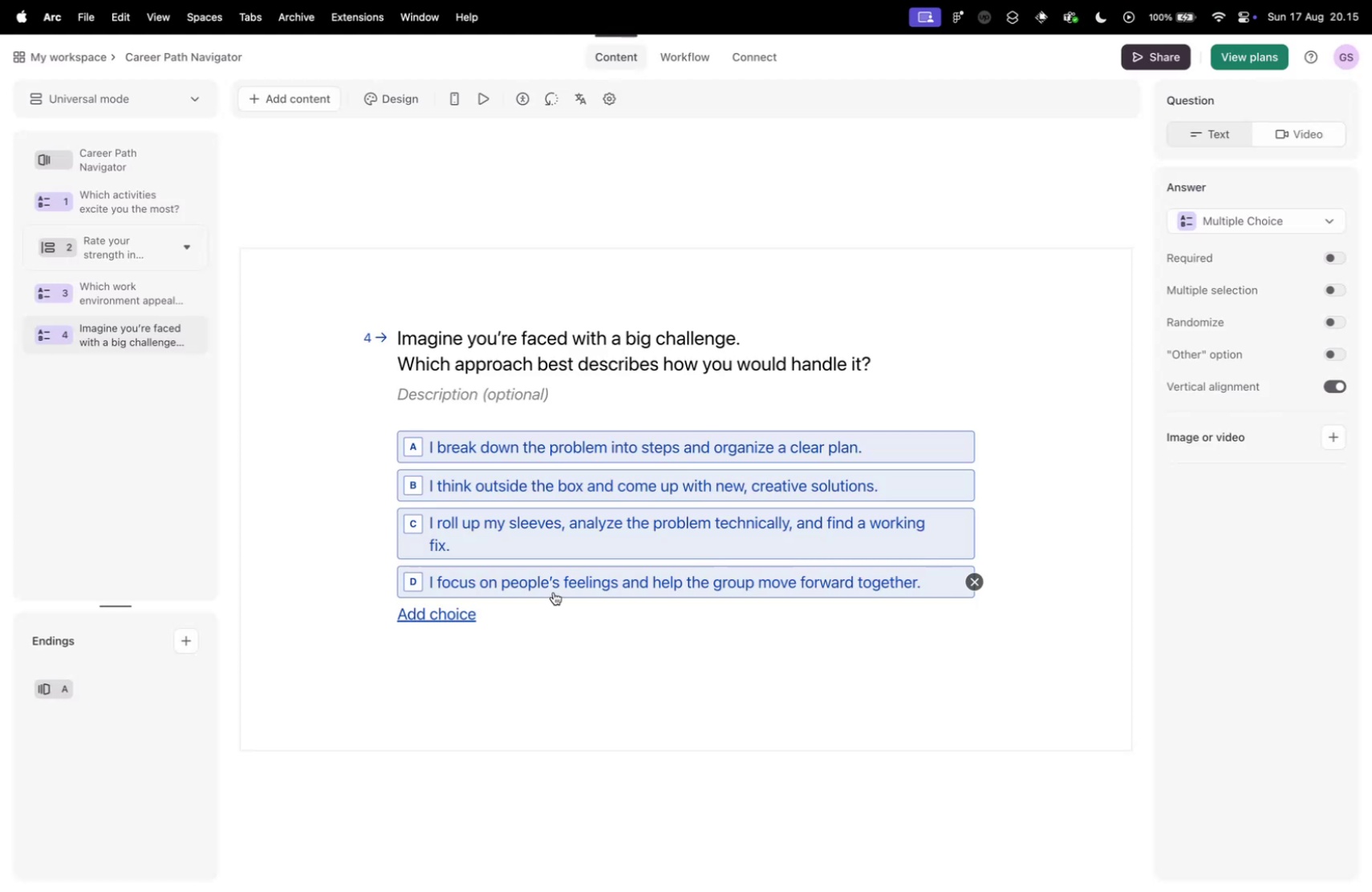 
key(Control+ControlLeft)
 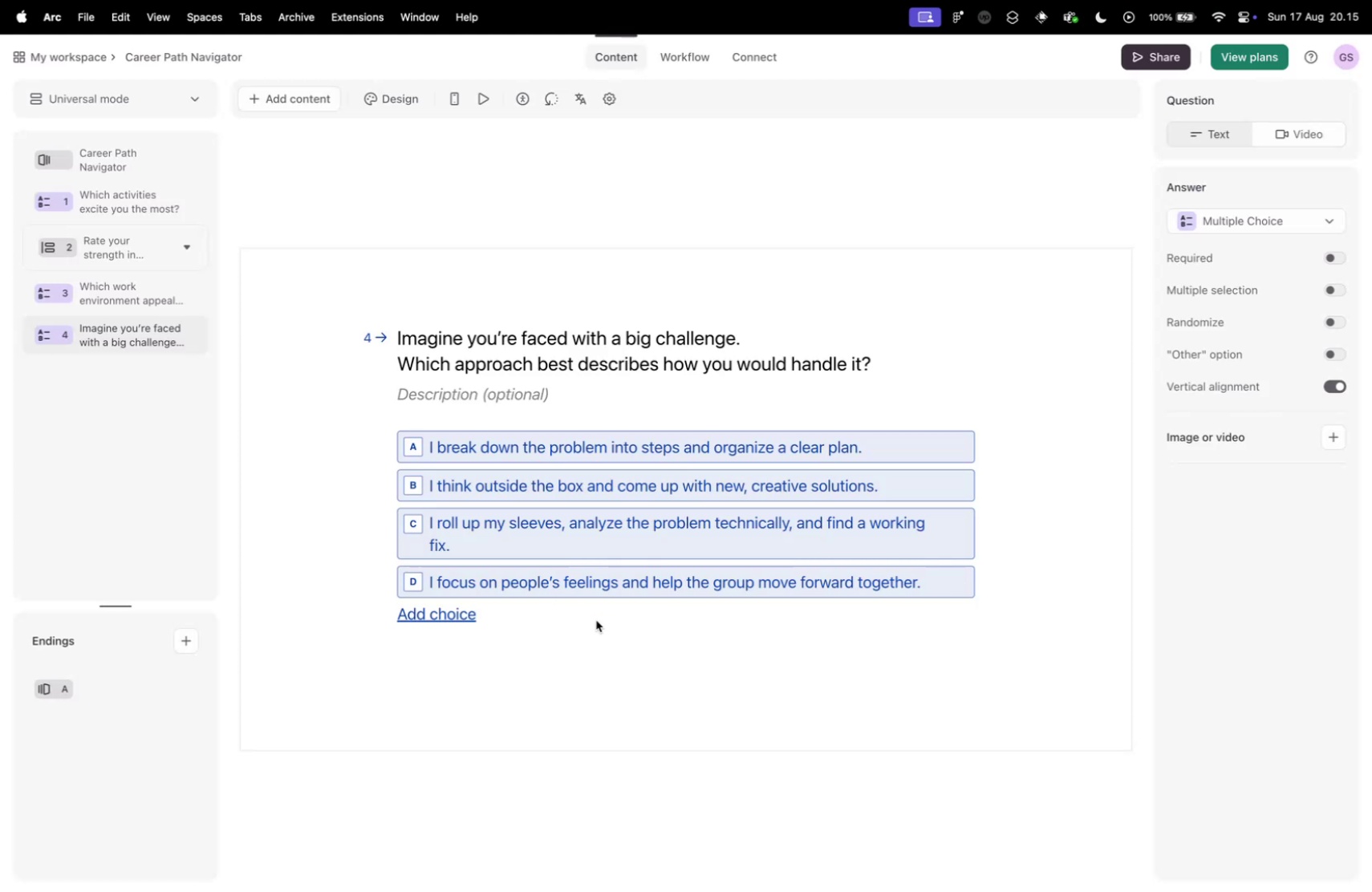 
key(Control+Tab)
 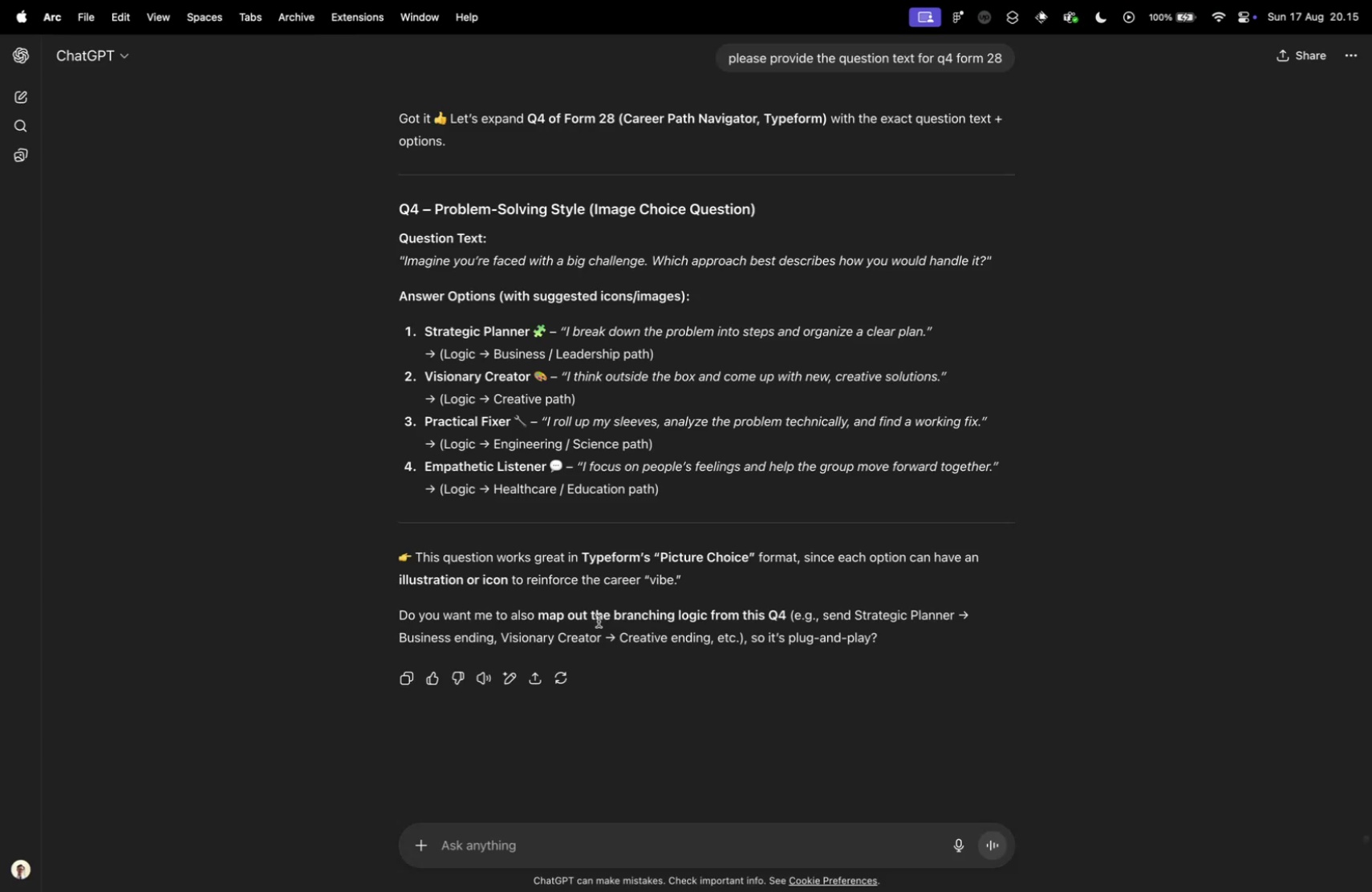 
scroll: coordinate [610, 420], scroll_direction: up, amount: 35.0
 